 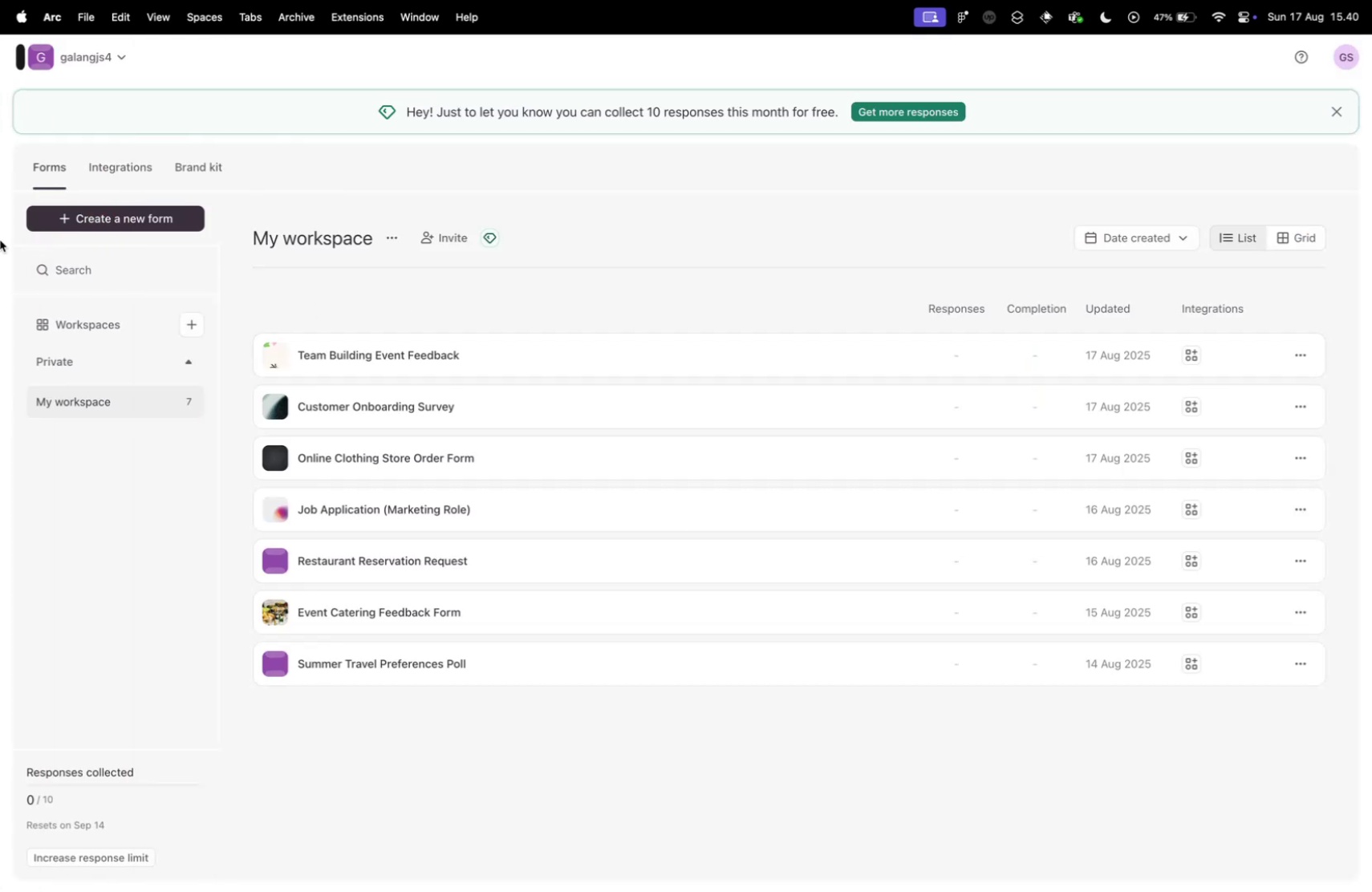 
left_click([78, 379])
 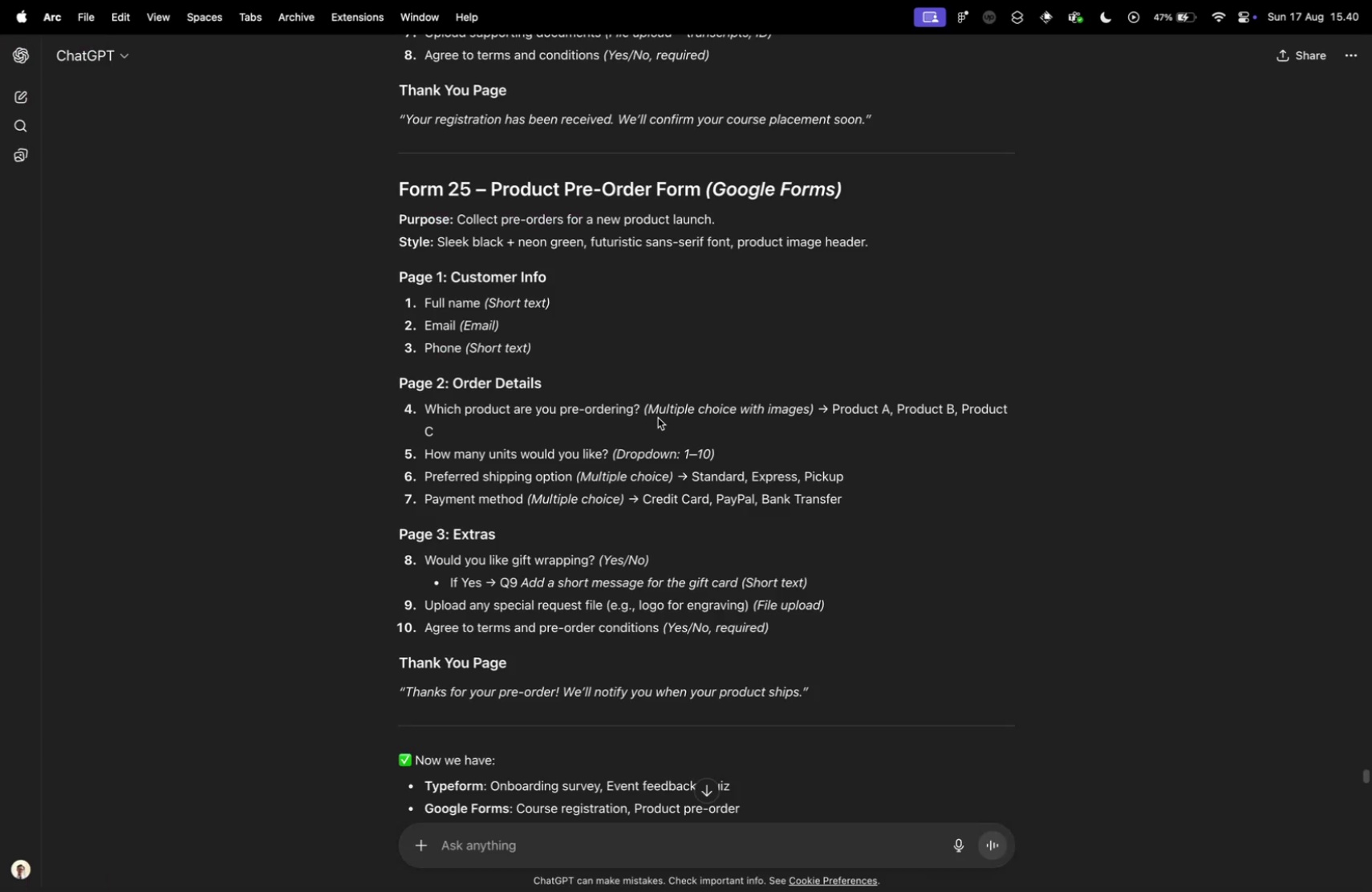 
scroll: coordinate [669, 383], scroll_direction: down, amount: 20.0
 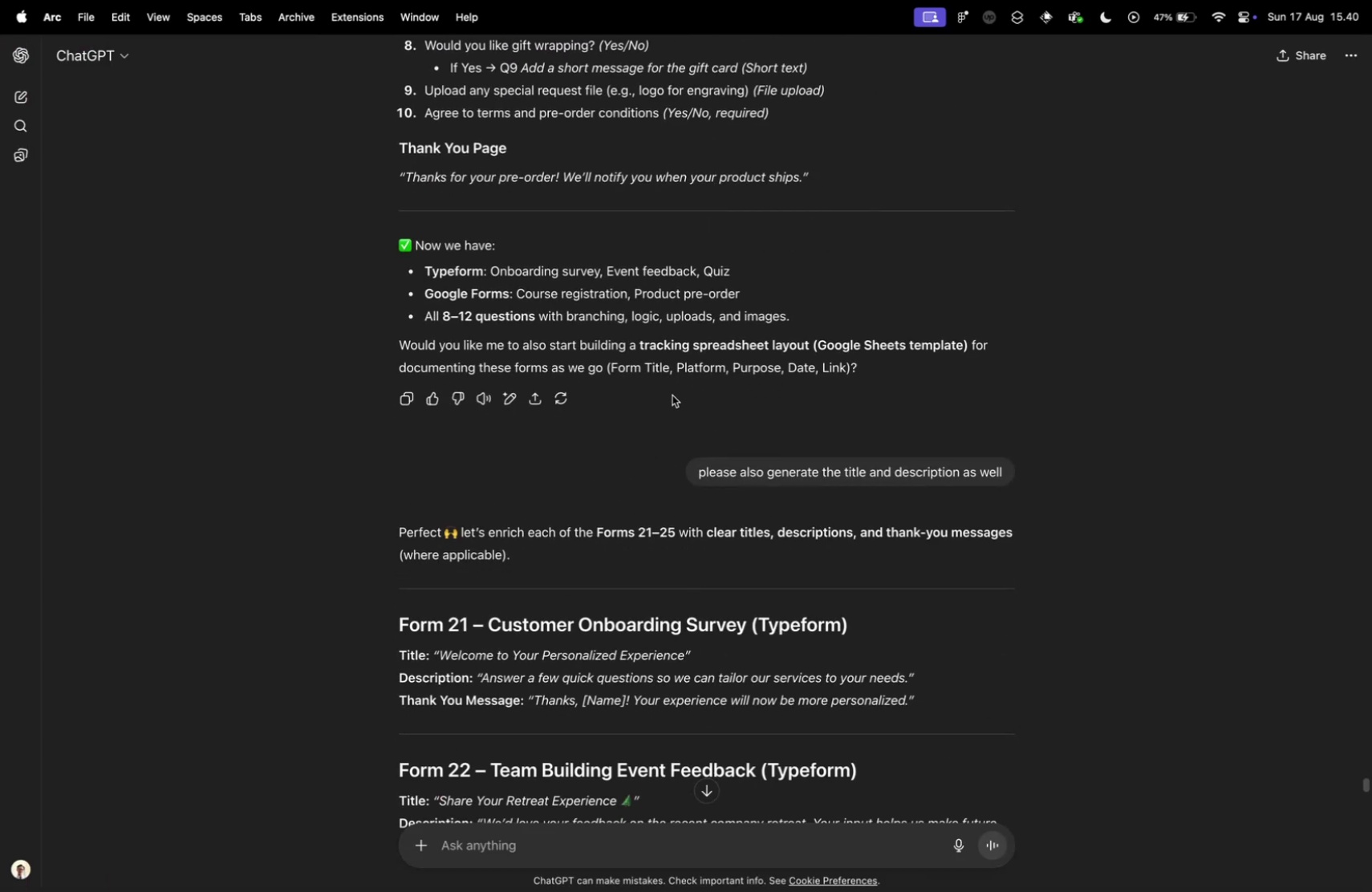 
scroll: coordinate [686, 403], scroll_direction: up, amount: 18.0
 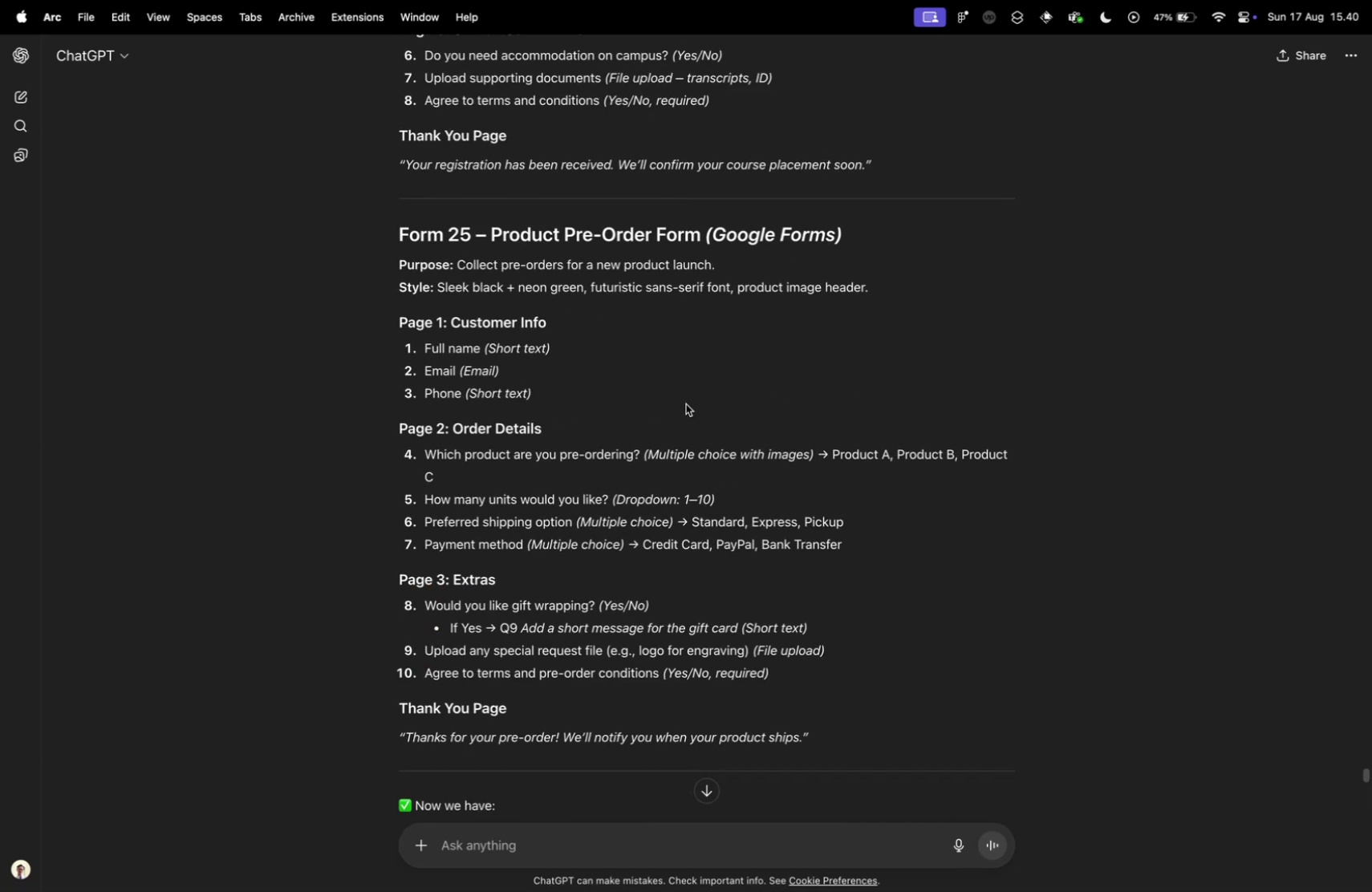 
scroll: coordinate [686, 403], scroll_direction: down, amount: 5.0
 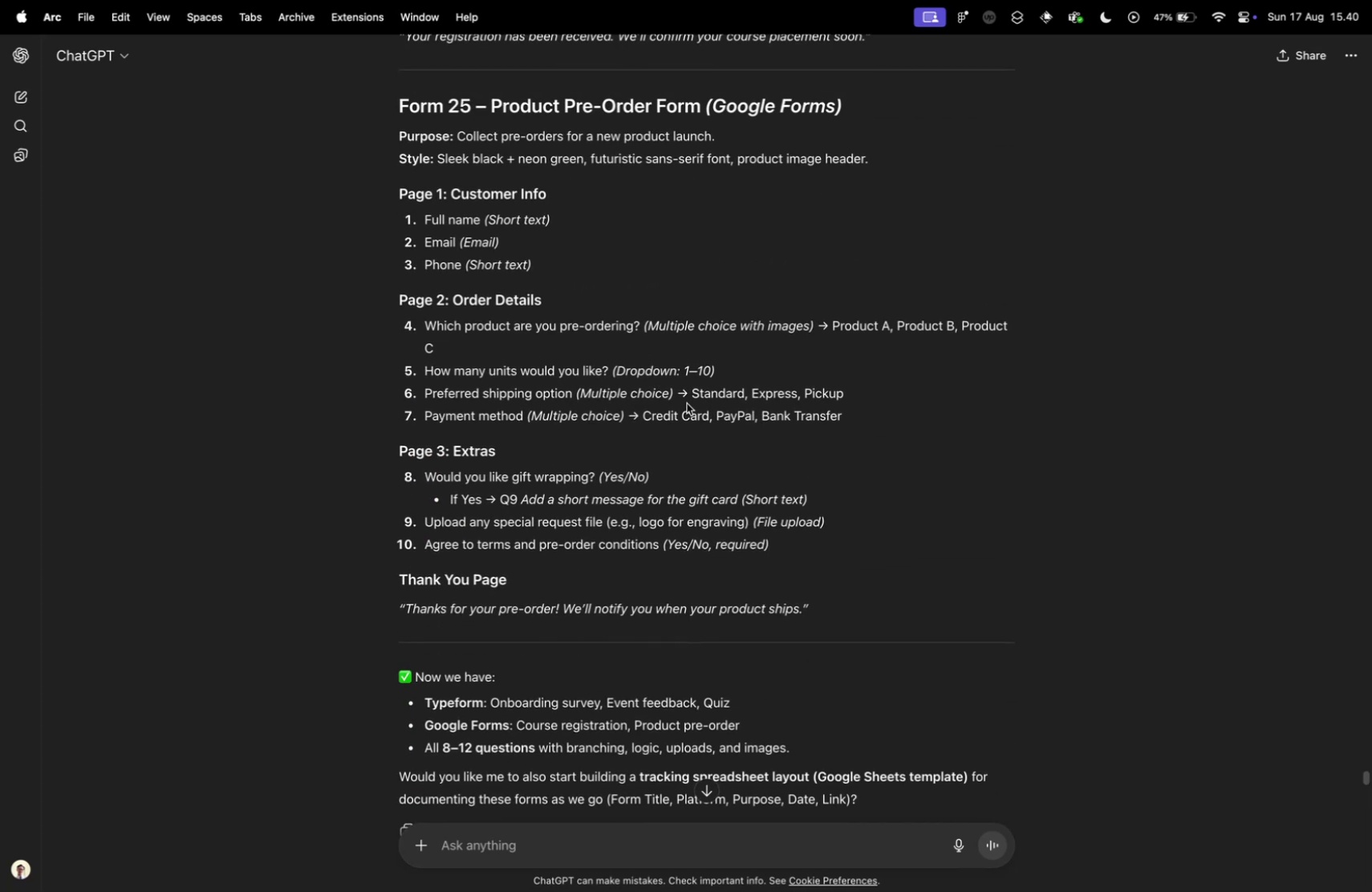 
scroll: coordinate [688, 403], scroll_direction: up, amount: 25.0
 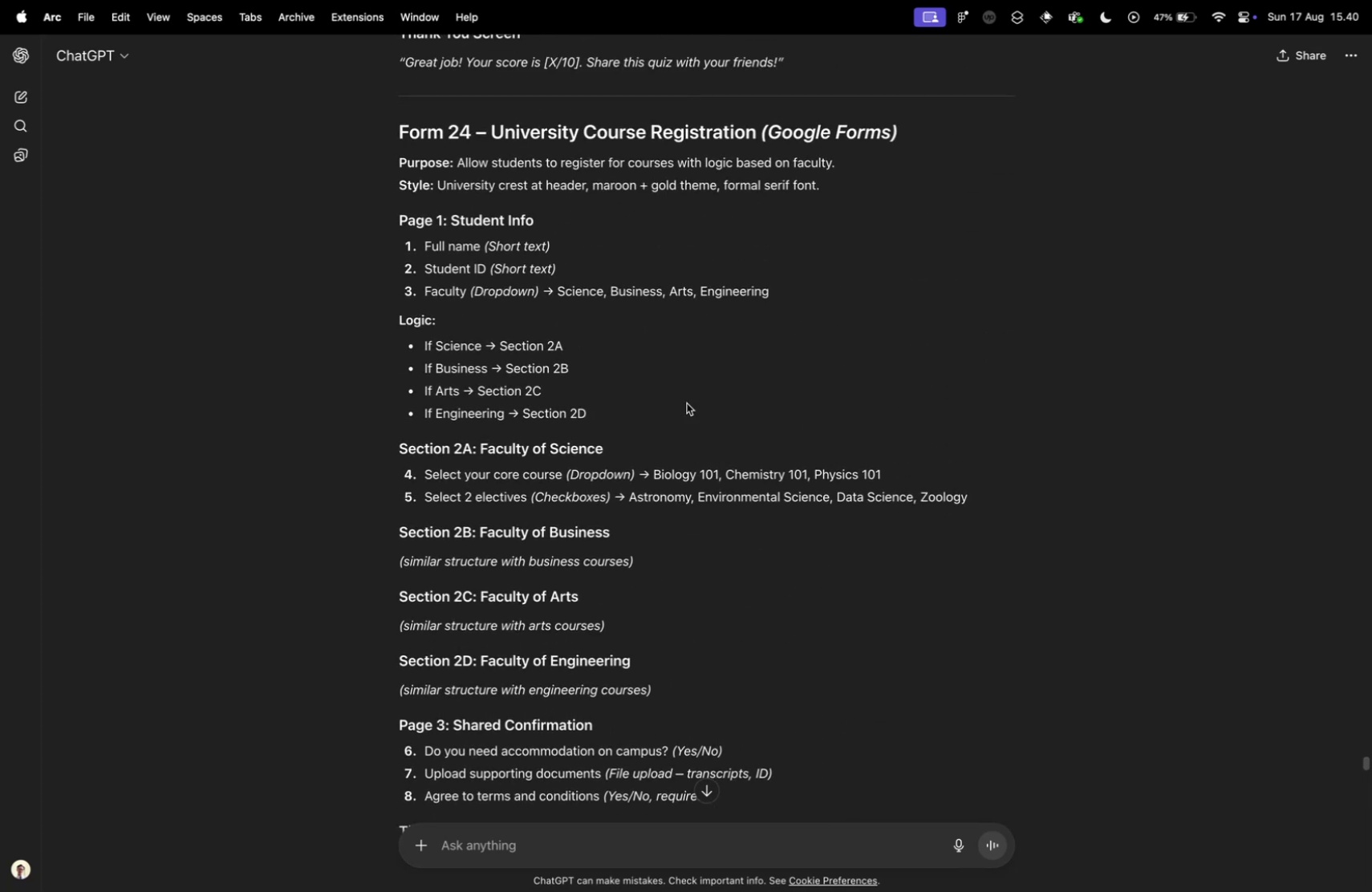 
scroll: coordinate [687, 403], scroll_direction: down, amount: 5.0
 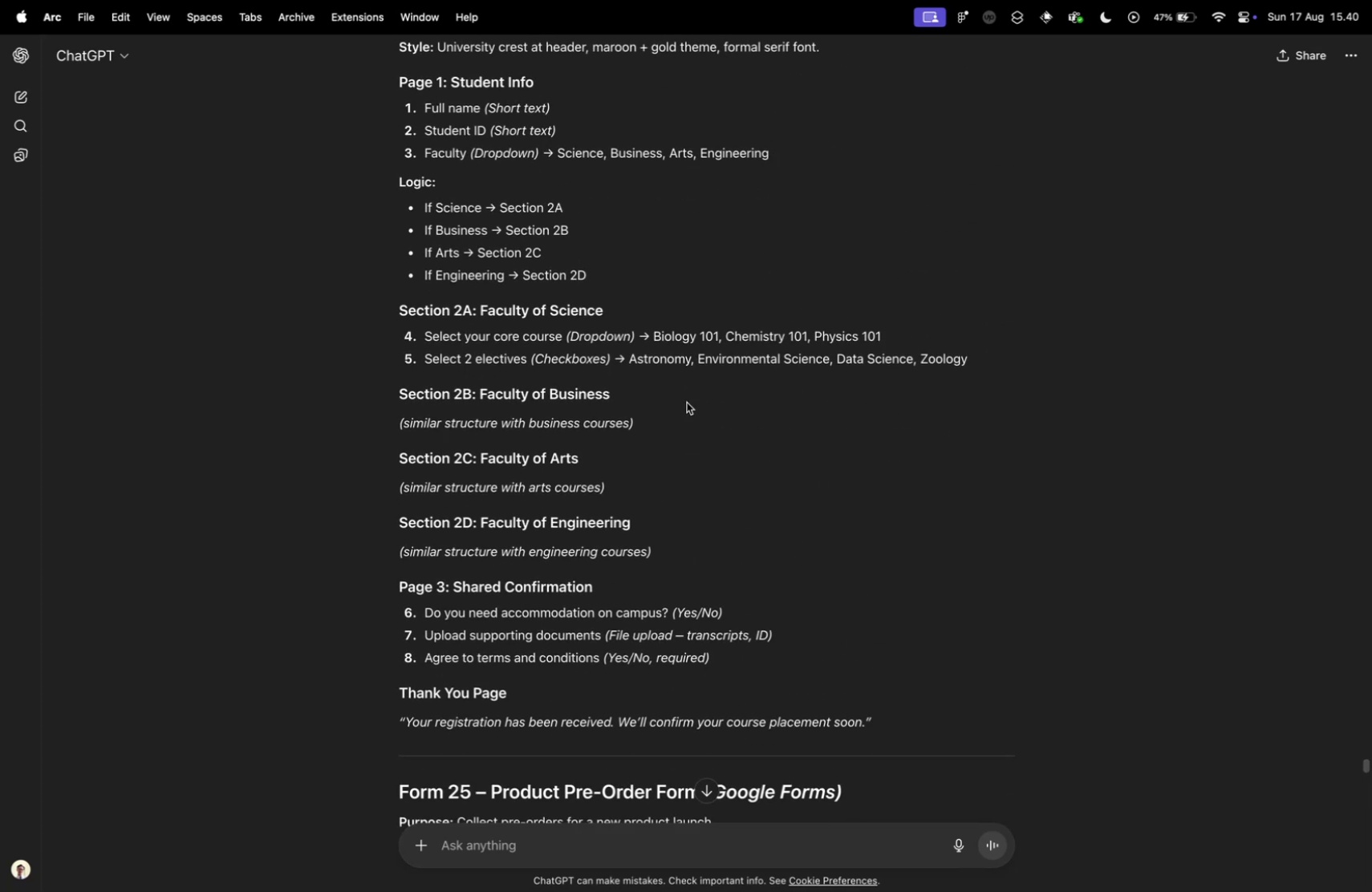 
key(Control+ControlLeft)
 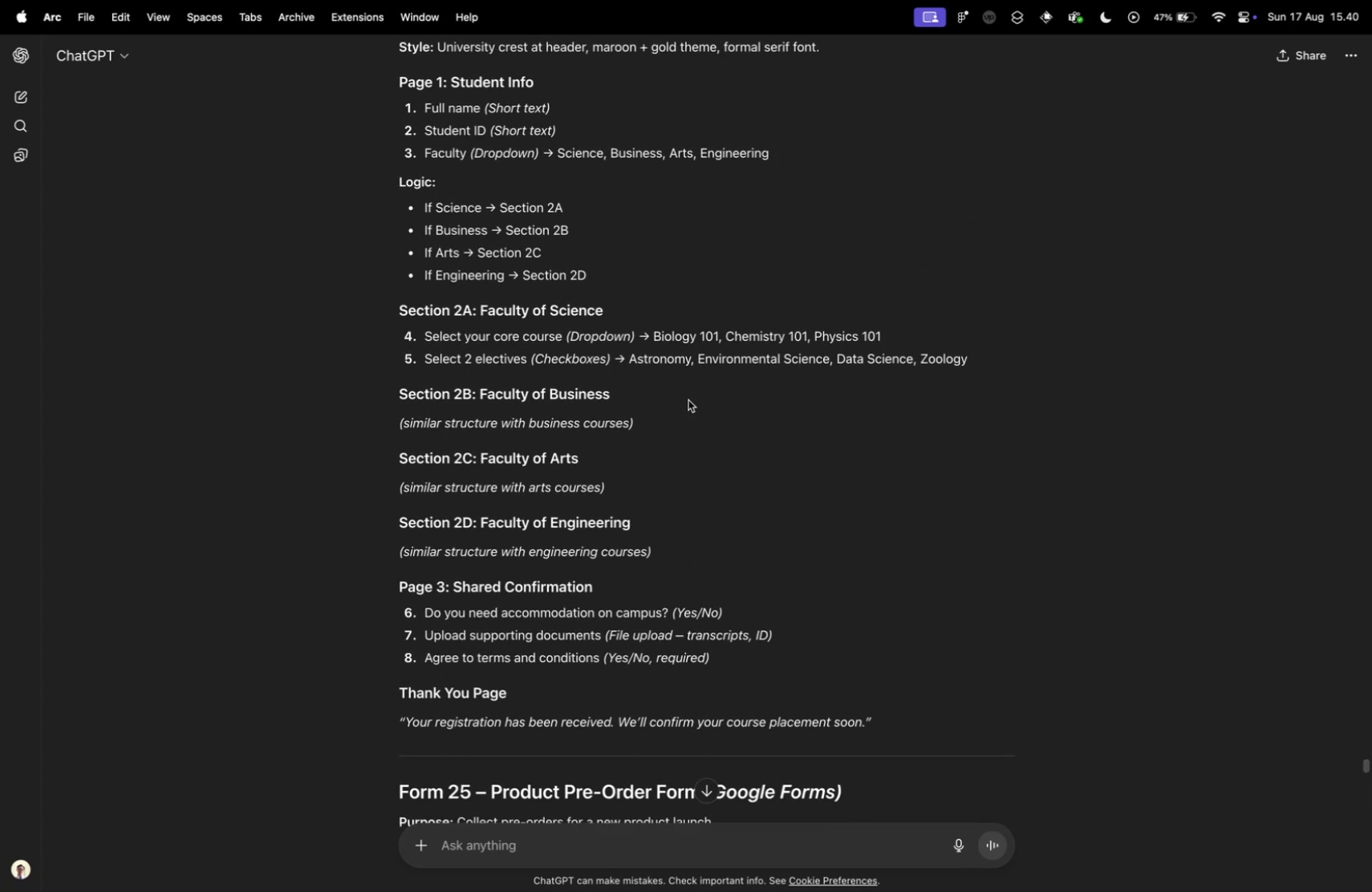 
key(Control+Tab)
 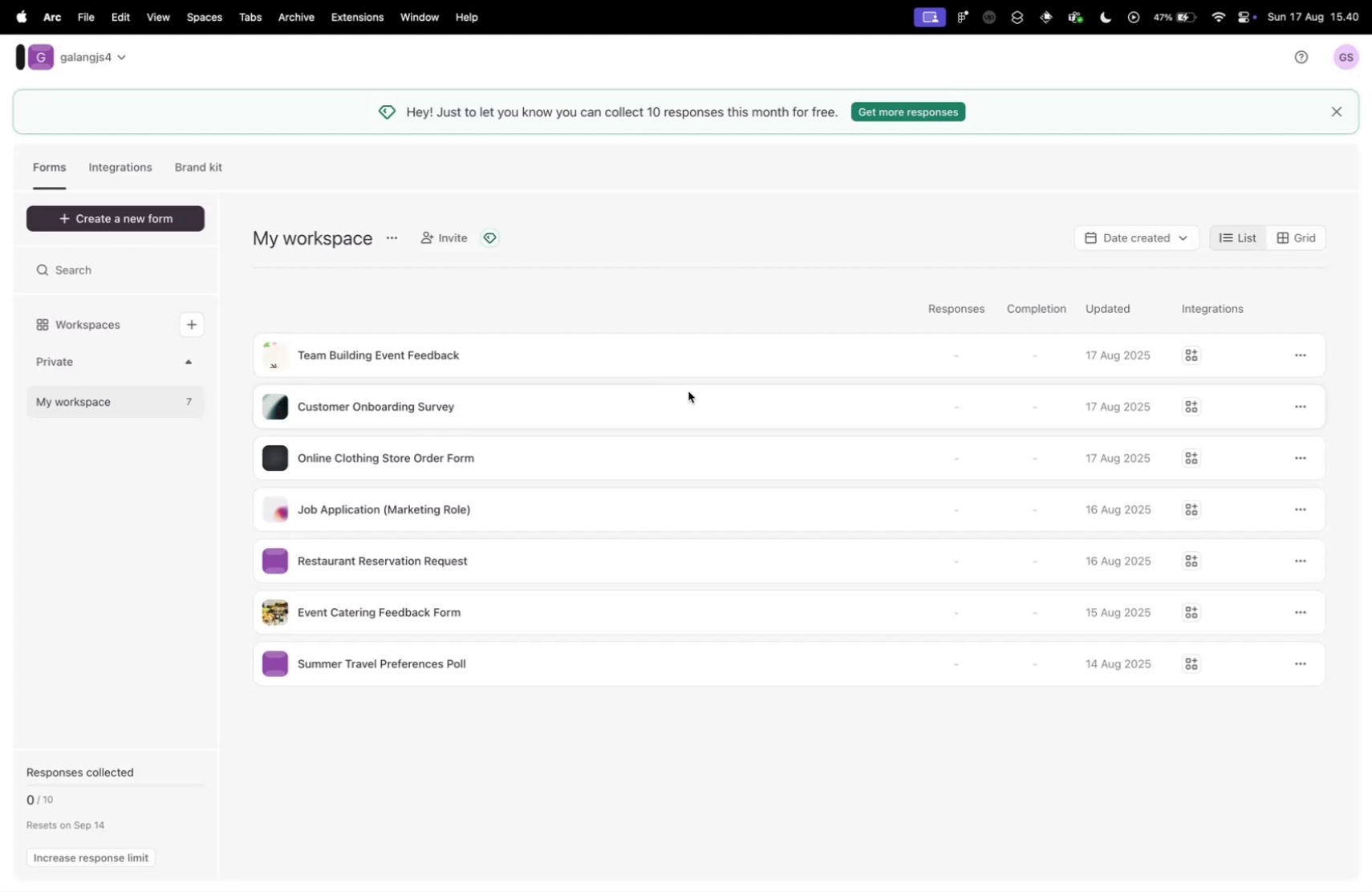 
key(Control+ControlLeft)
 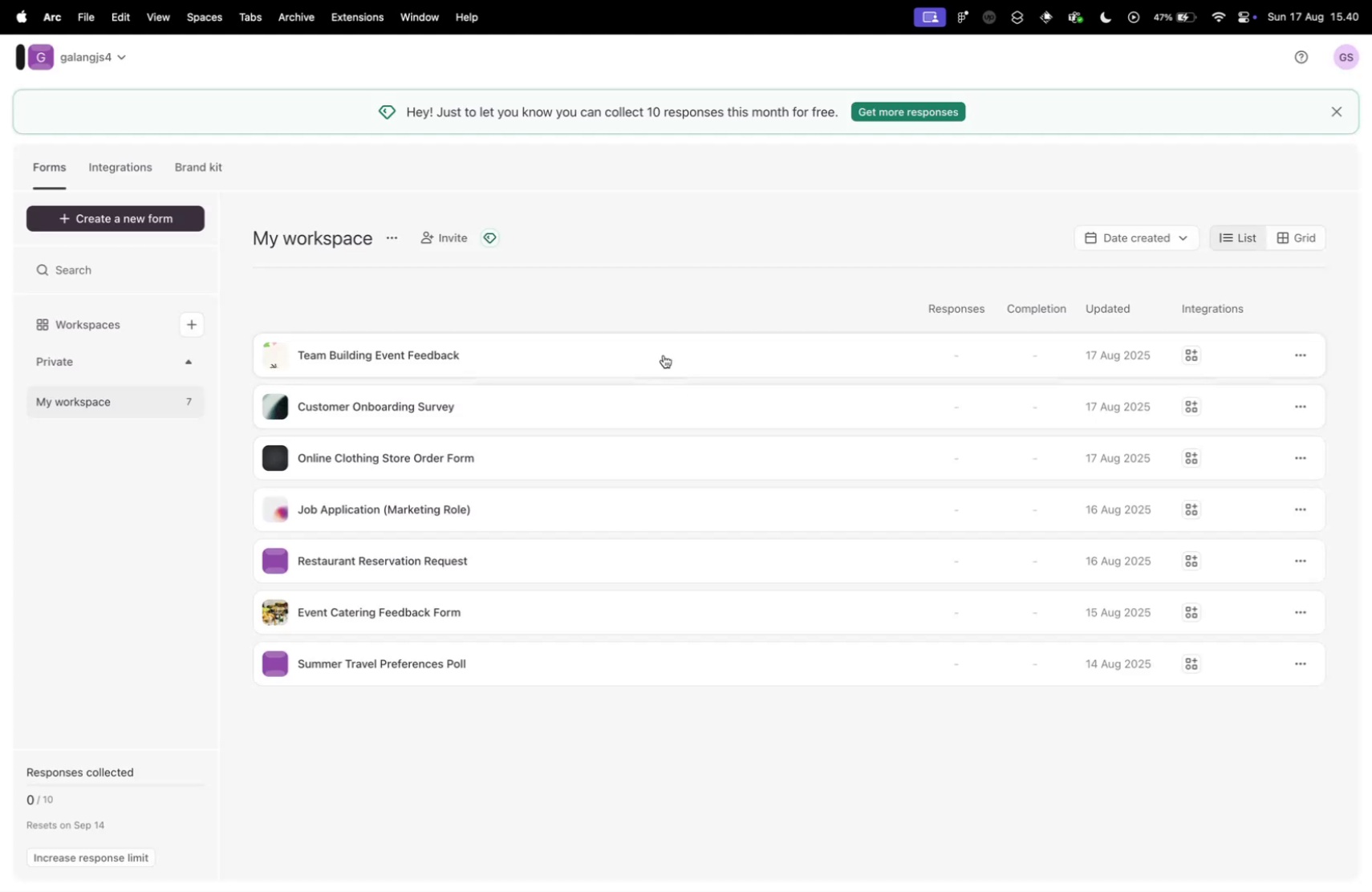 
key(Control+Tab)
 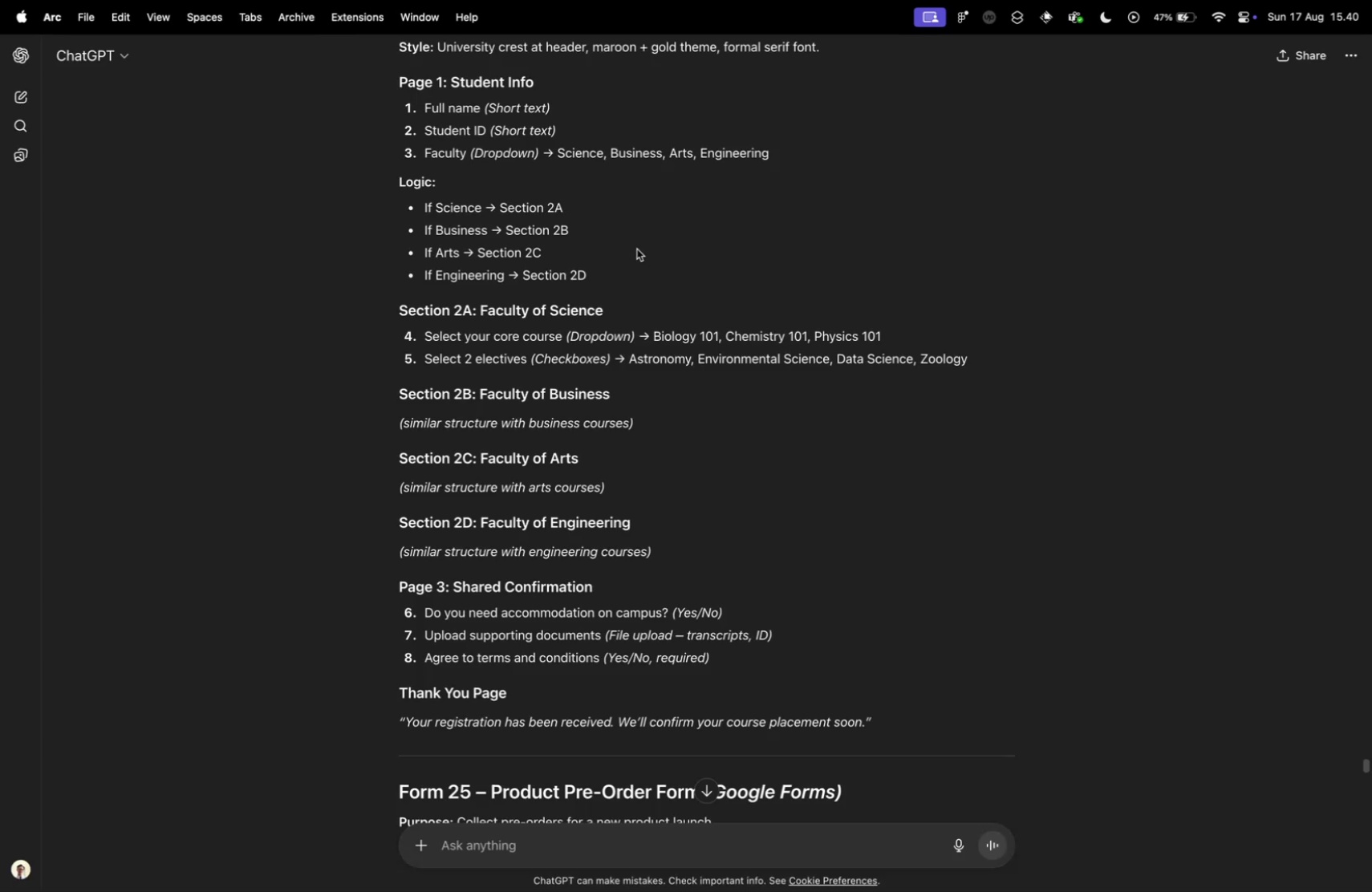 
key(Control+Tab)
 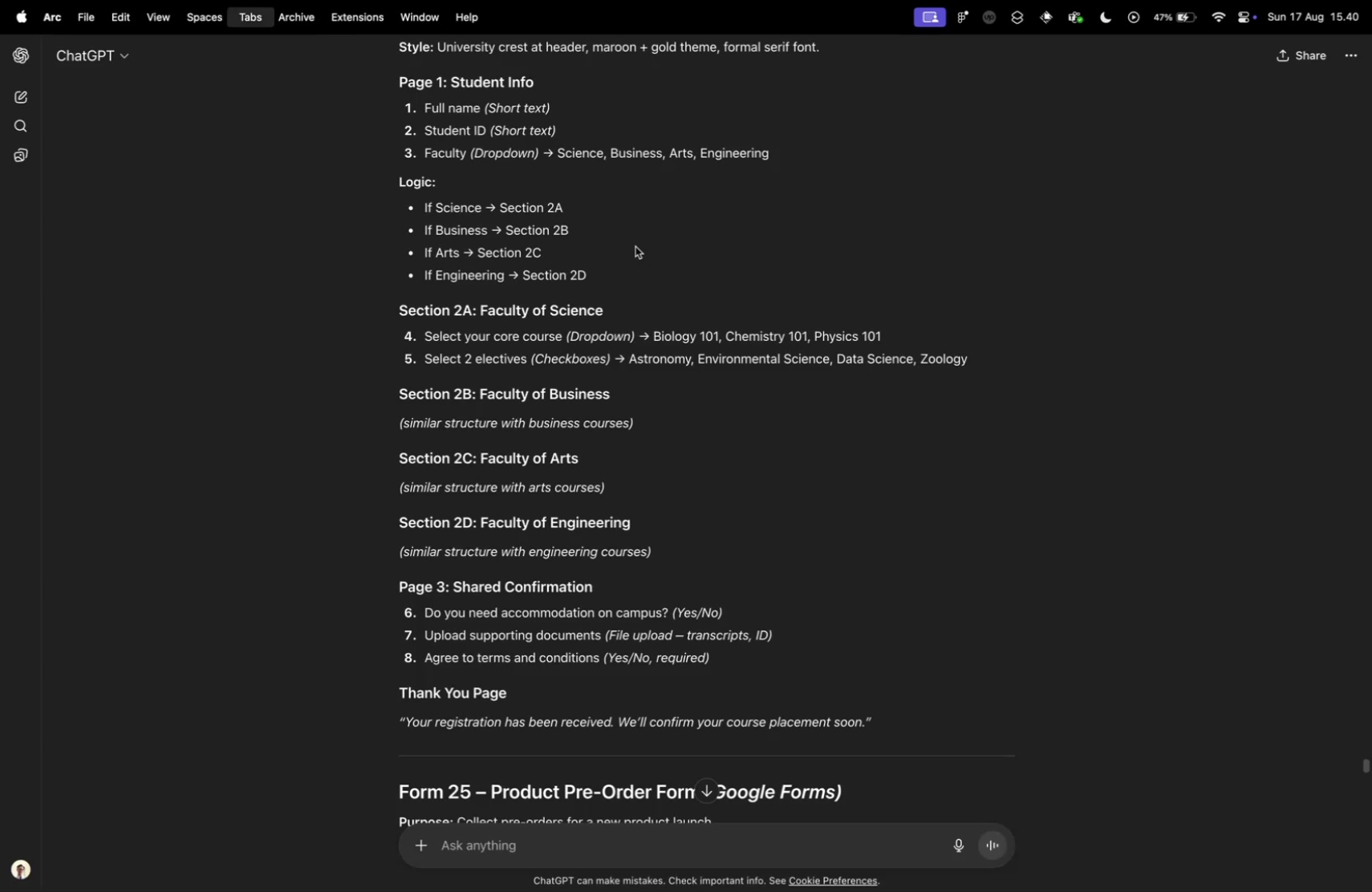 
key(Control+Tab)
 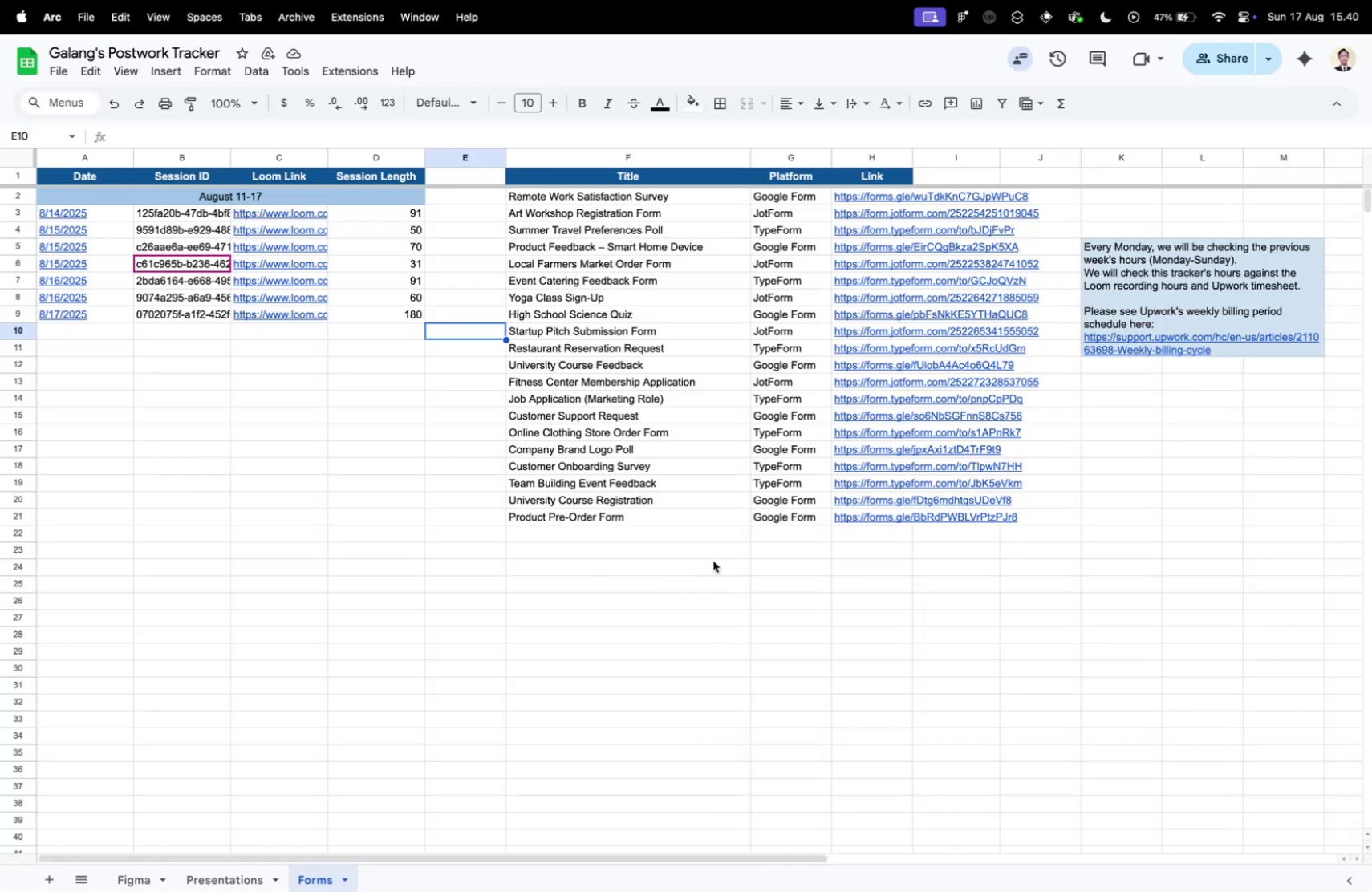 
key(Control+ControlLeft)
 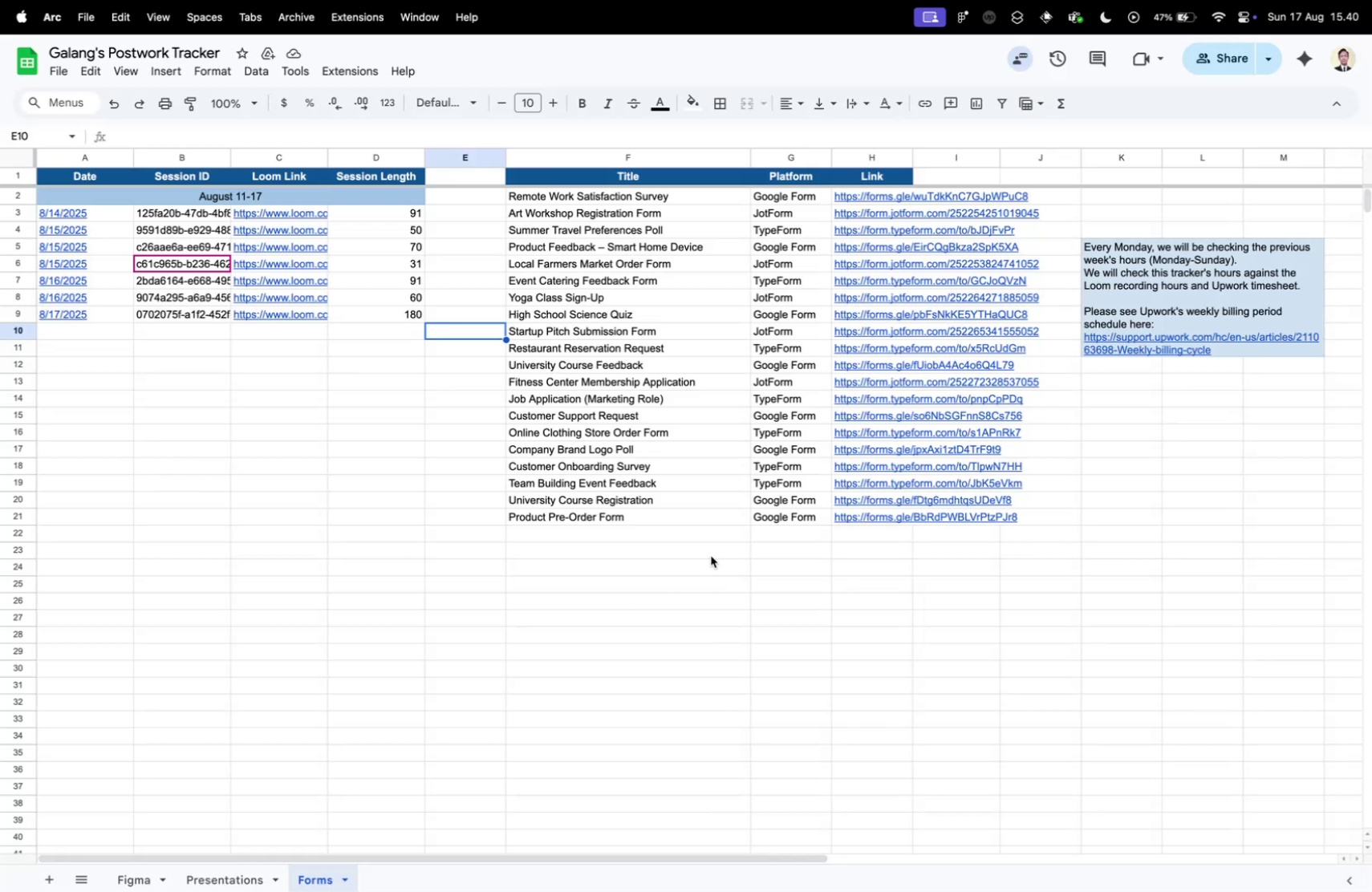 
key(Control+Tab)
 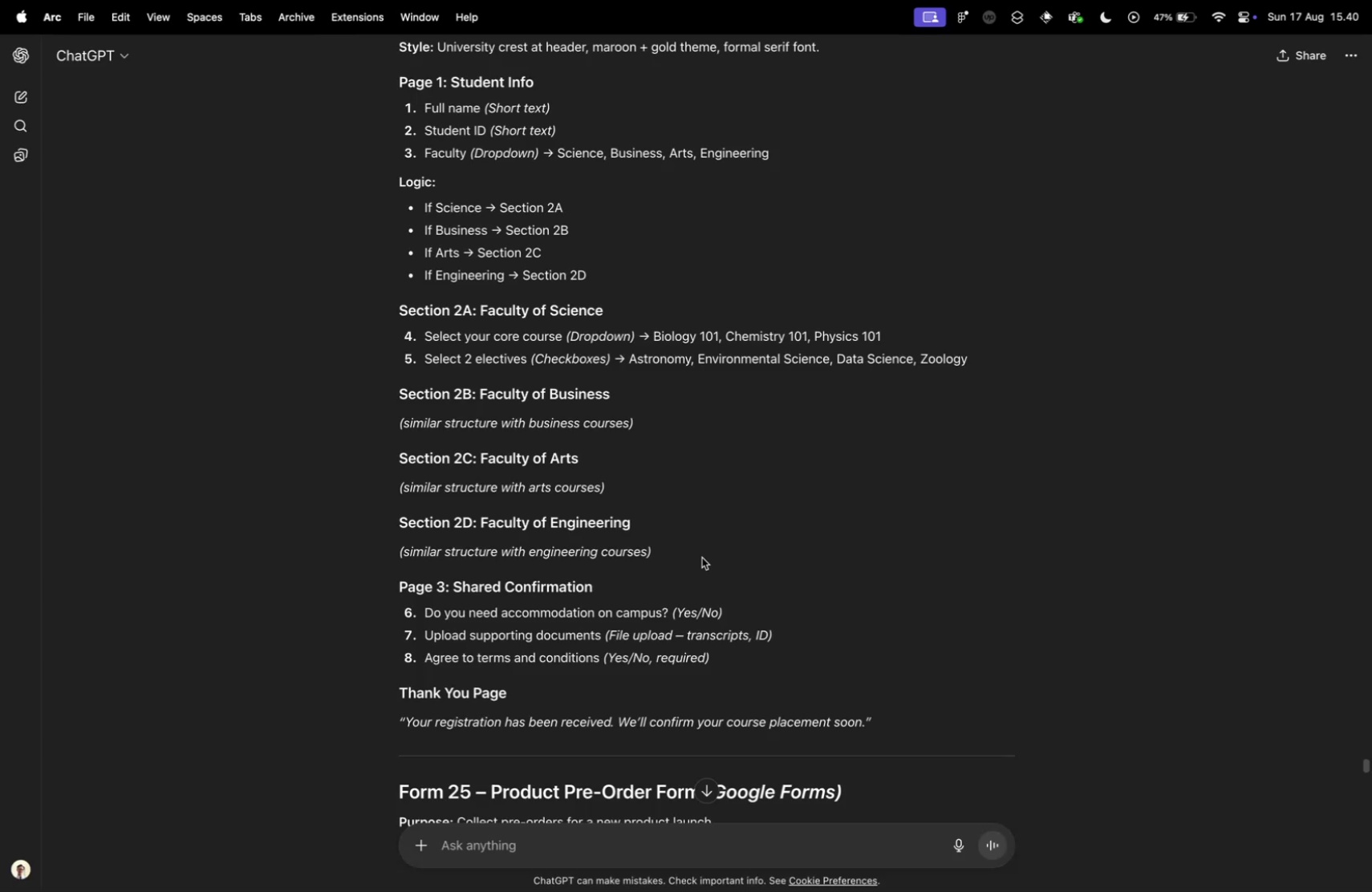 
key(Control+Tab)
 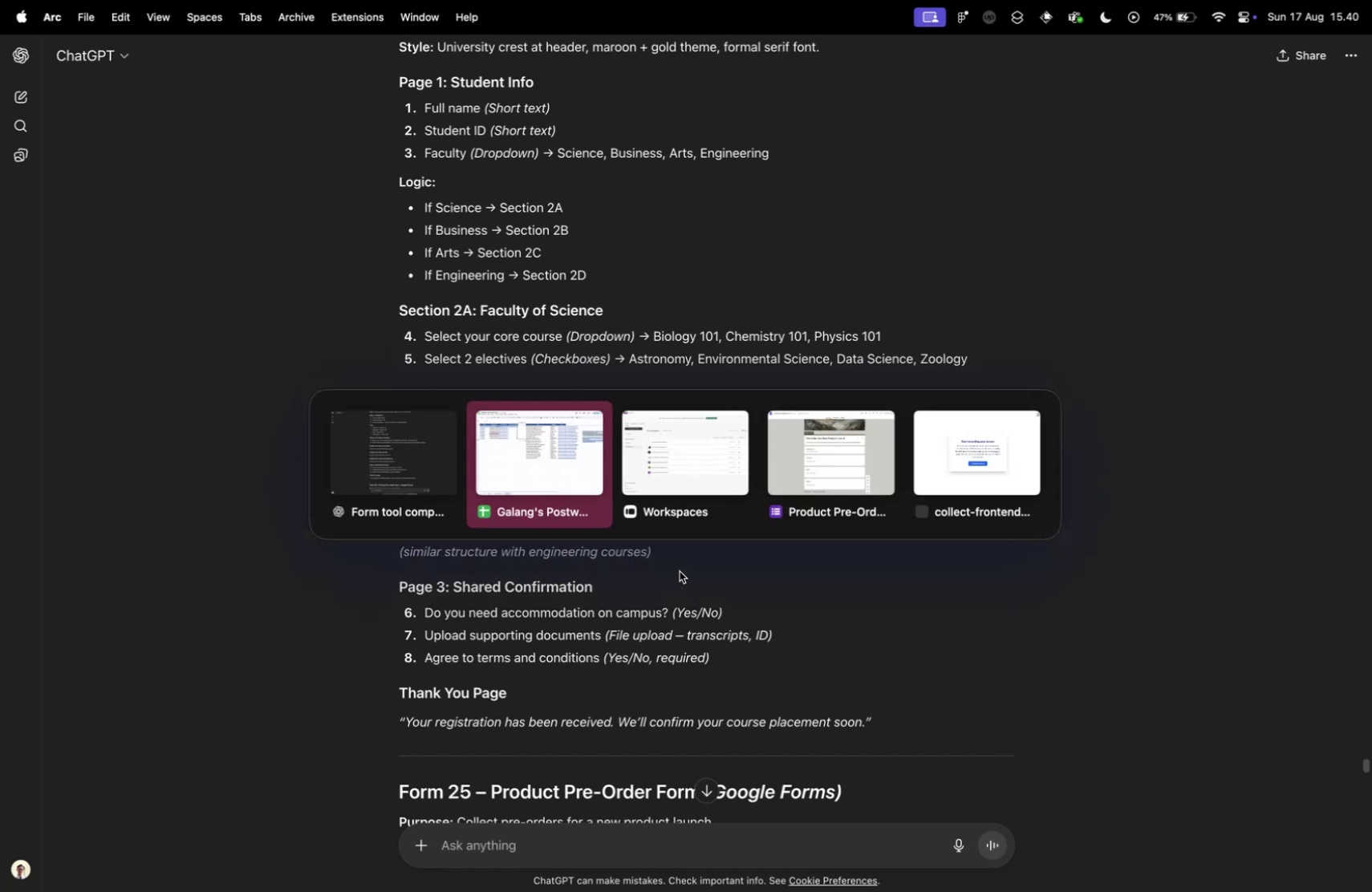 
key(Control+Tab)
 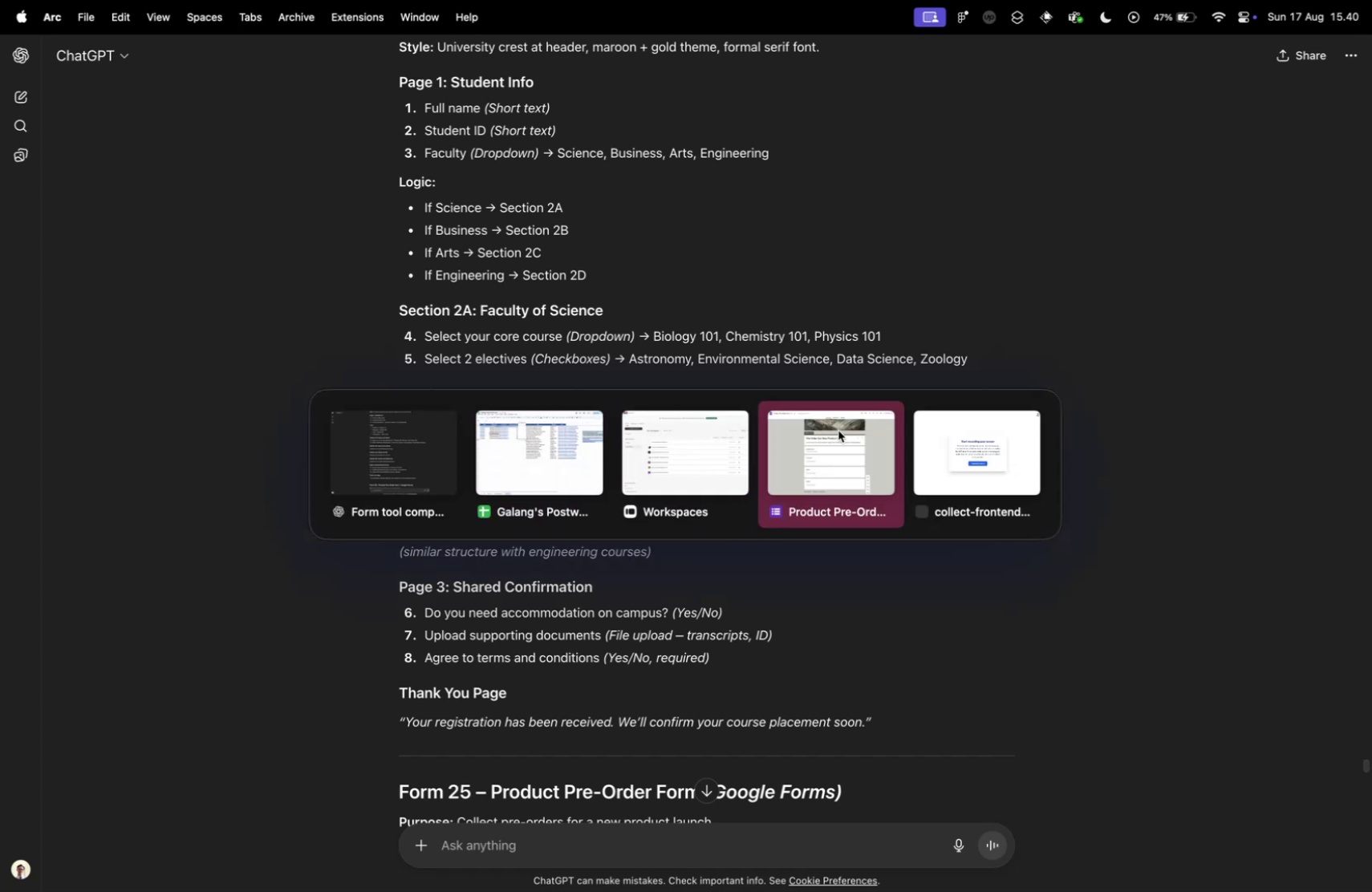 
scroll: coordinate [712, 470], scroll_direction: down, amount: 53.0
 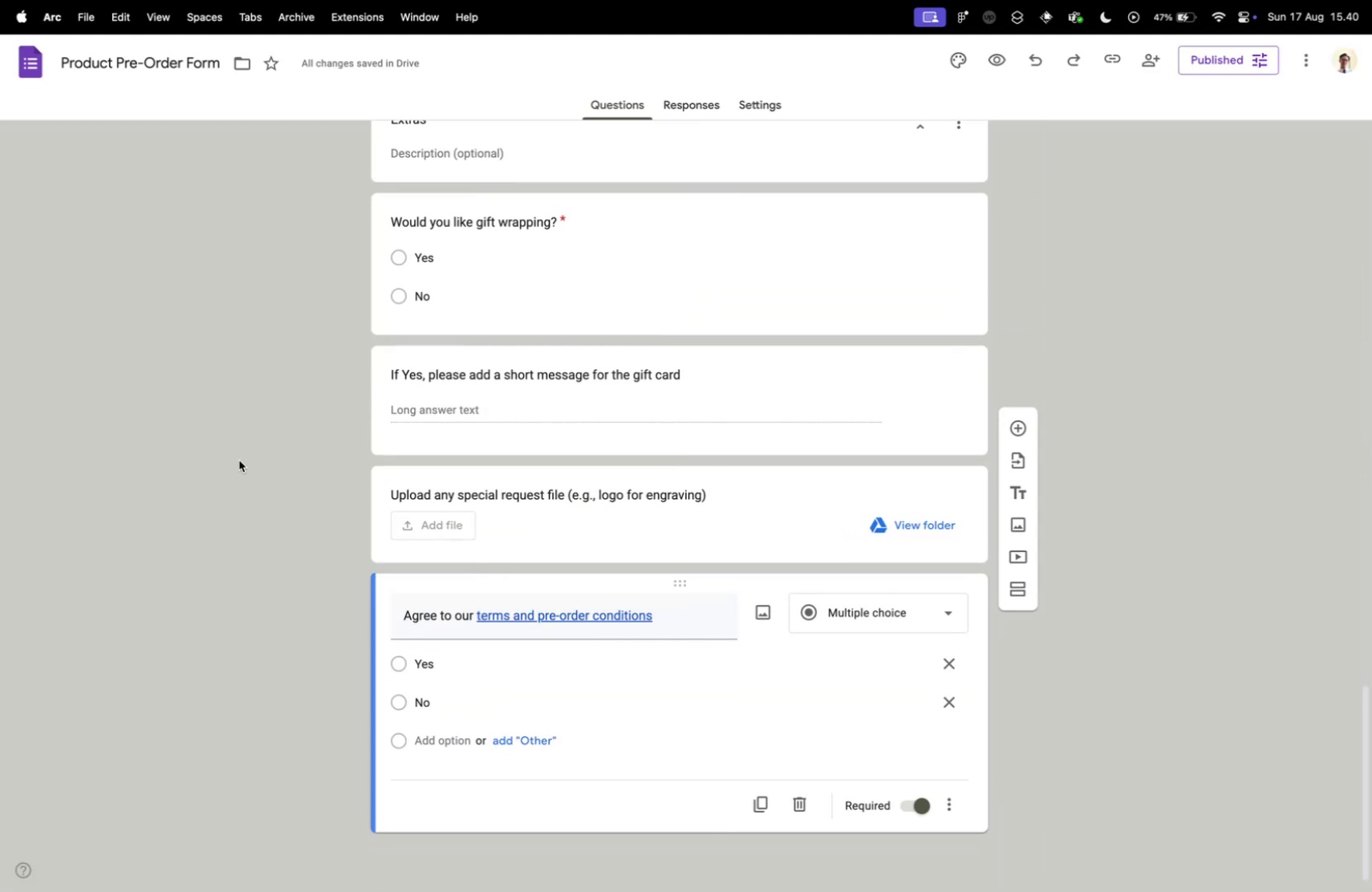 
left_click([236, 457])
 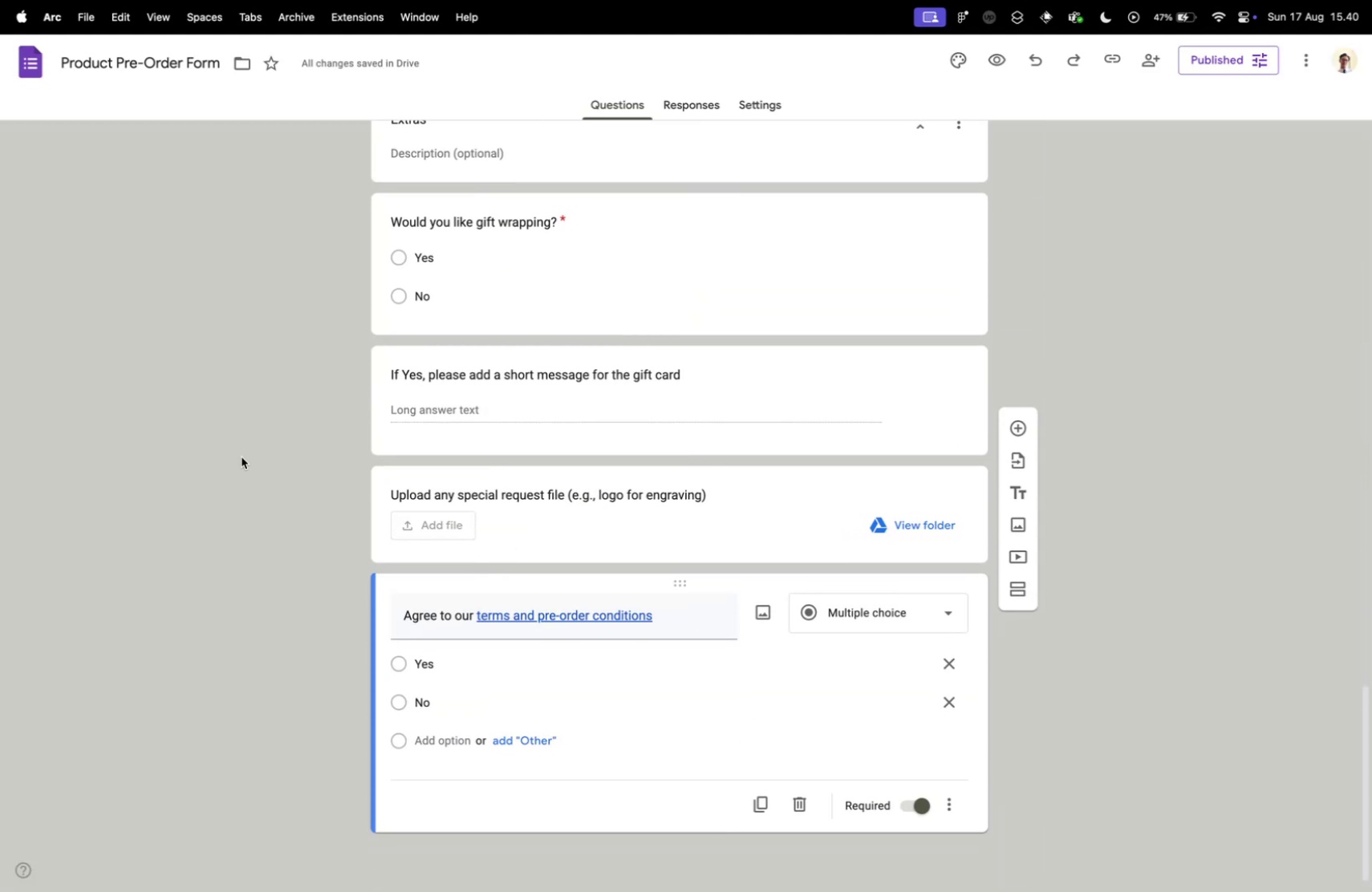 
scroll: coordinate [267, 488], scroll_direction: up, amount: 18.0
 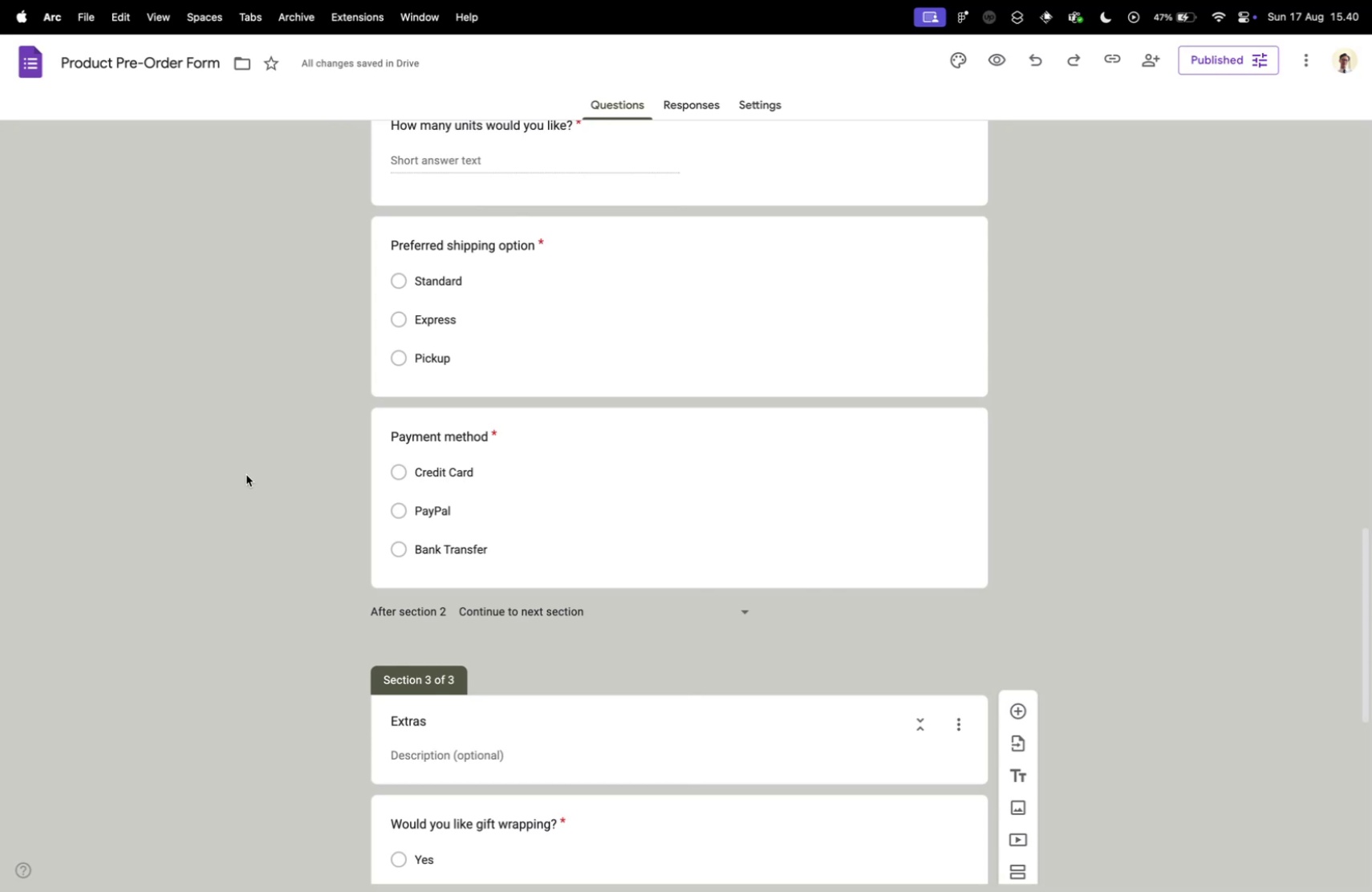 
wait(5.54)
 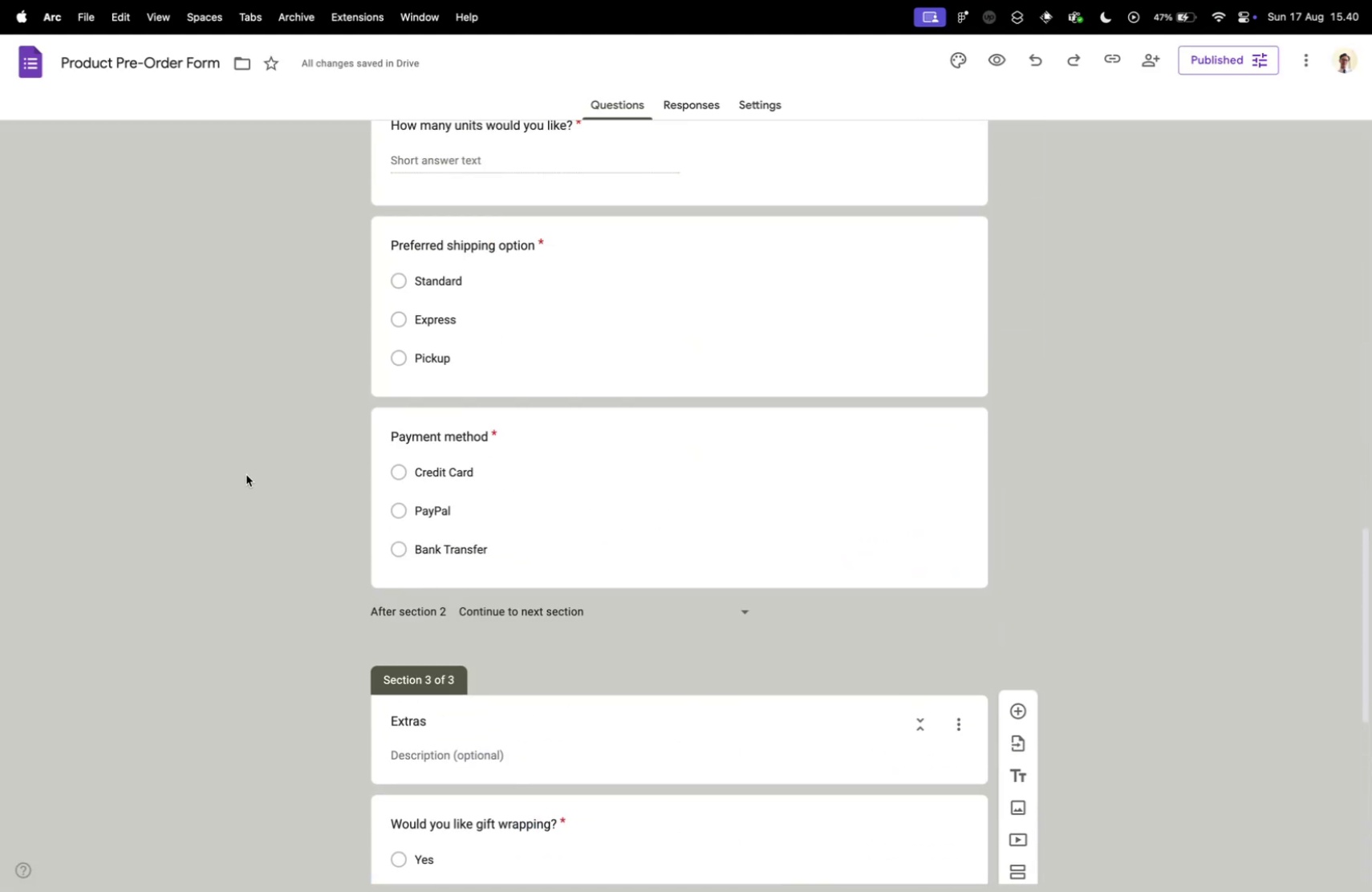 
scroll: coordinate [282, 400], scroll_direction: up, amount: 60.0
 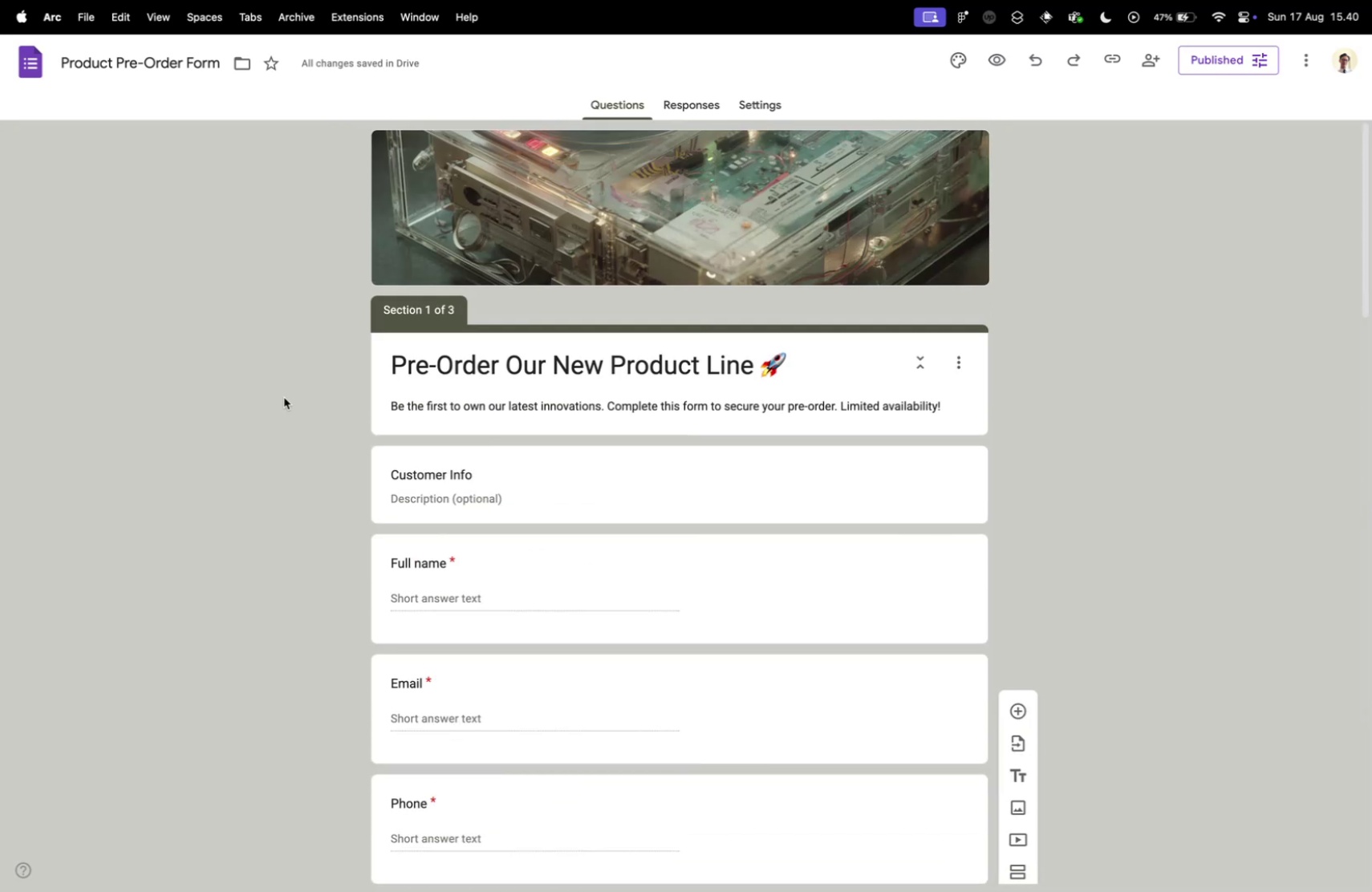 
scroll: coordinate [306, 452], scroll_direction: down, amount: 24.0
 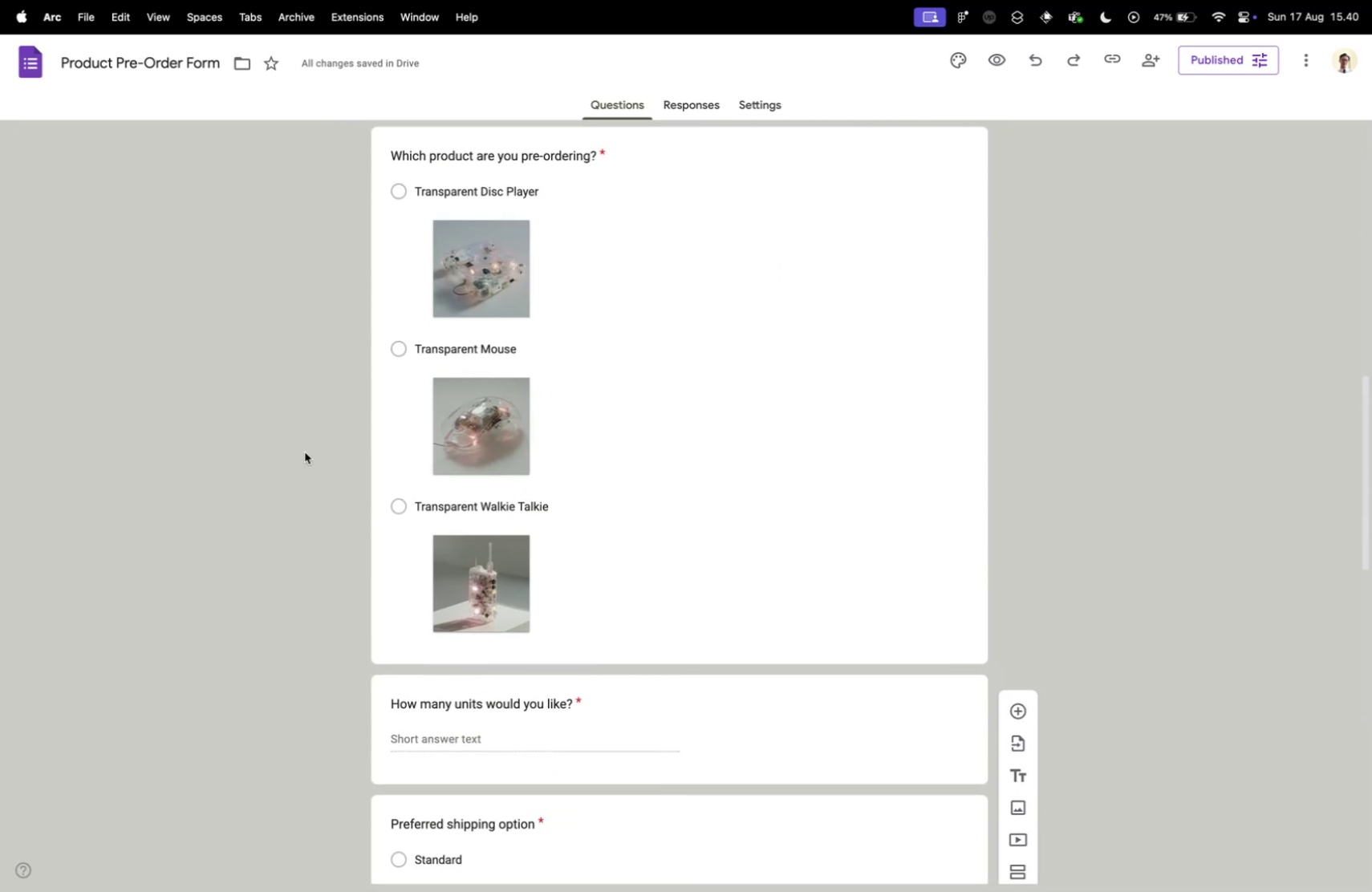 
scroll: coordinate [358, 437], scroll_direction: up, amount: 60.0
 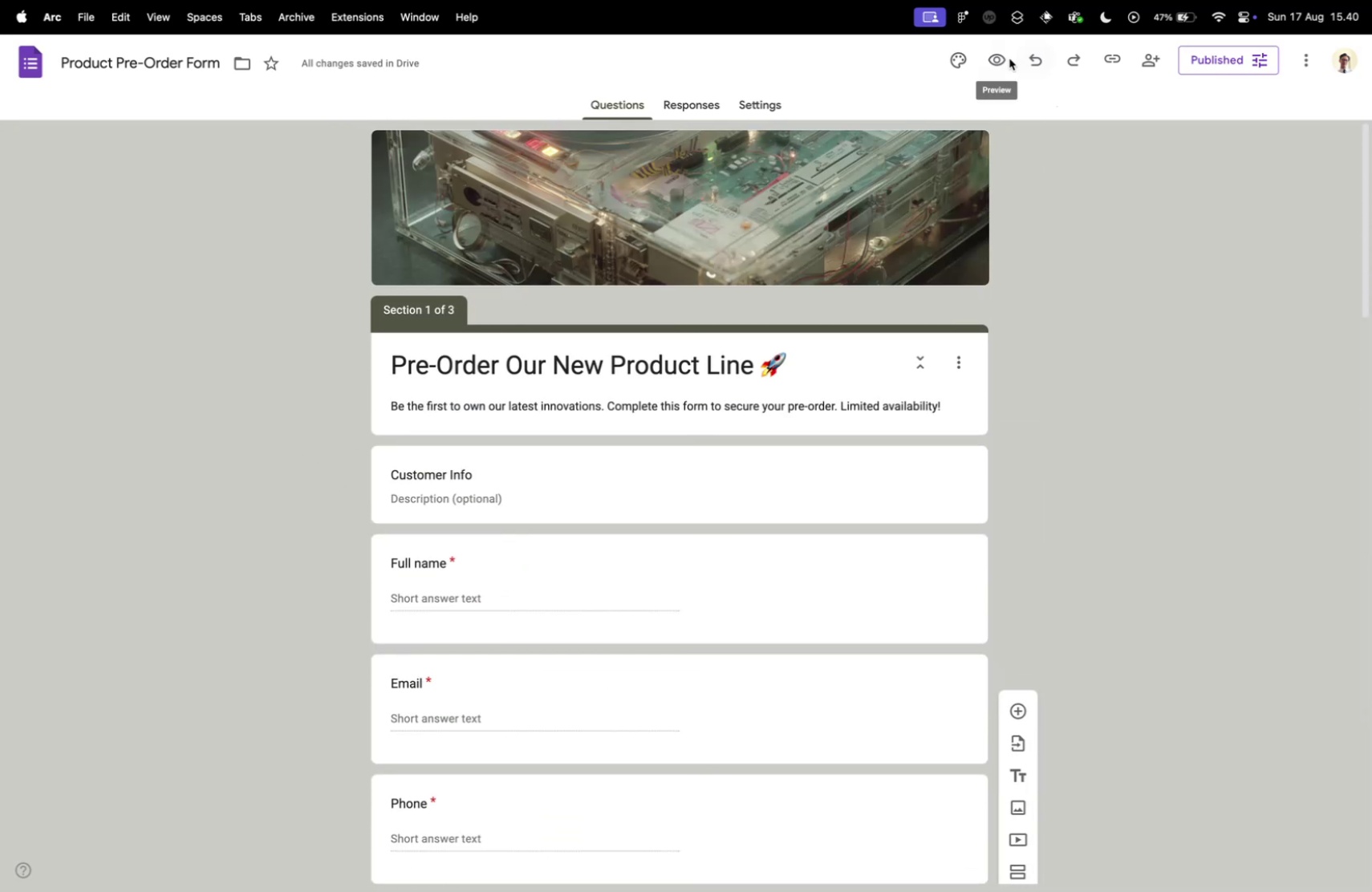 
left_click([996, 59])
 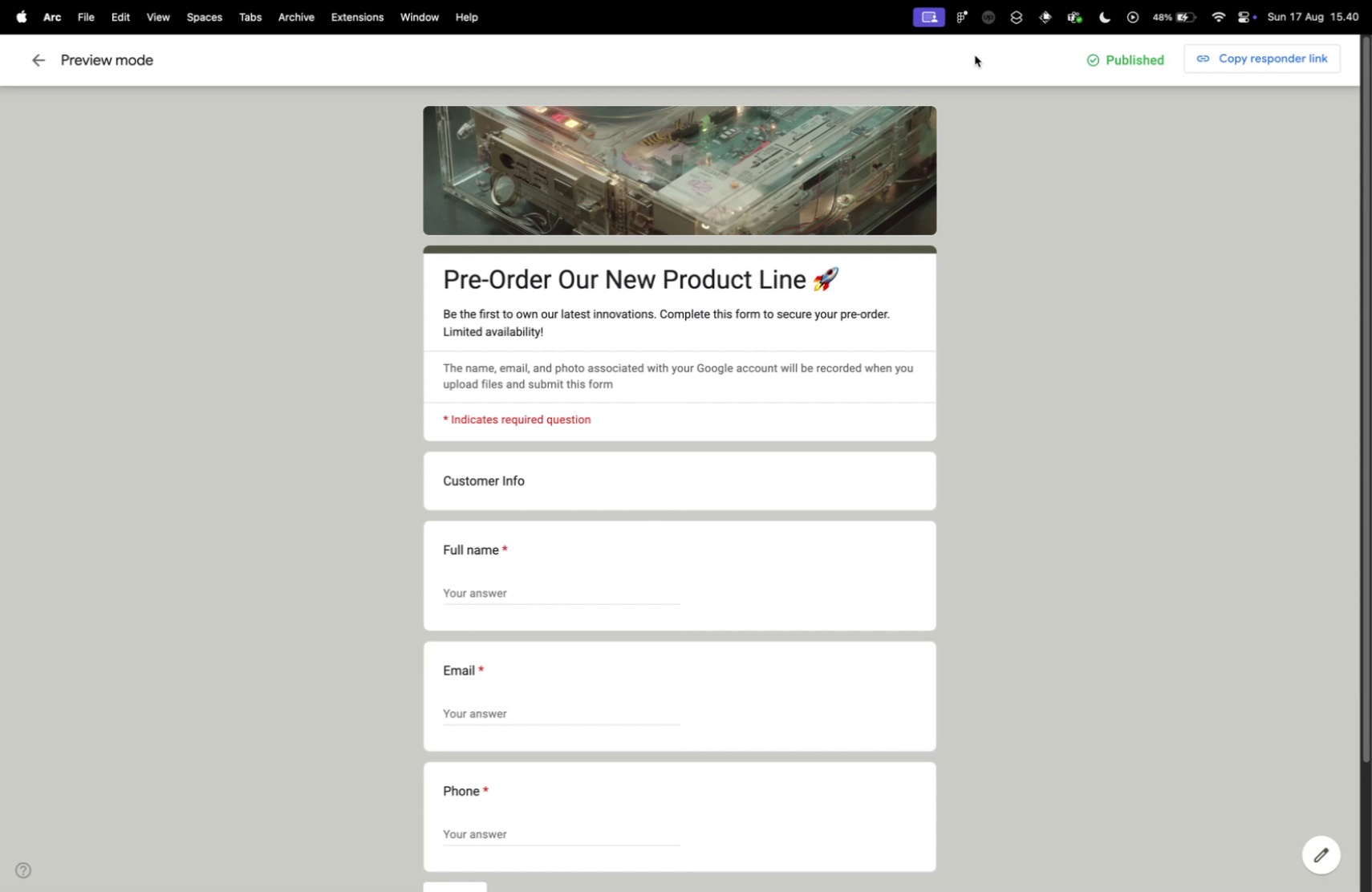 
wait(16.38)
 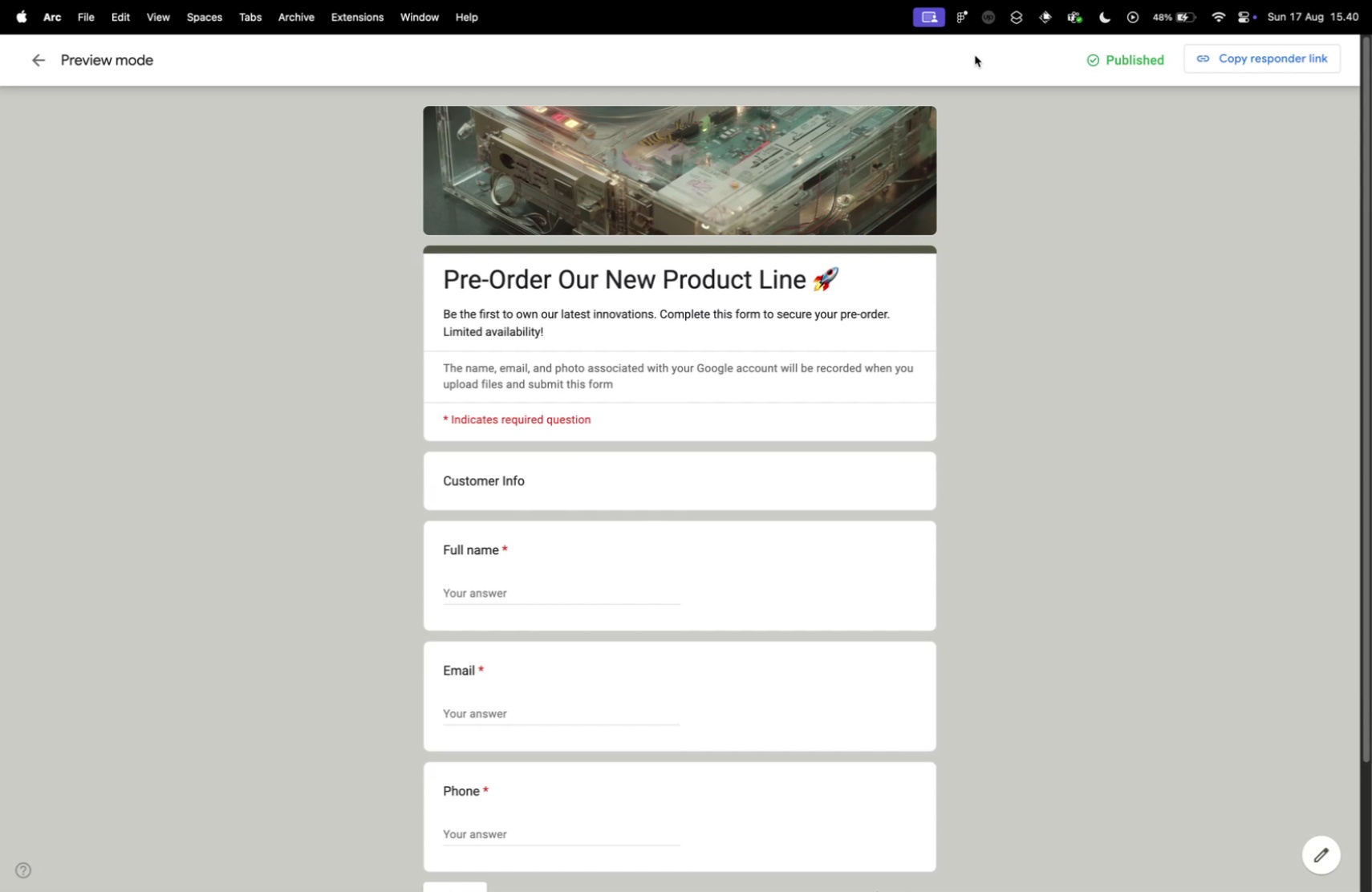 
scroll: coordinate [636, 368], scroll_direction: down, amount: 20.0
 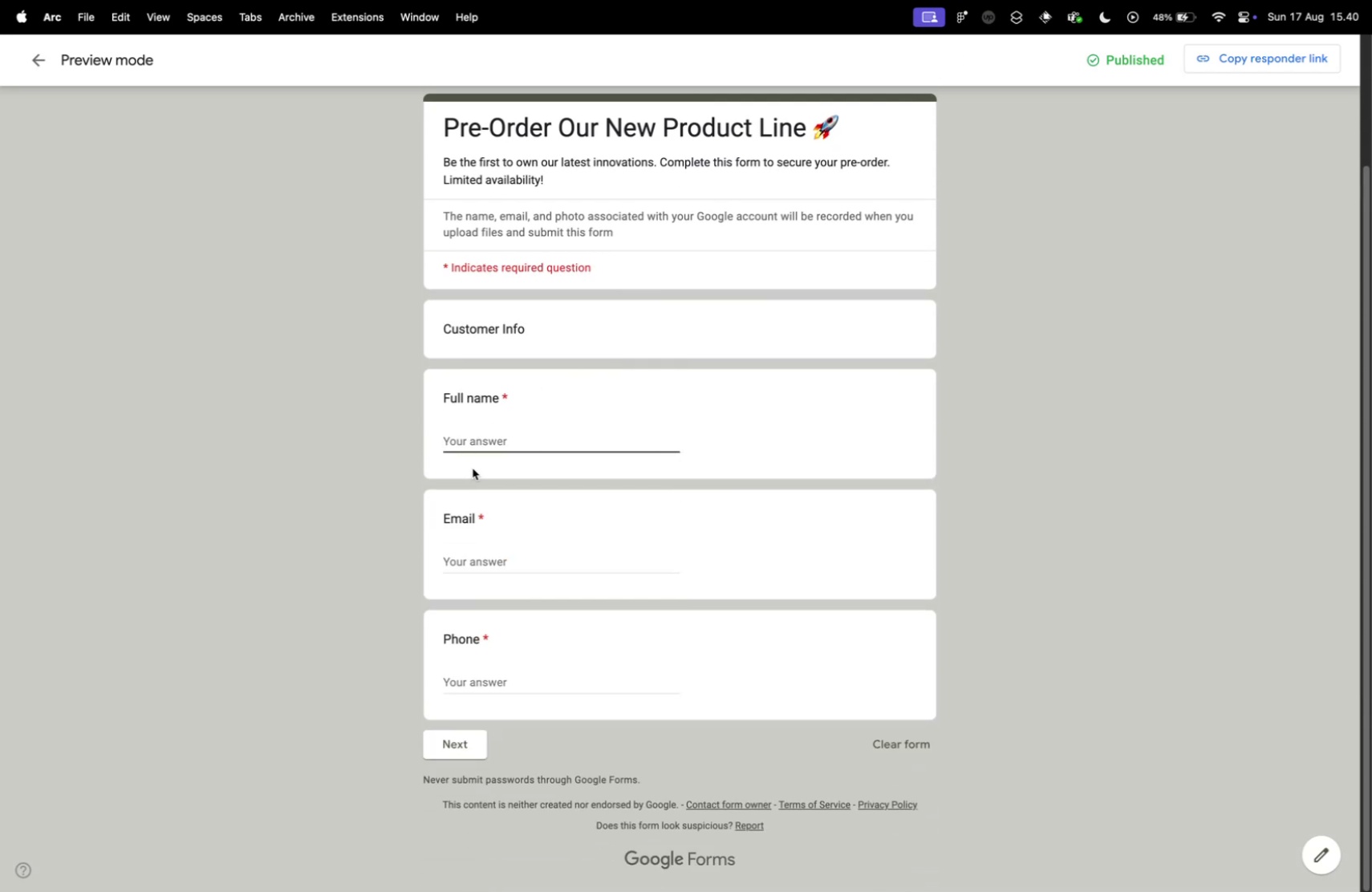 
type(12)
 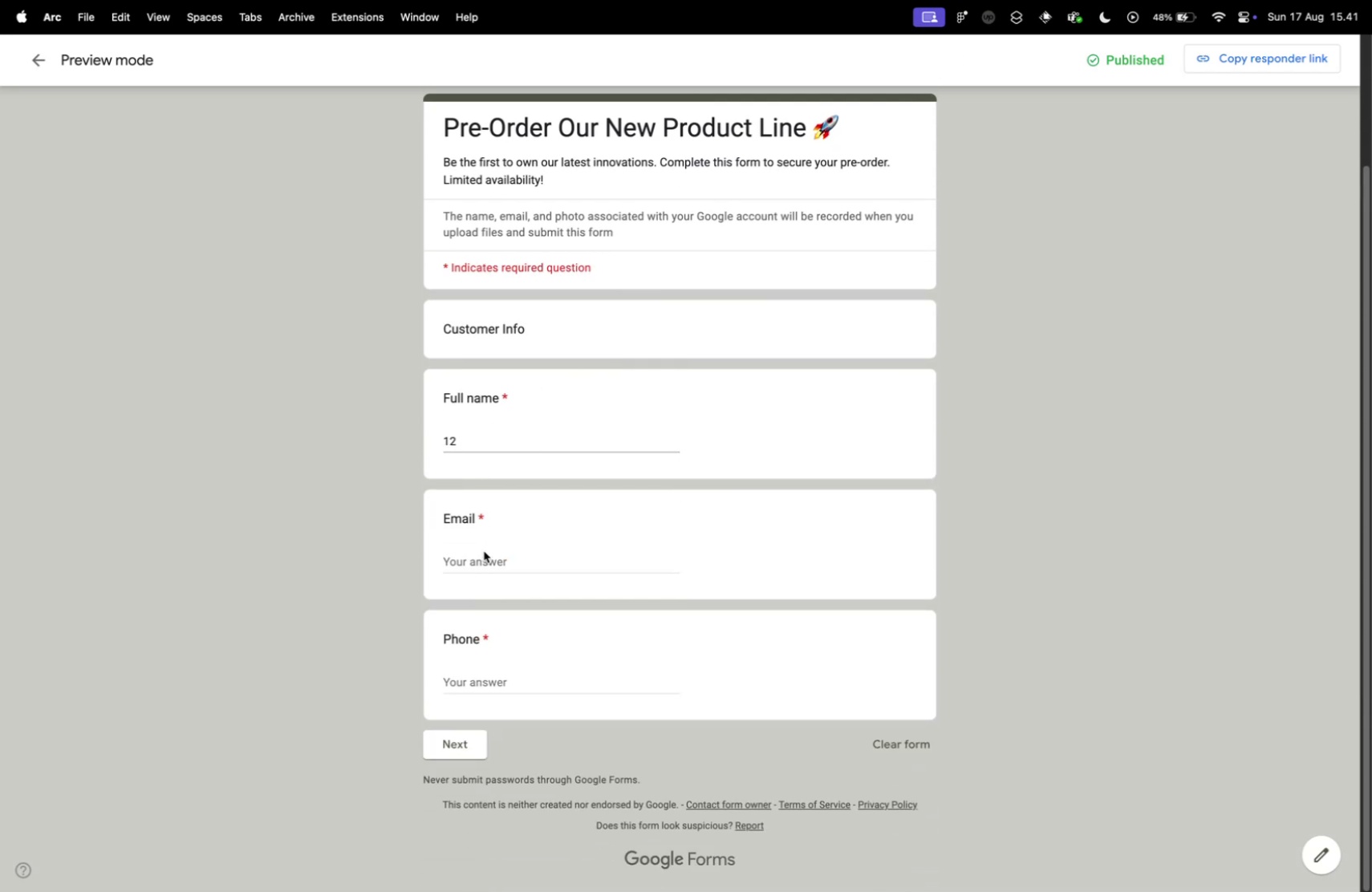 
double_click([488, 557])
 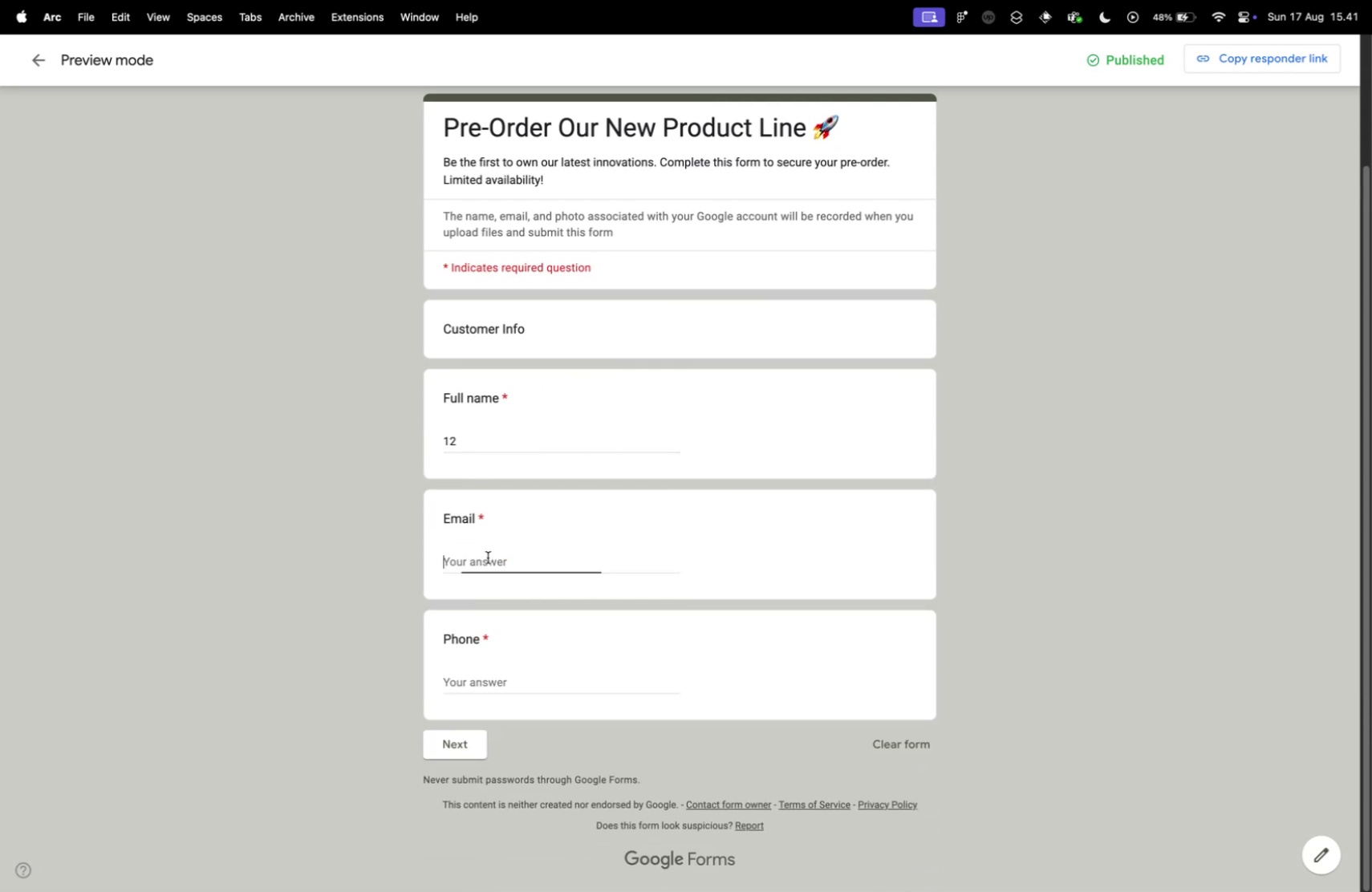 
type(123@mail.com)
 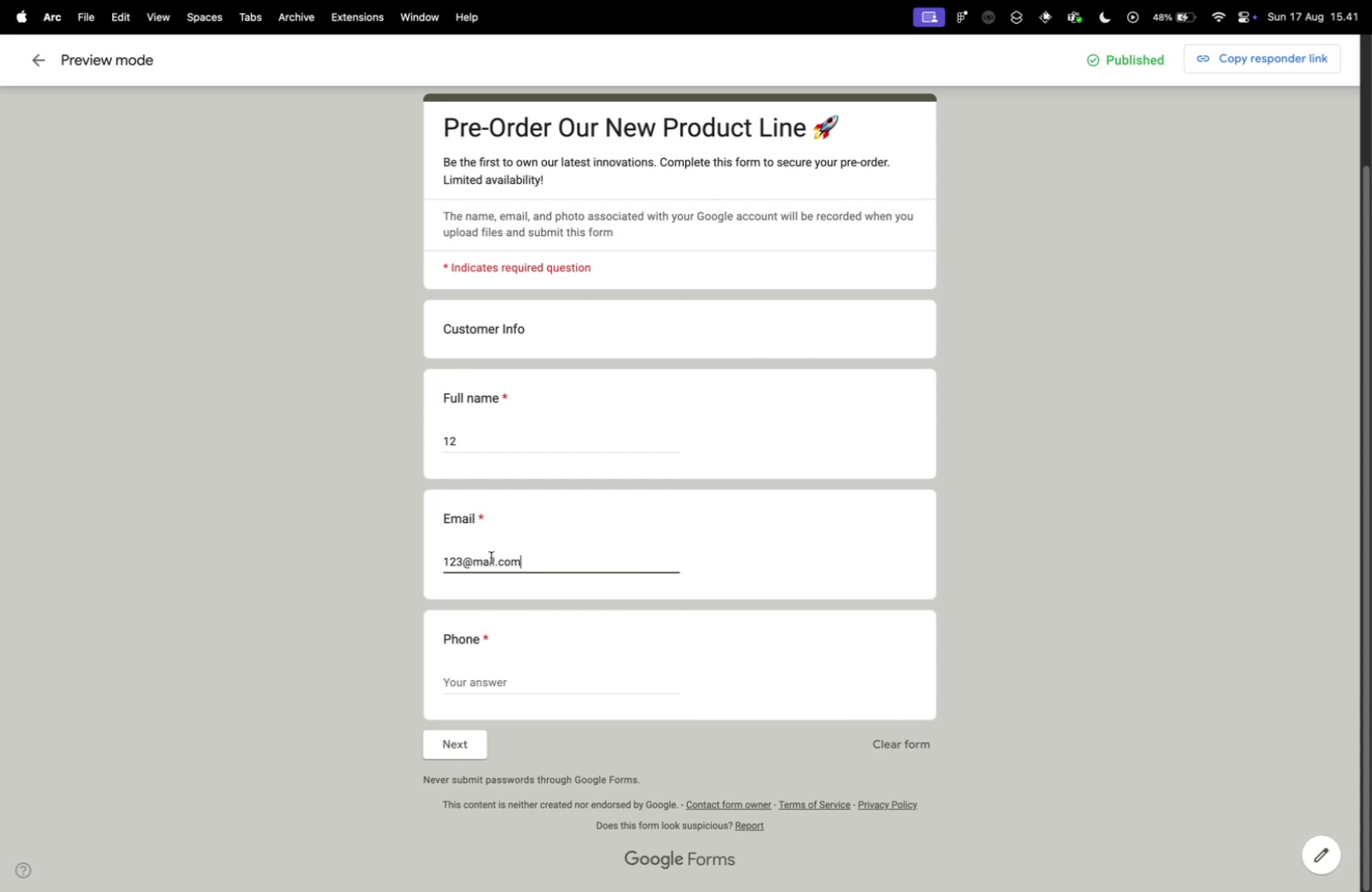 
double_click([550, 685])
 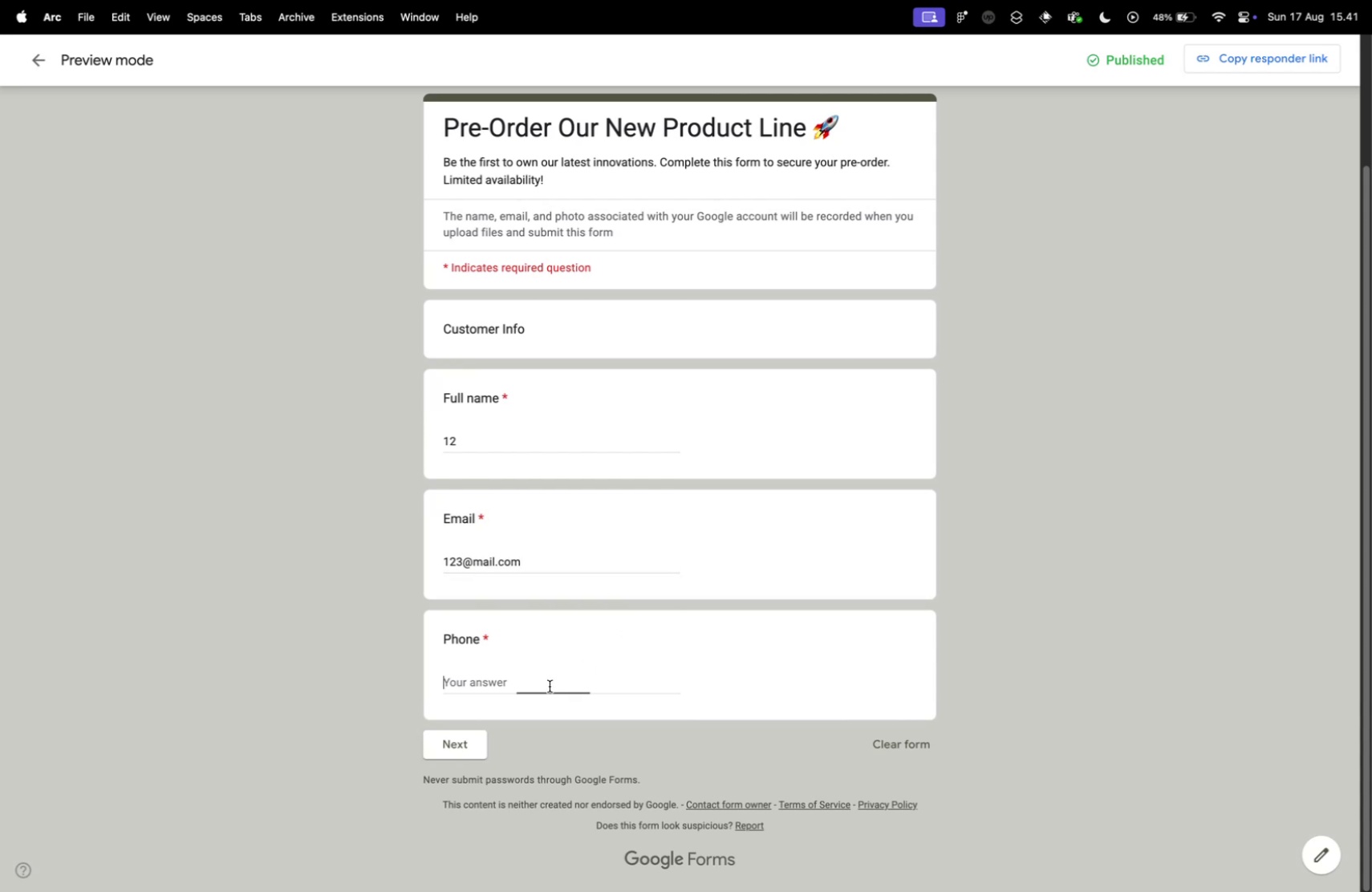 
type(123)
 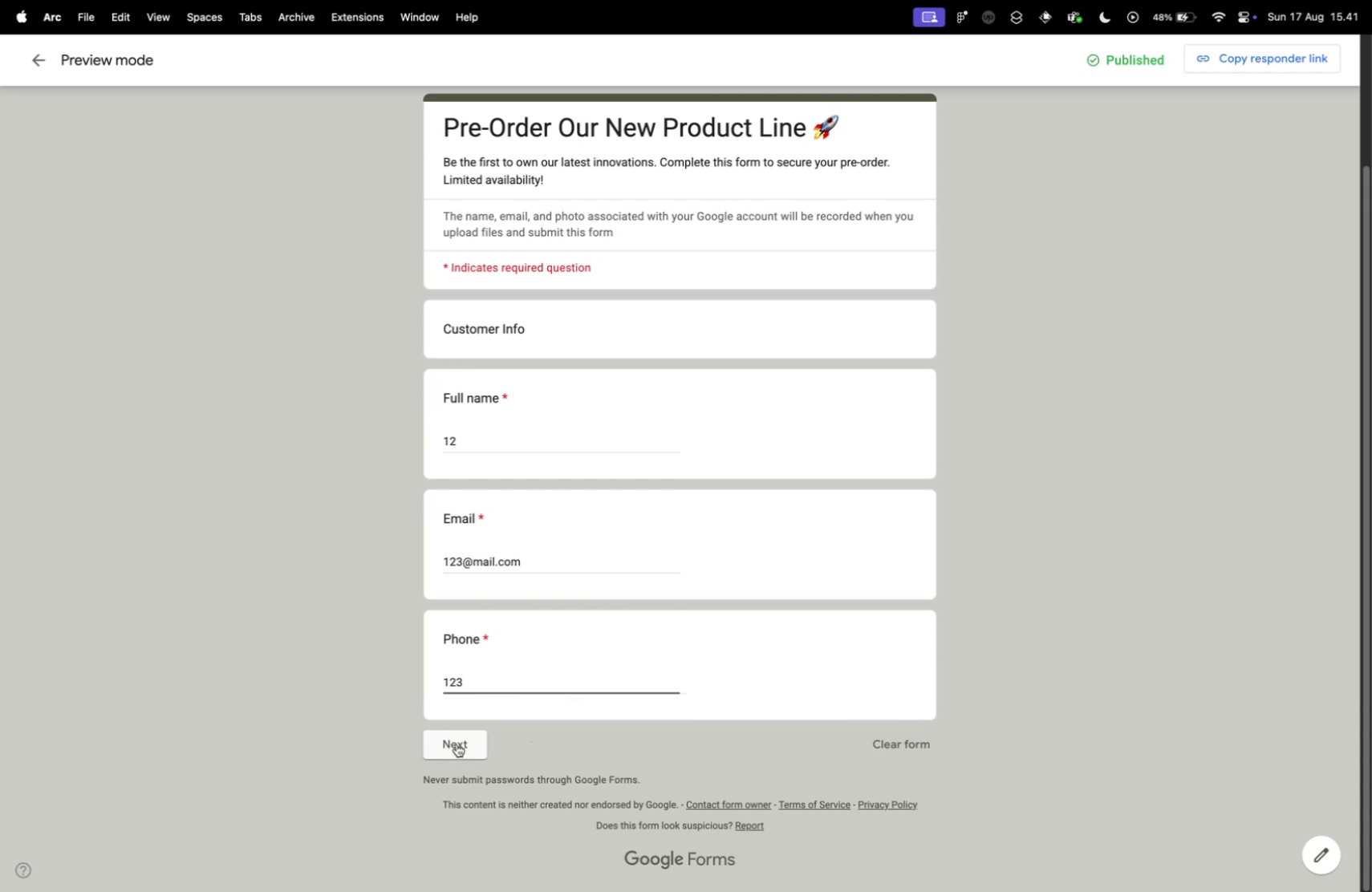 
left_click([457, 742])
 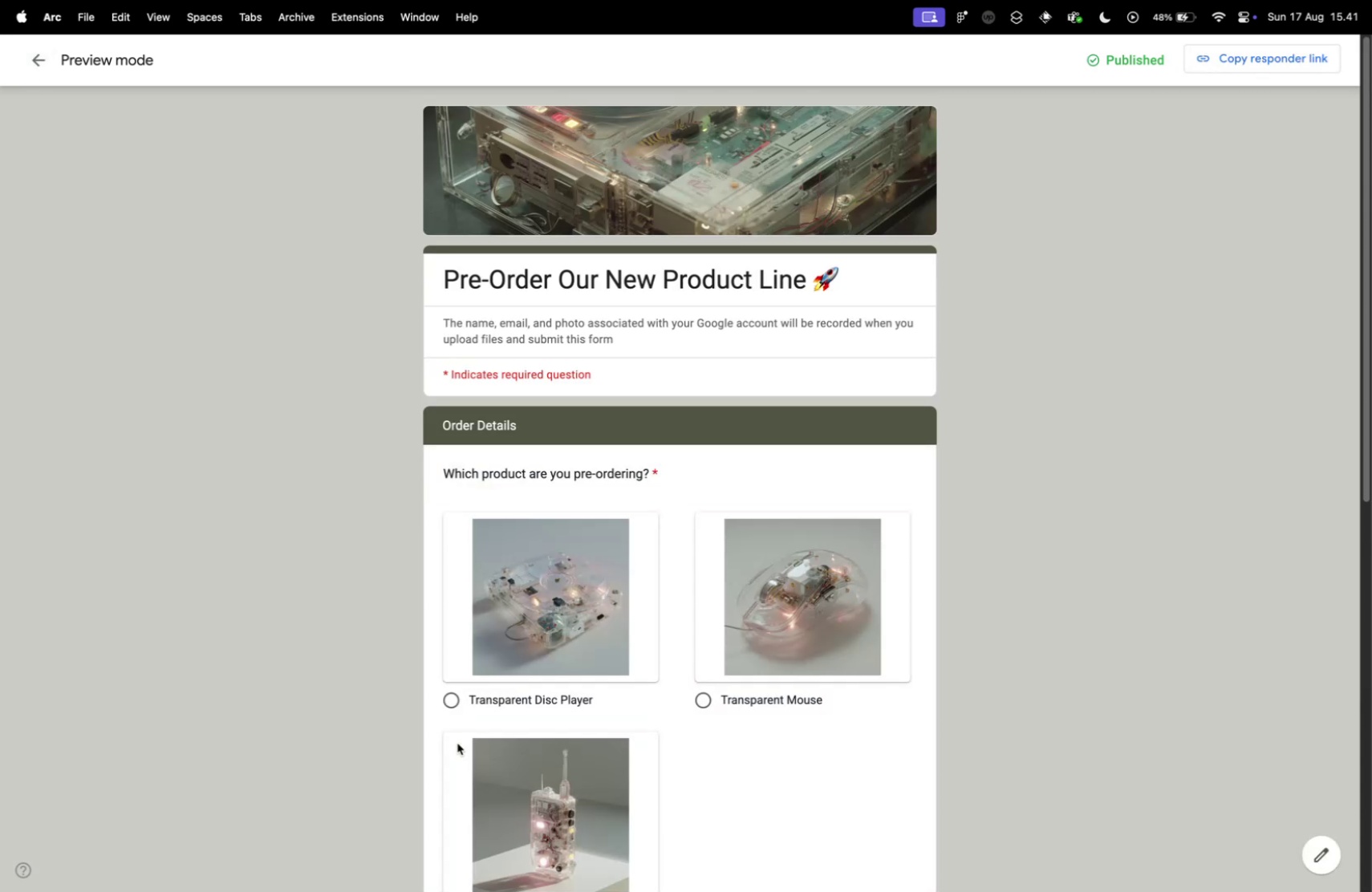 
scroll: coordinate [638, 628], scroll_direction: down, amount: 15.0
 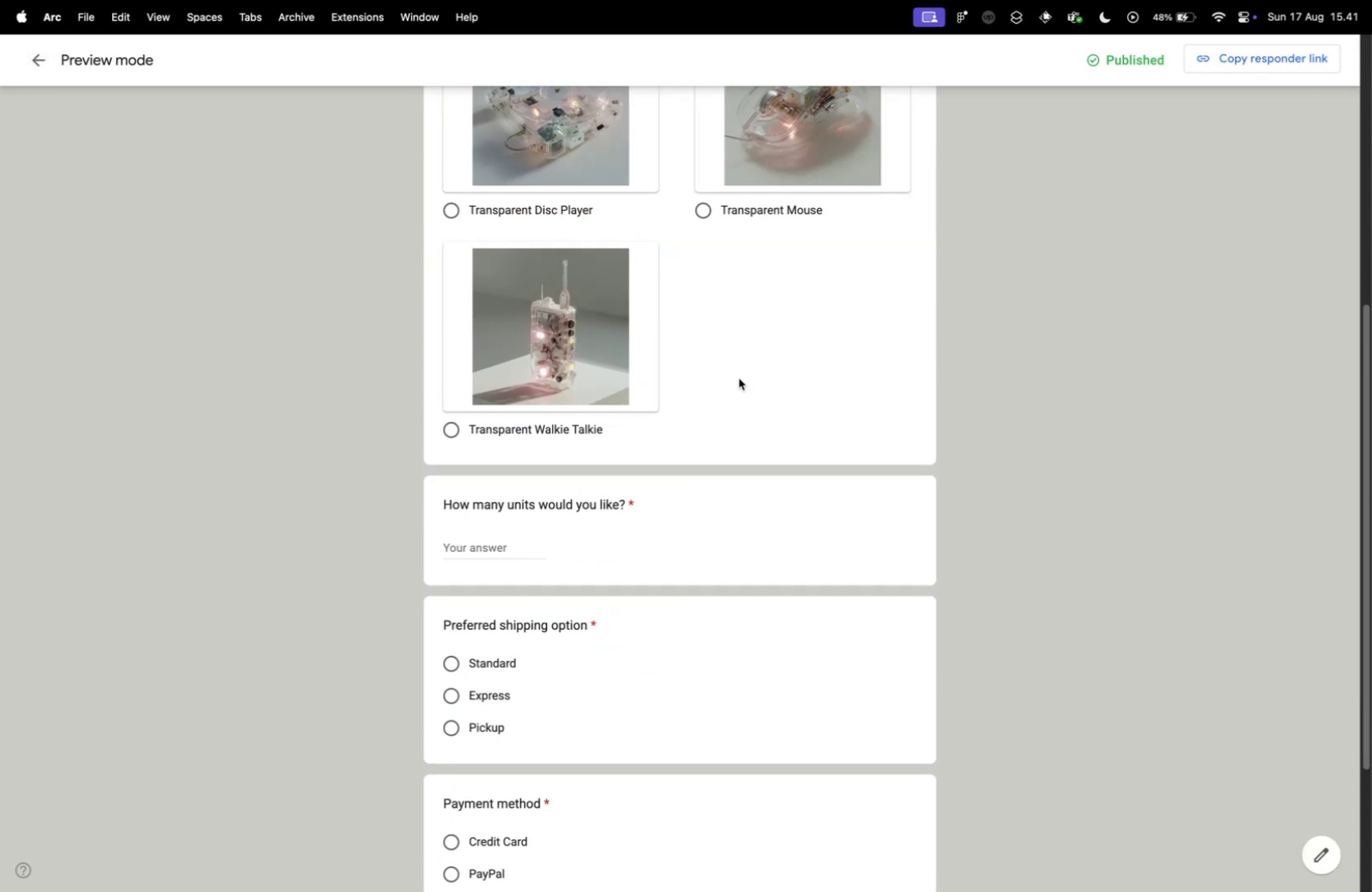 
scroll: coordinate [641, 570], scroll_direction: up, amount: 10.0
 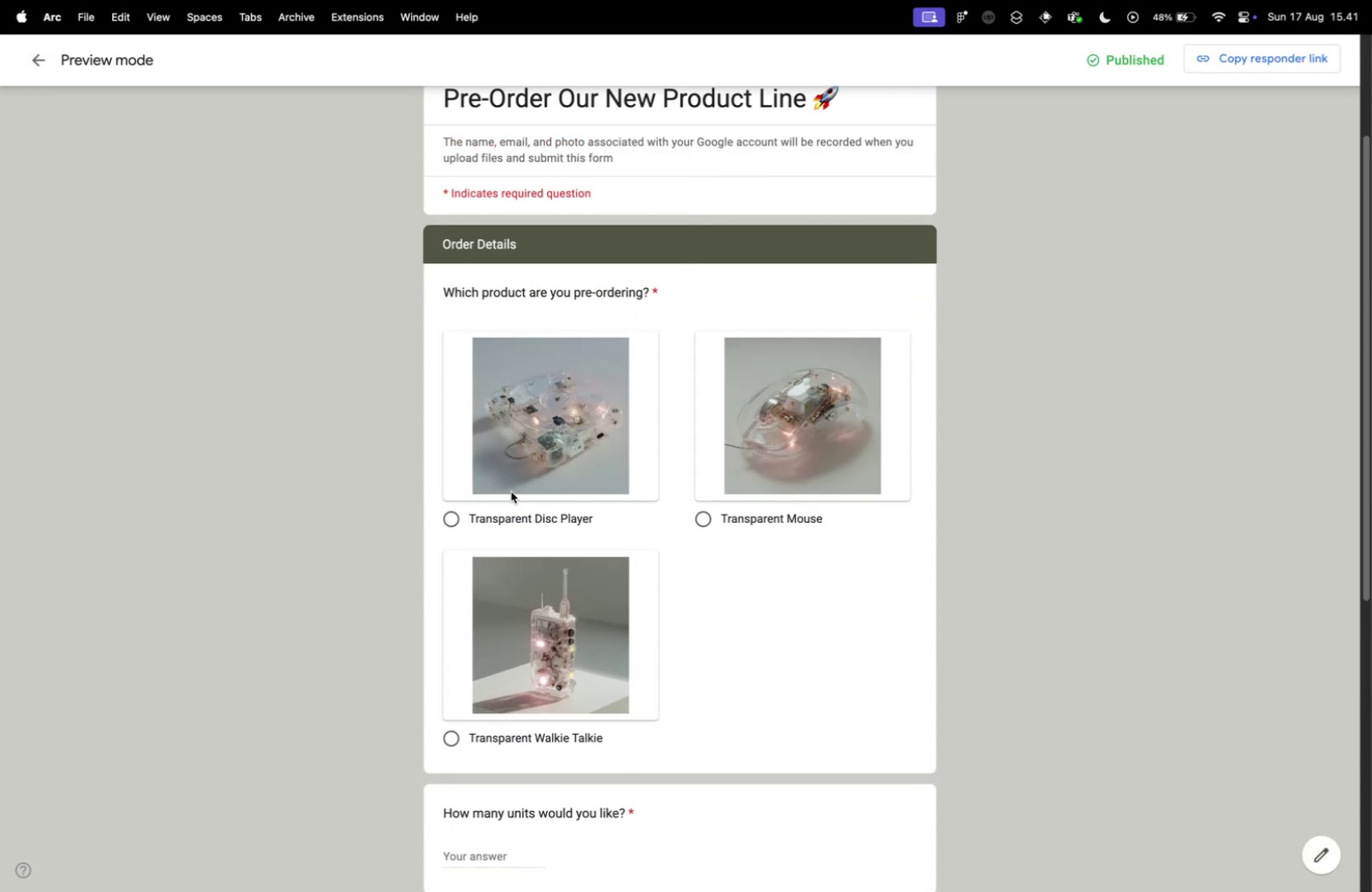 
left_click([511, 491])
 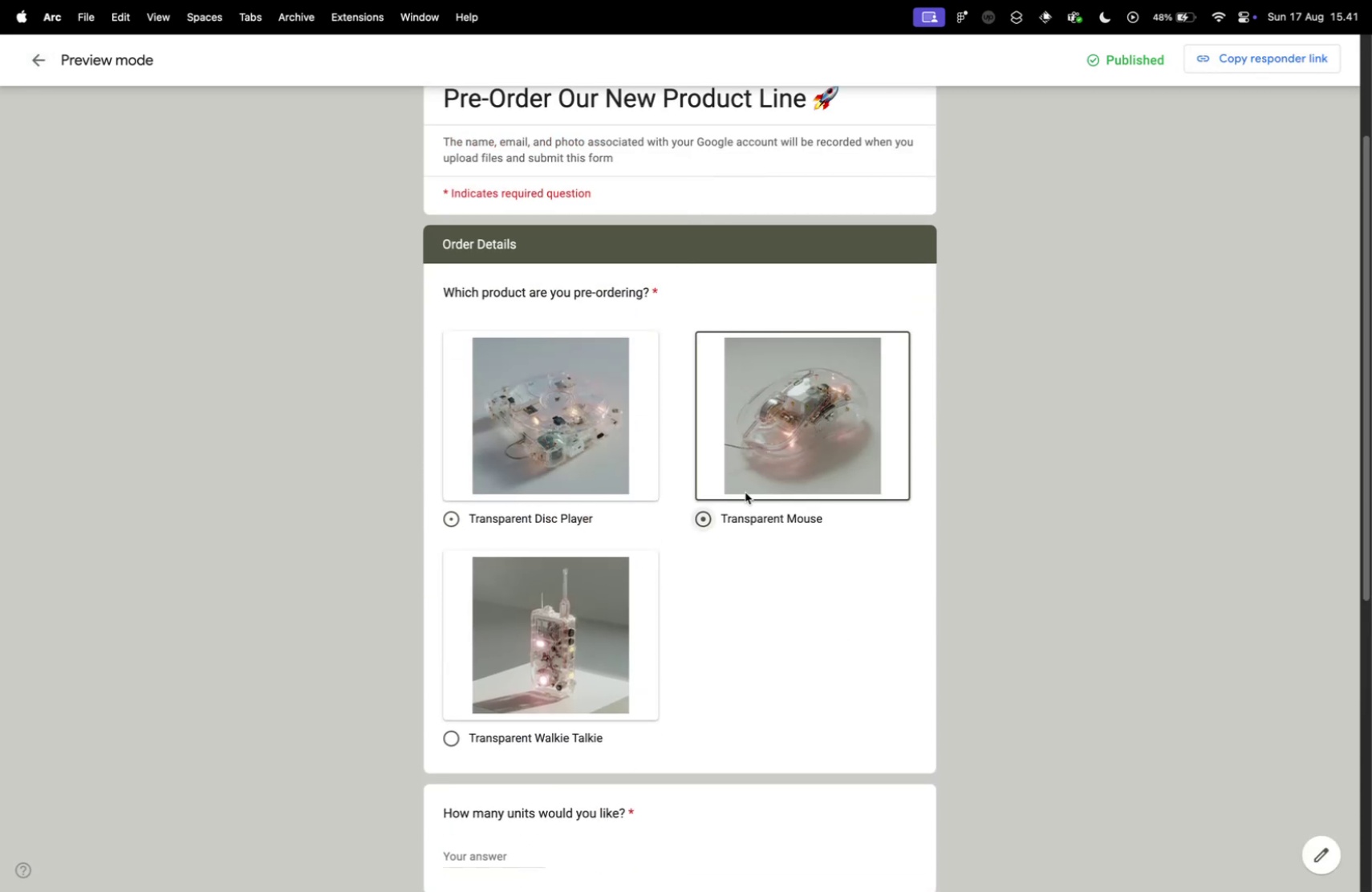 
double_click([549, 631])
 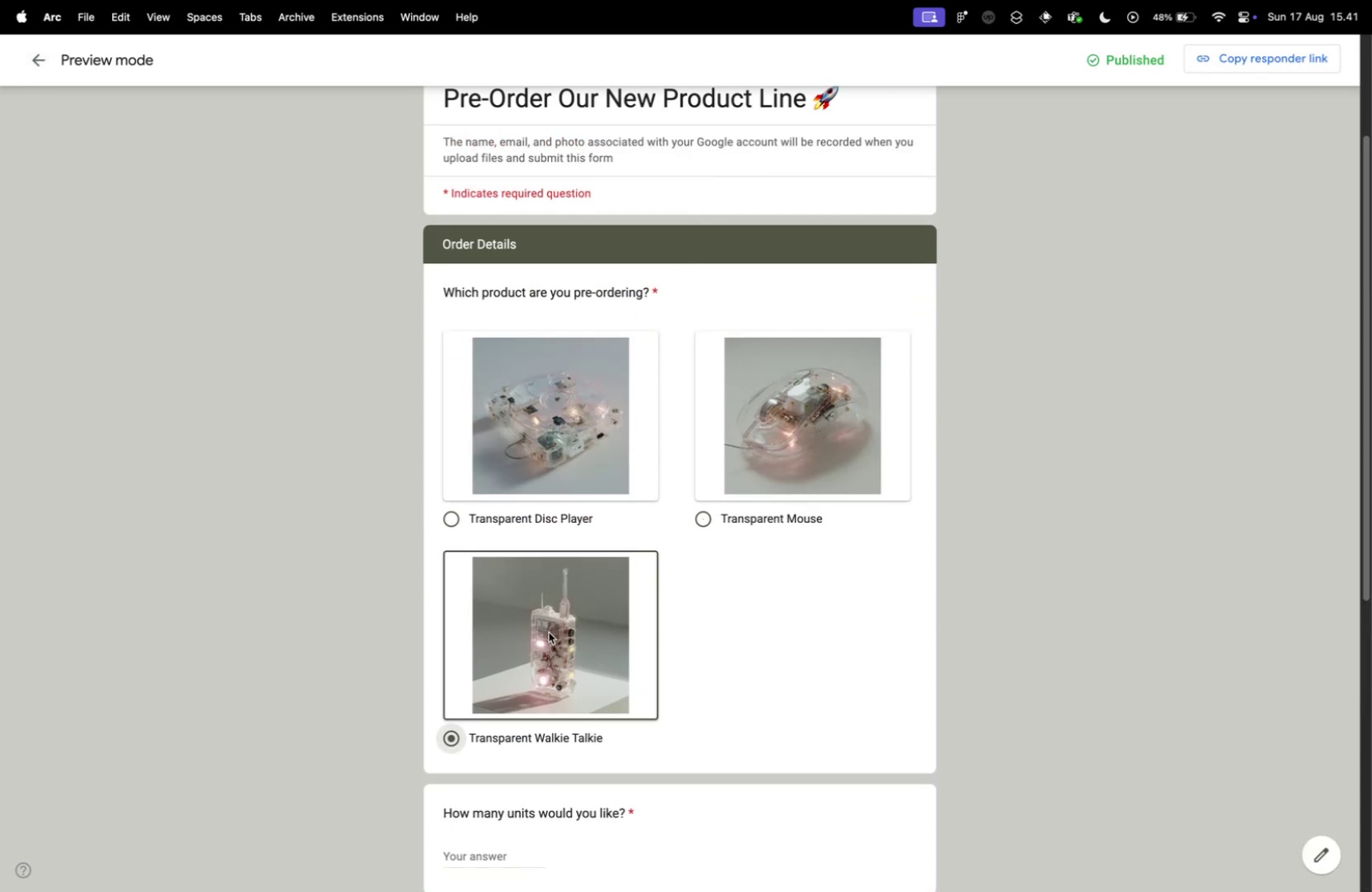 
scroll: coordinate [548, 631], scroll_direction: down, amount: 12.0
 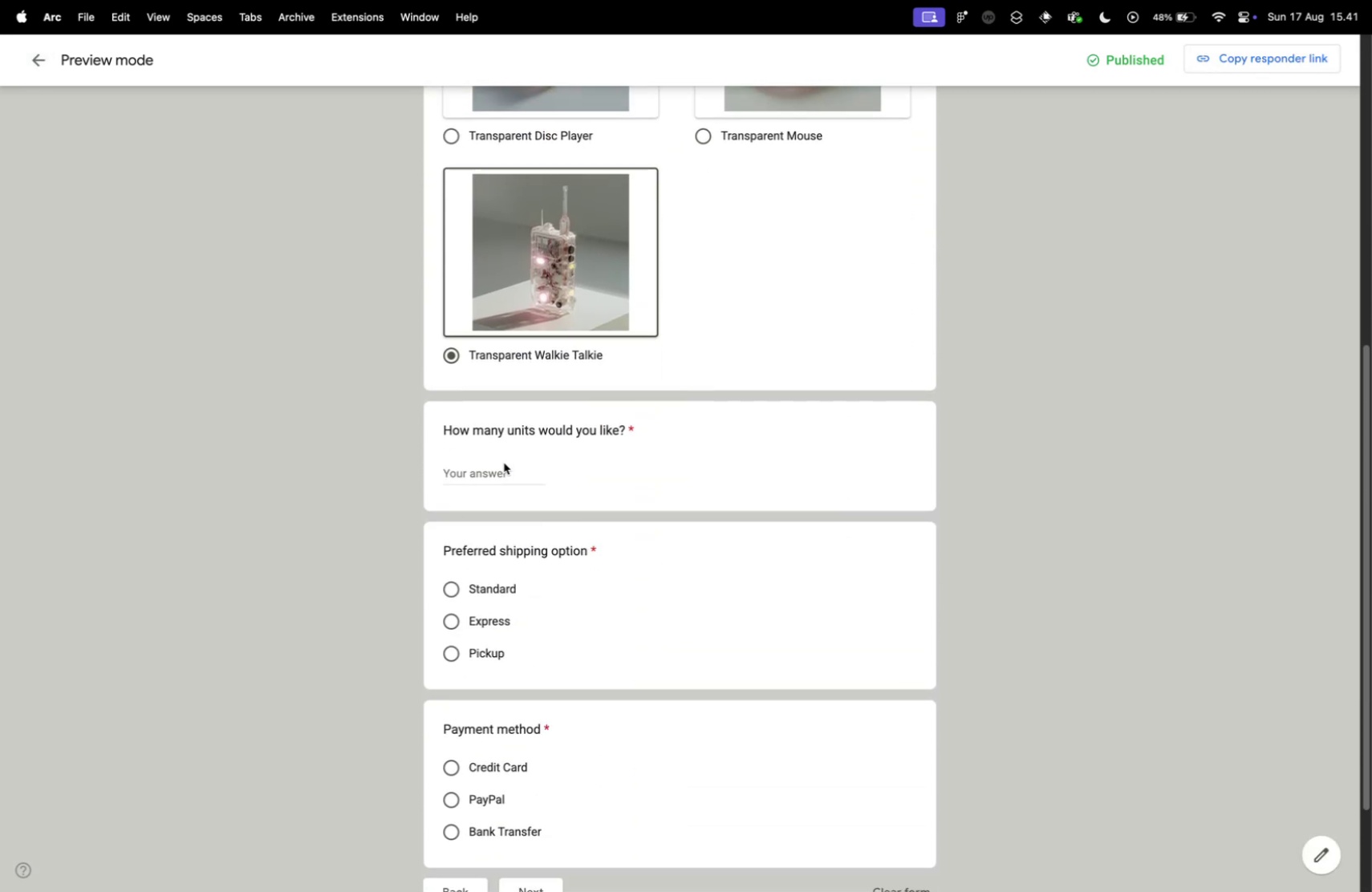 
left_click([501, 463])
 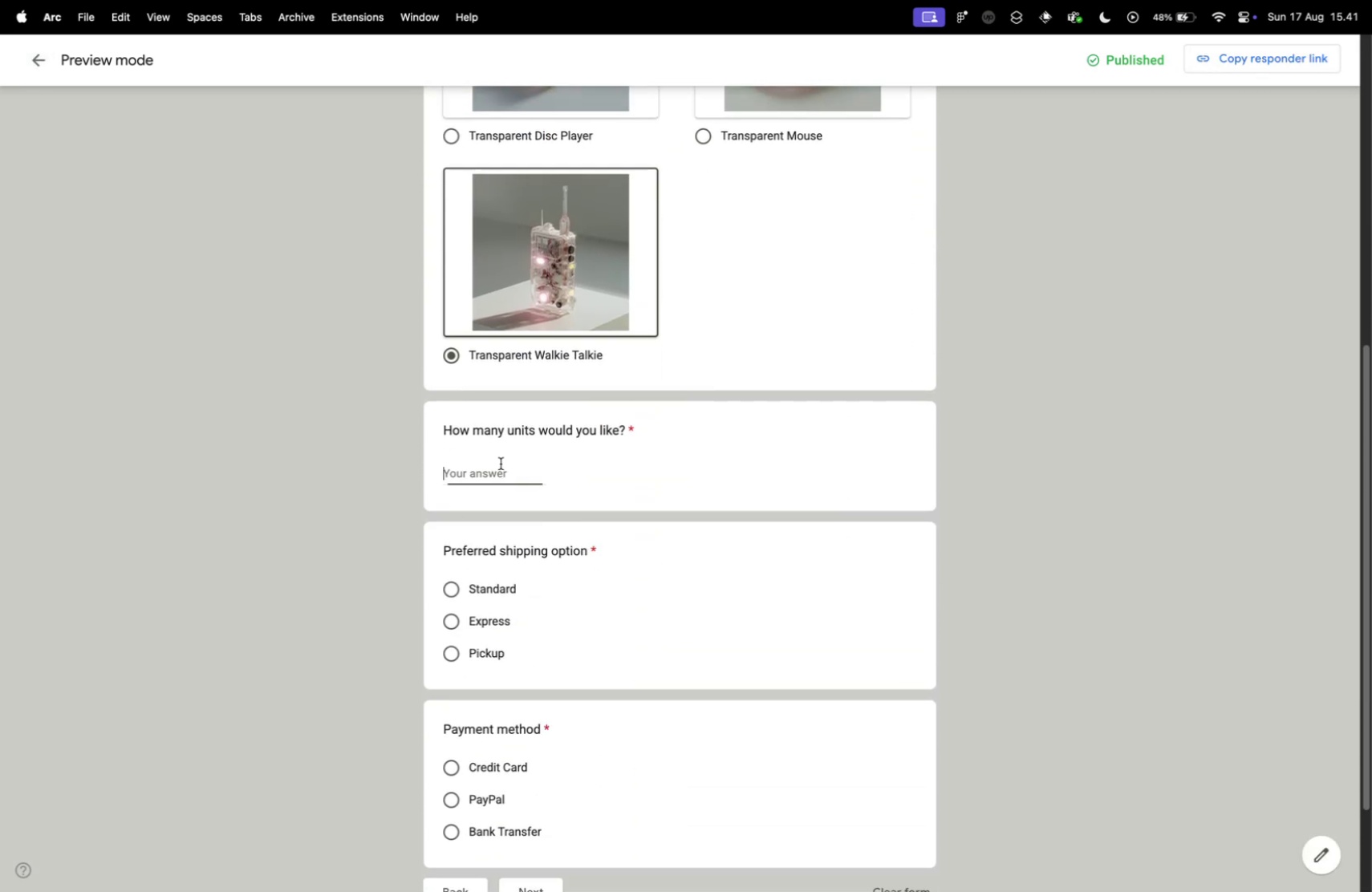 
key(1)
 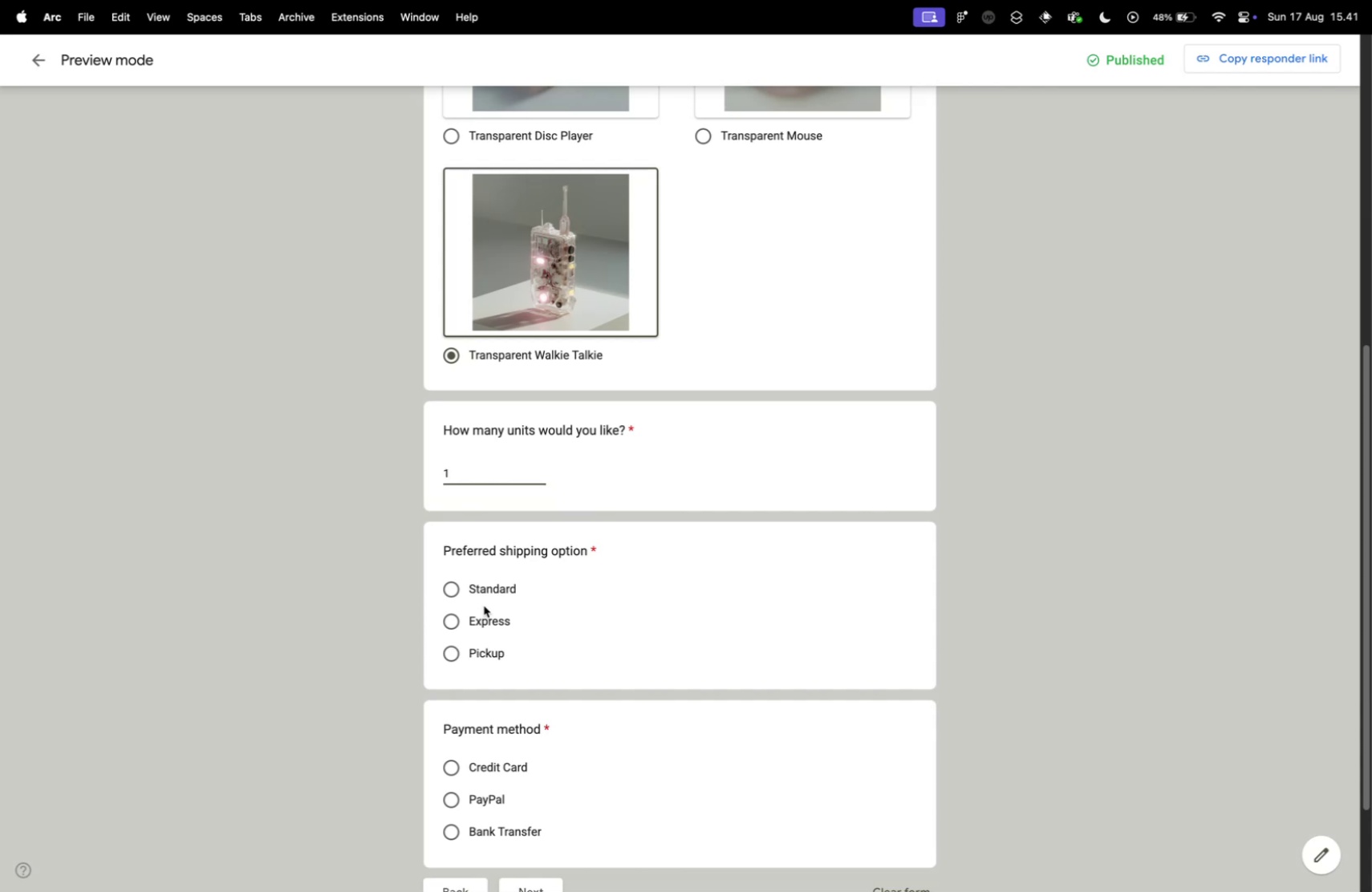 
left_click([484, 584])
 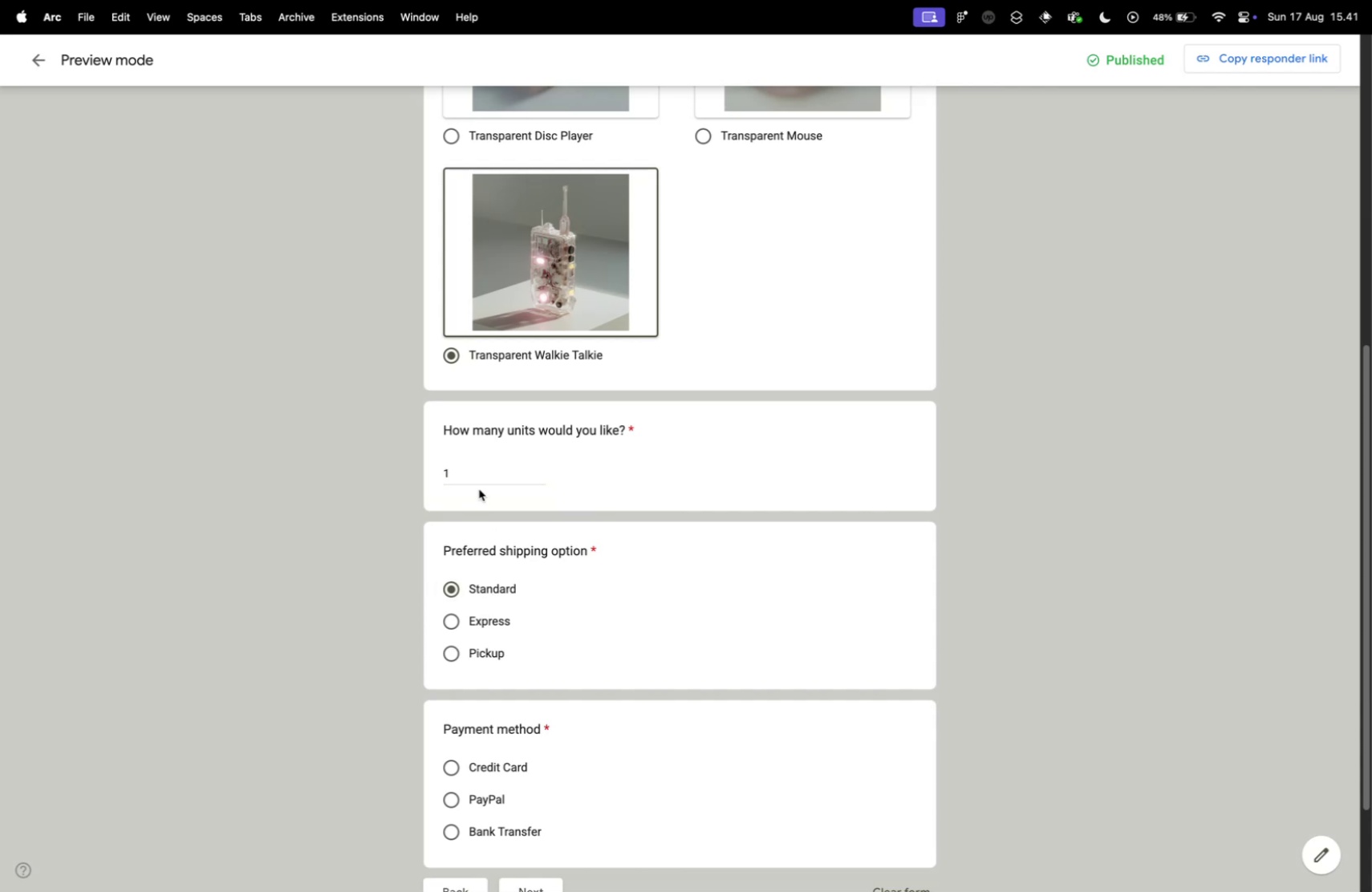 
double_click([475, 472])
 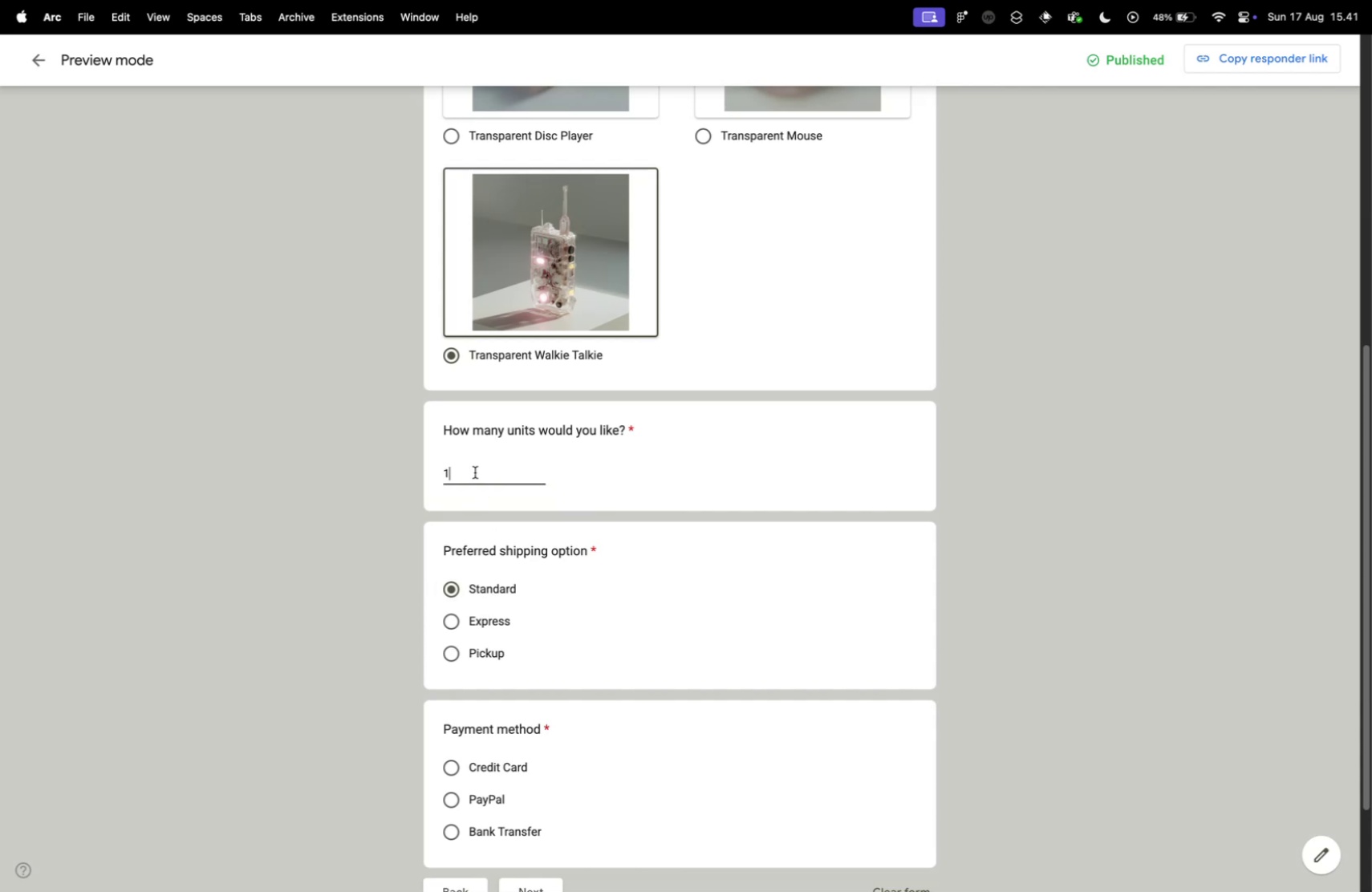 
key(3)
 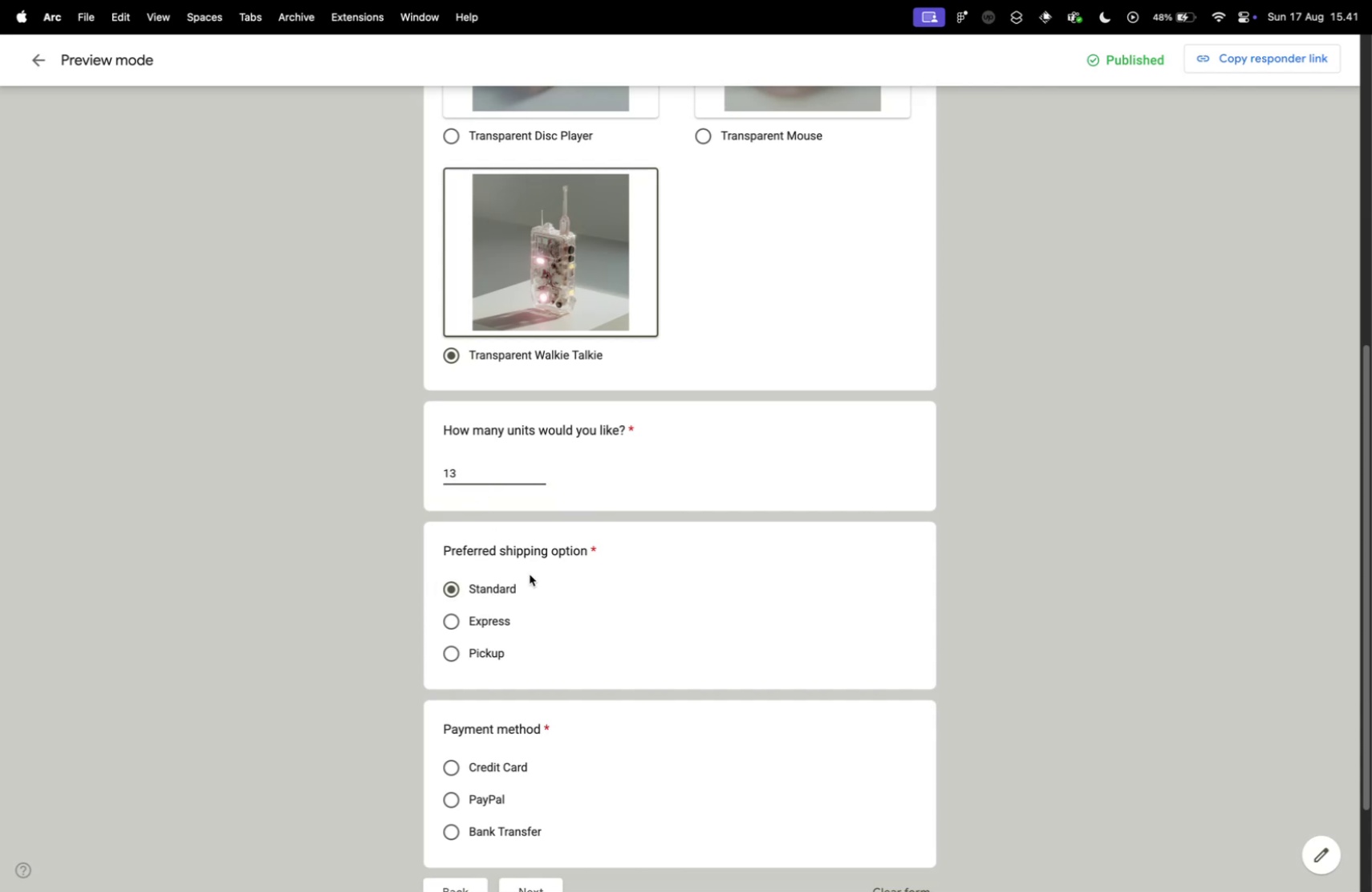 
left_click([653, 593])
 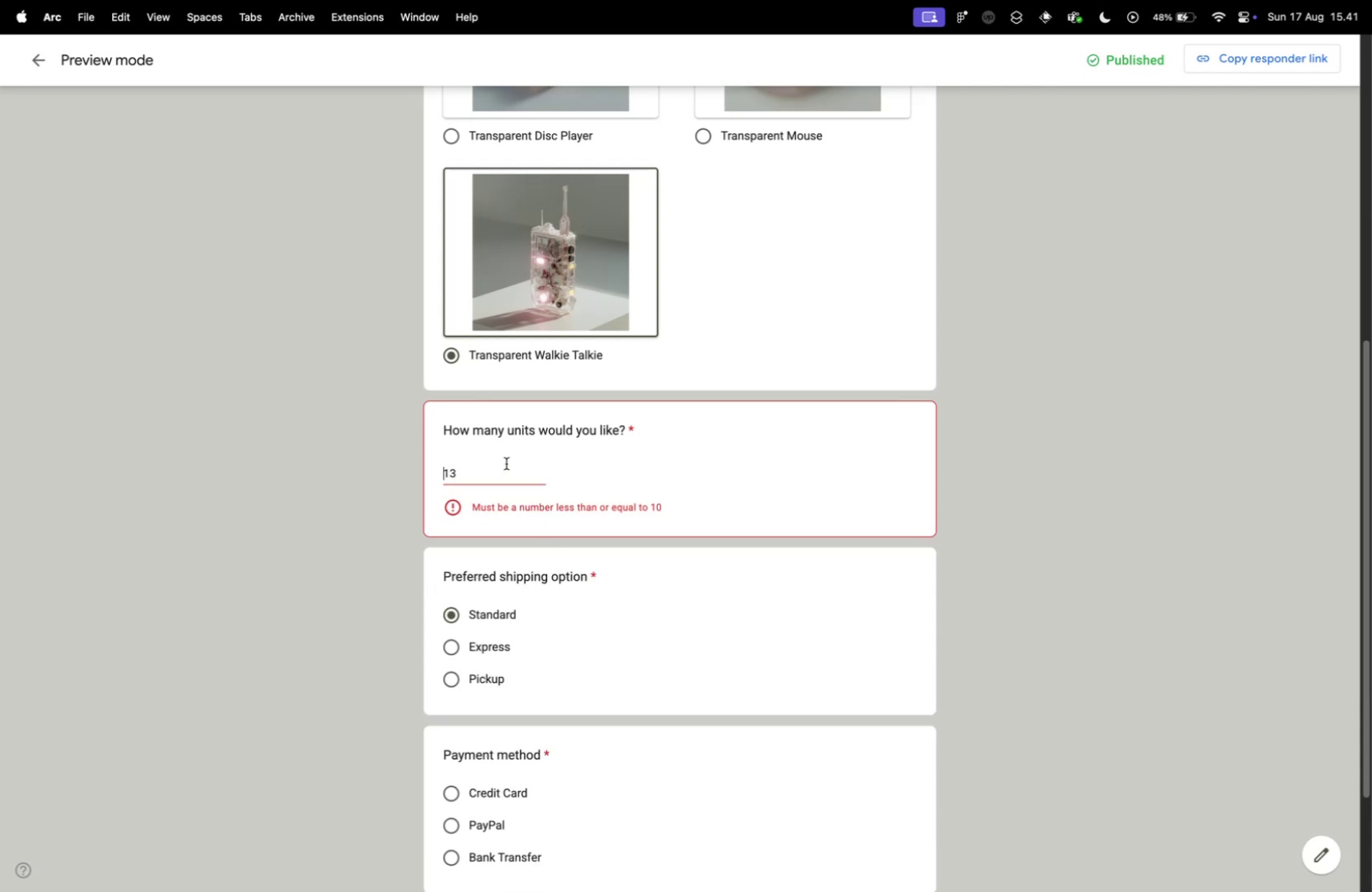 
double_click([506, 463])
 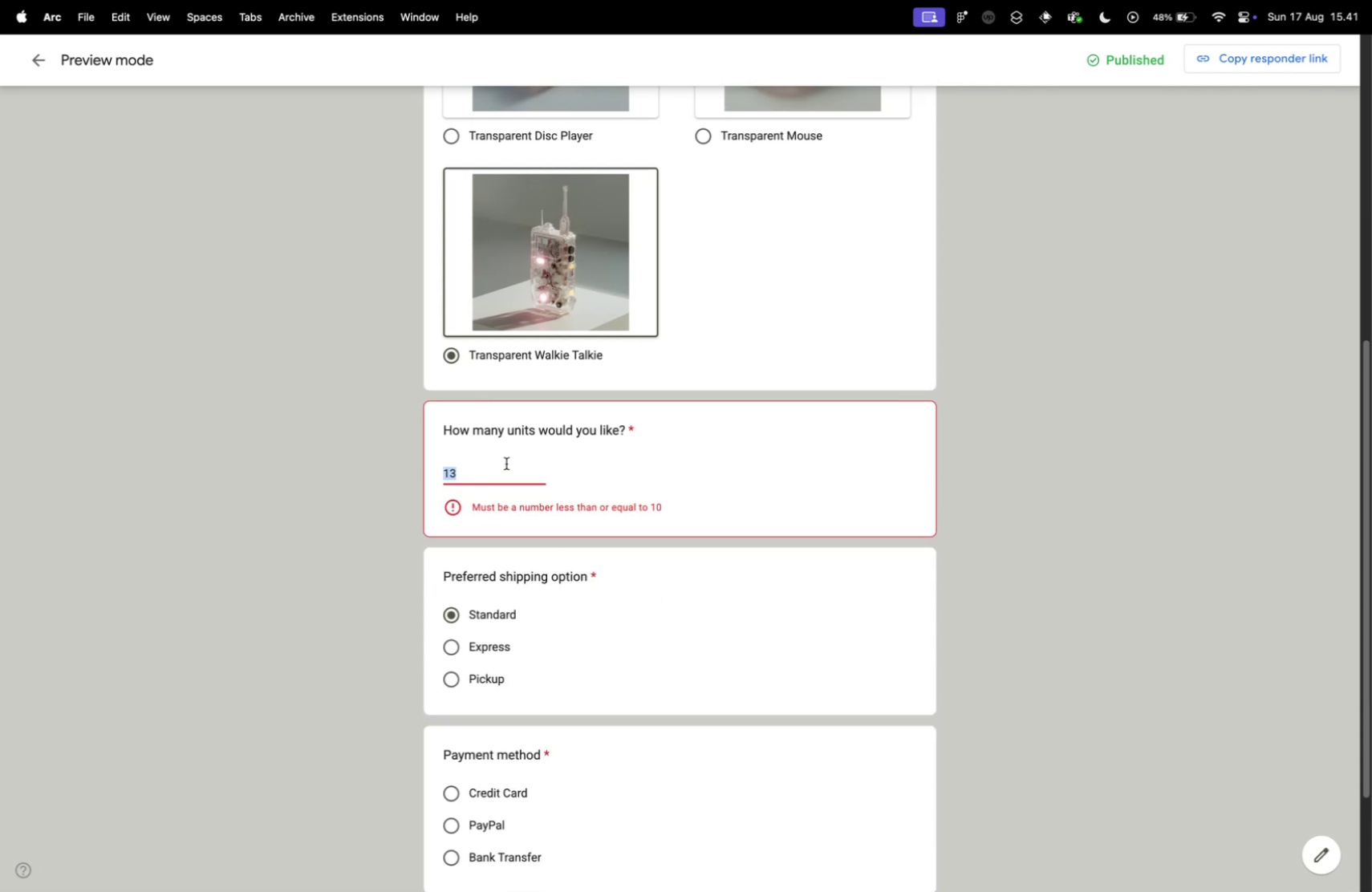 
key(1)
 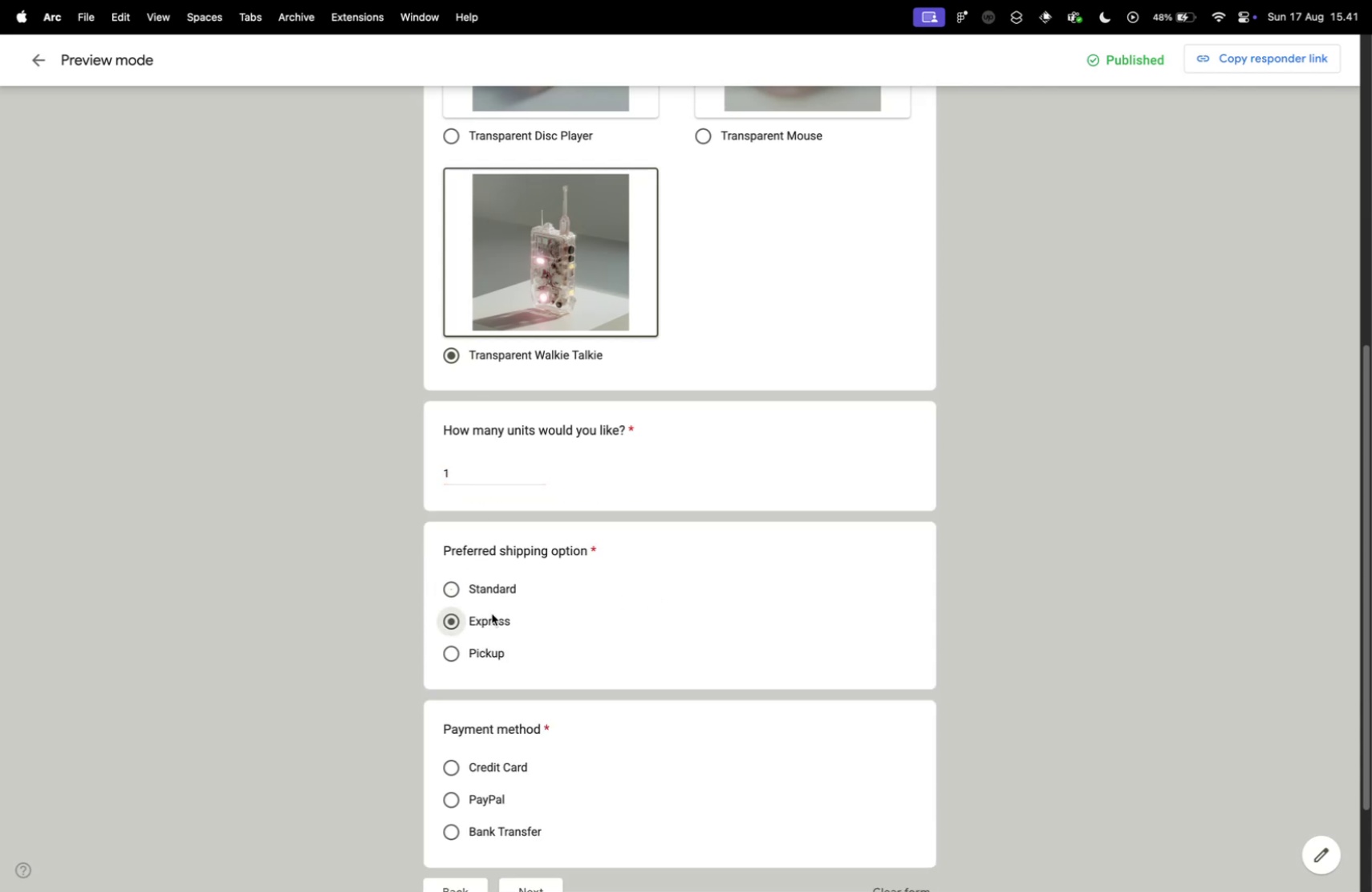 
double_click([490, 614])
 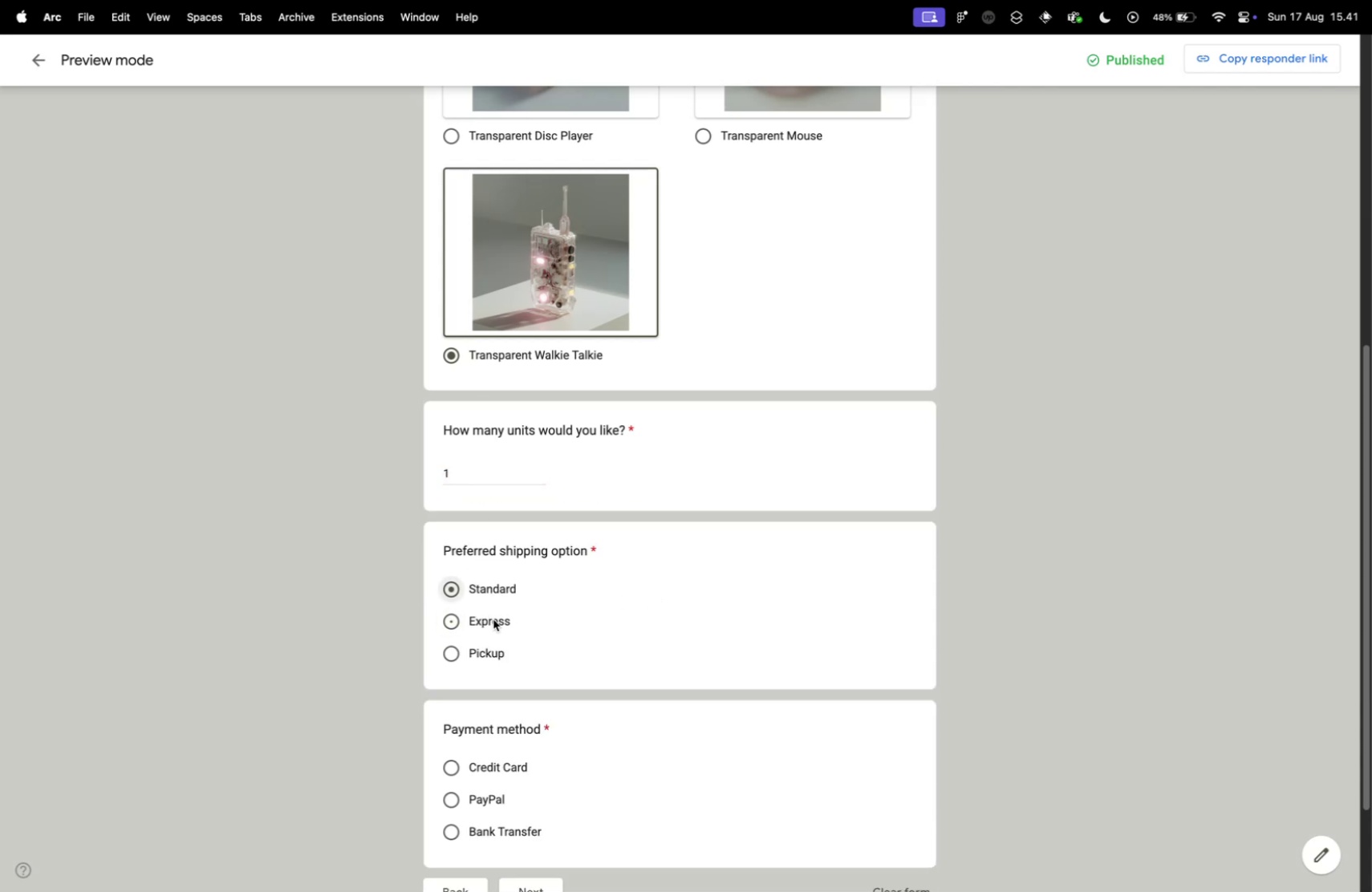 
double_click([492, 647])
 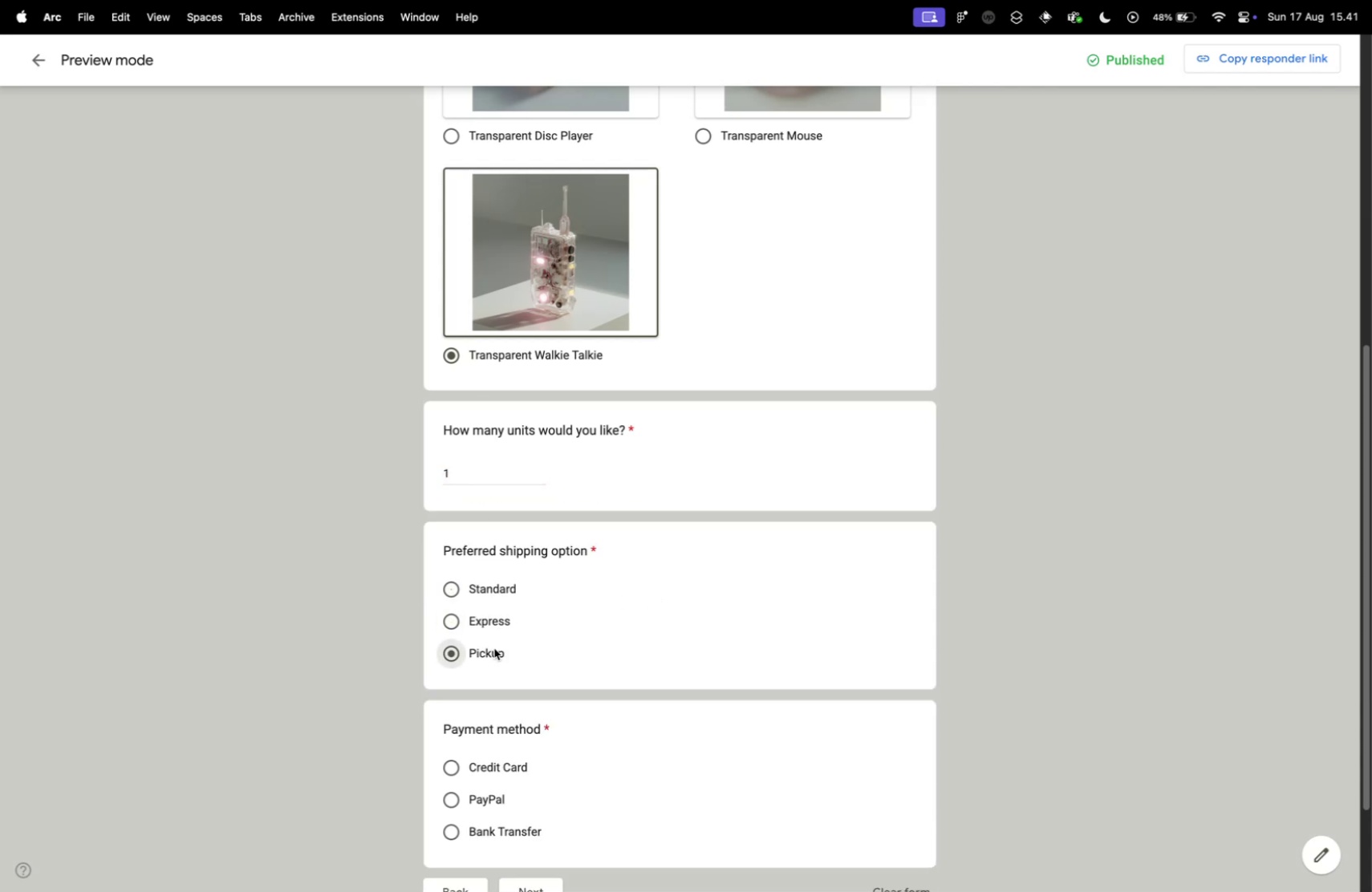 
scroll: coordinate [501, 649], scroll_direction: down, amount: 5.0
 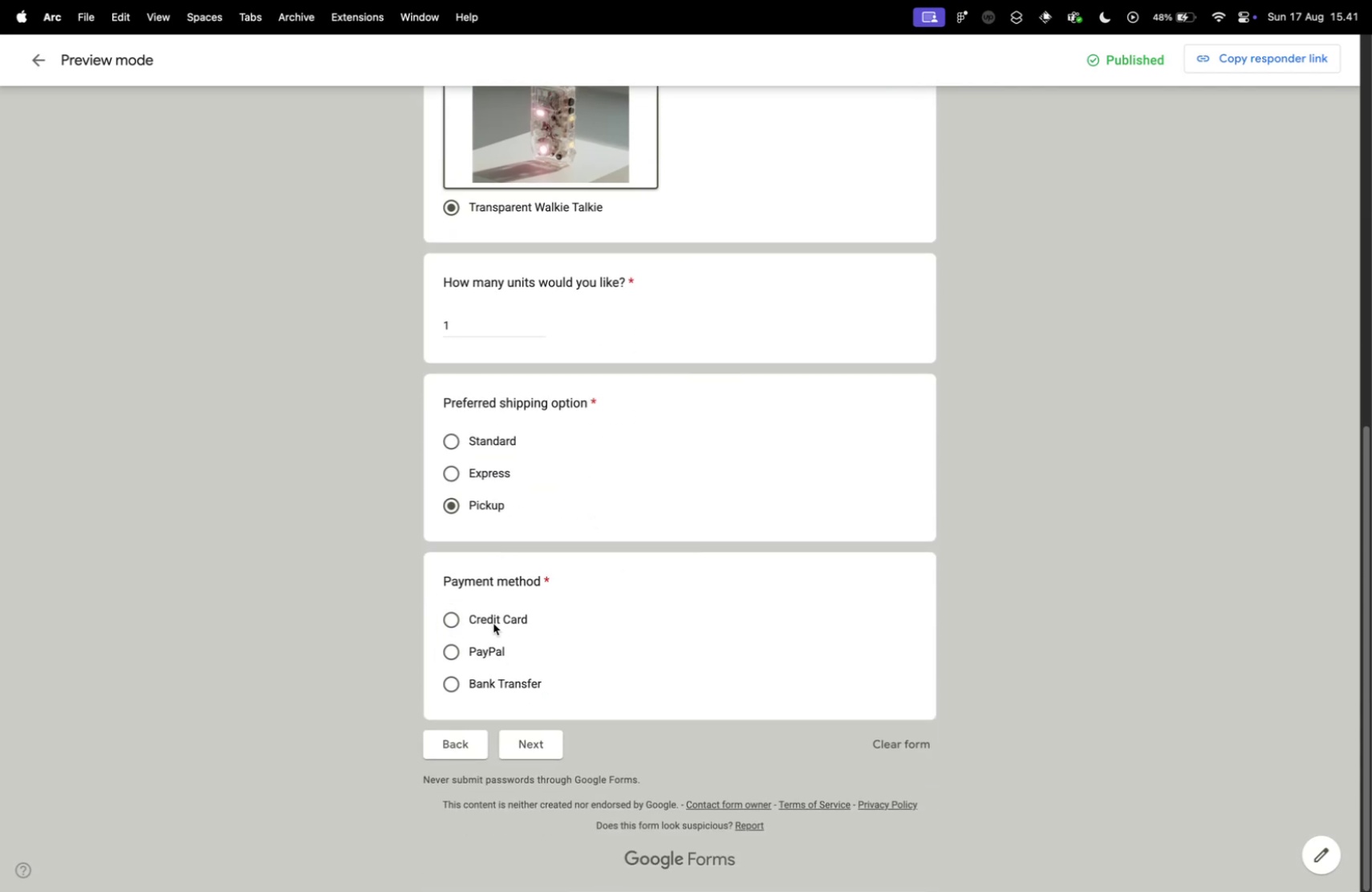 
left_click([493, 622])
 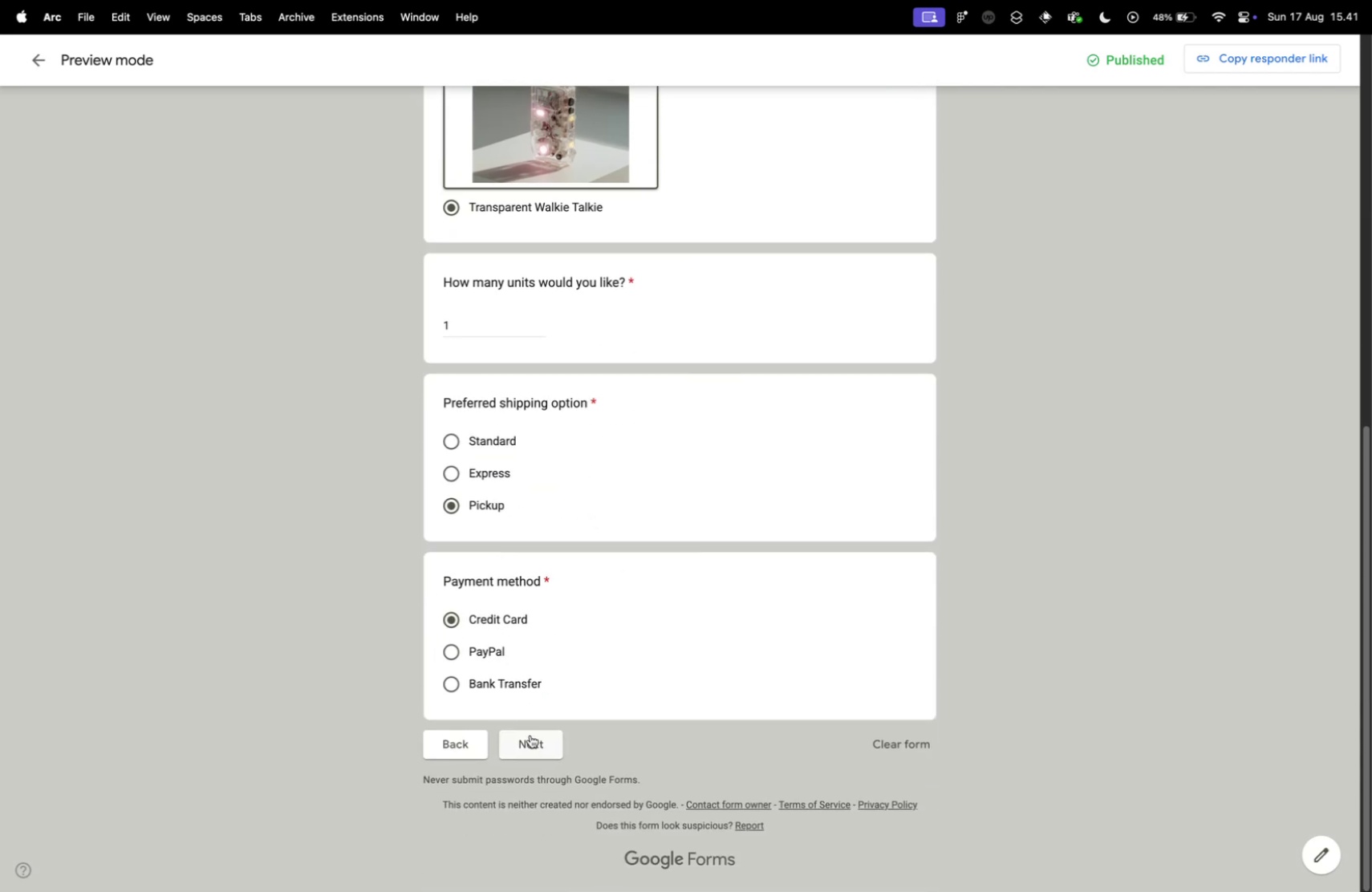 
left_click([530, 734])
 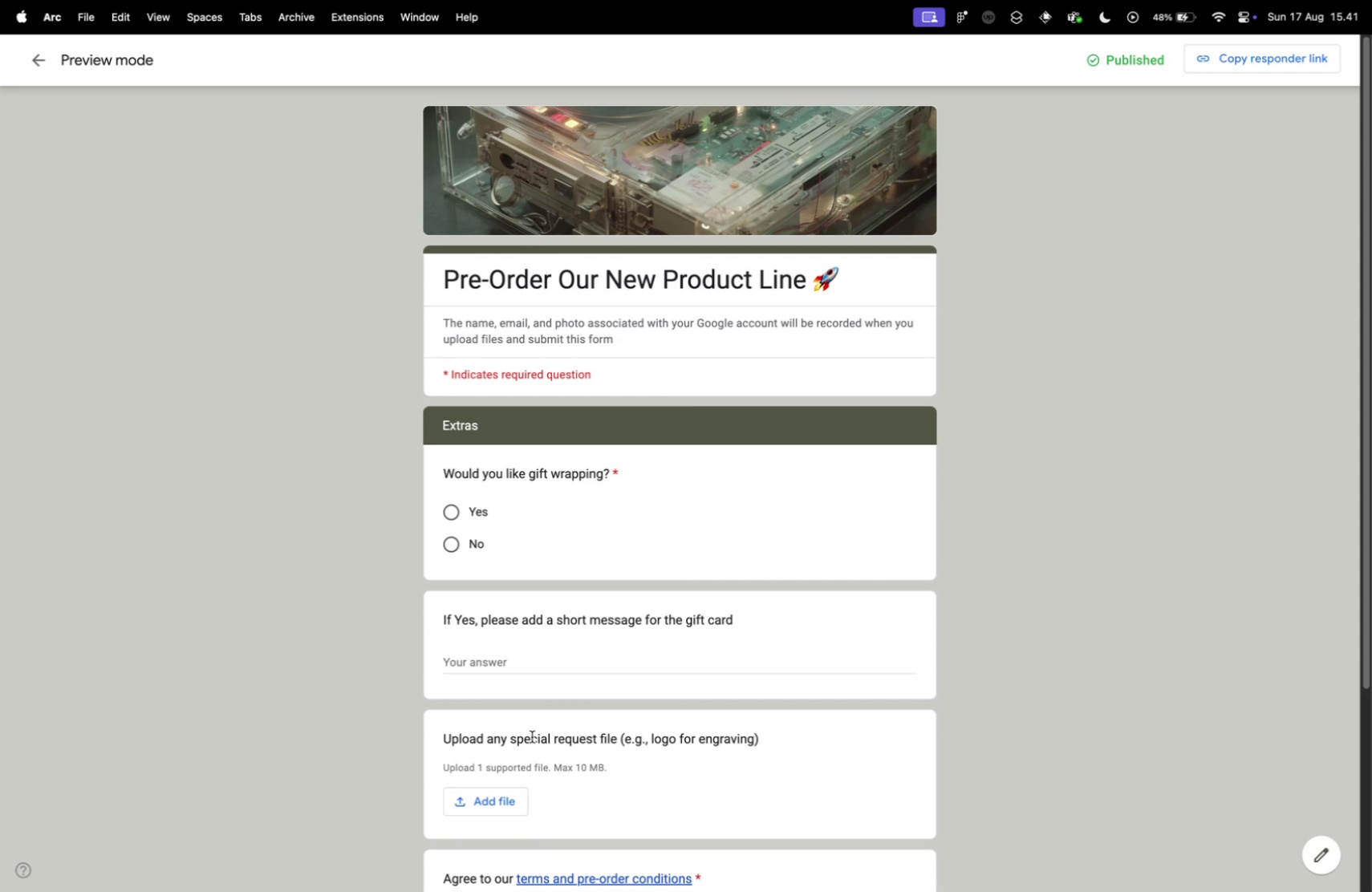 
scroll: coordinate [676, 600], scroll_direction: down, amount: 10.0
 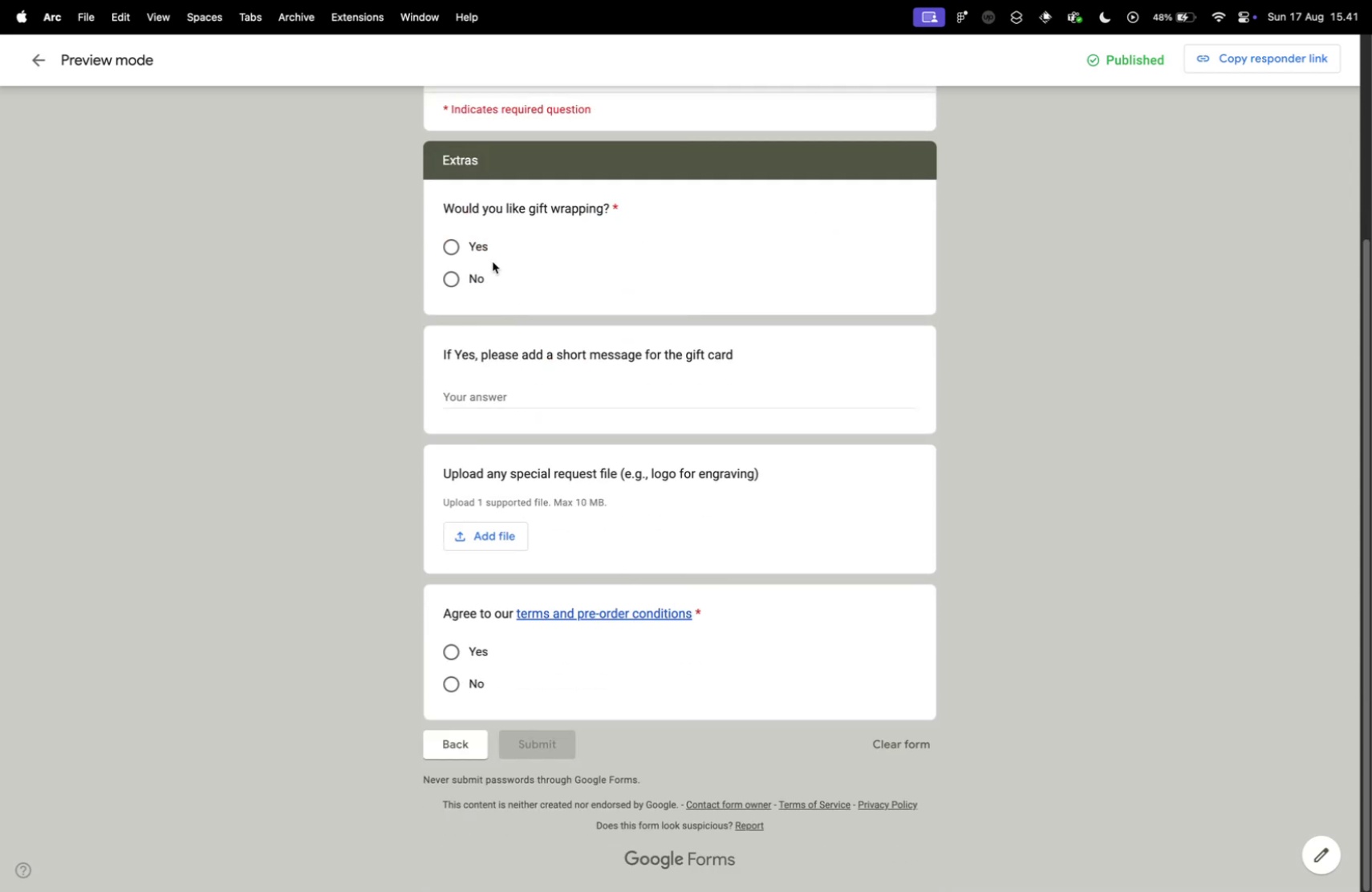 
left_click([470, 248])
 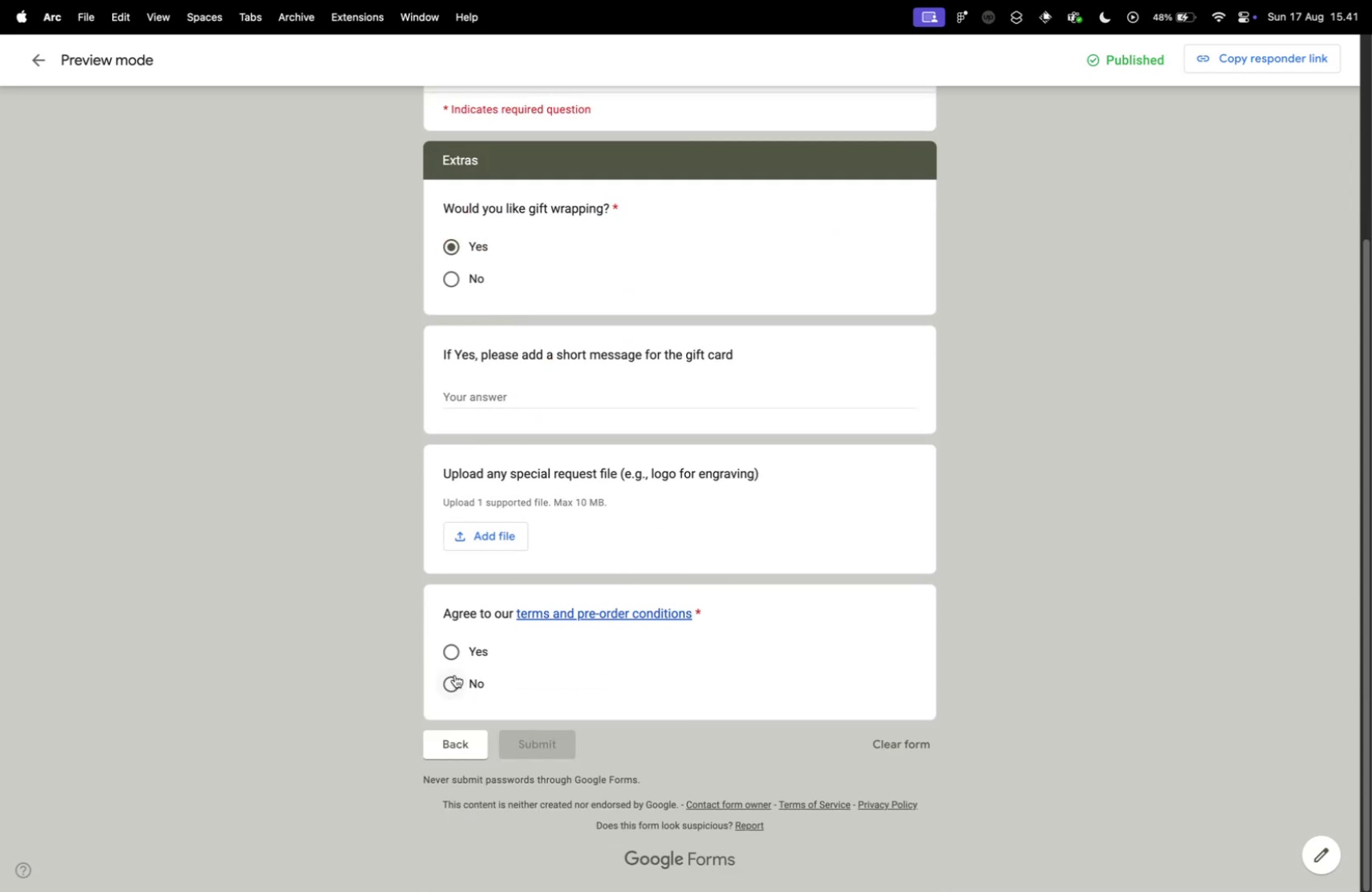 
double_click([457, 652])
 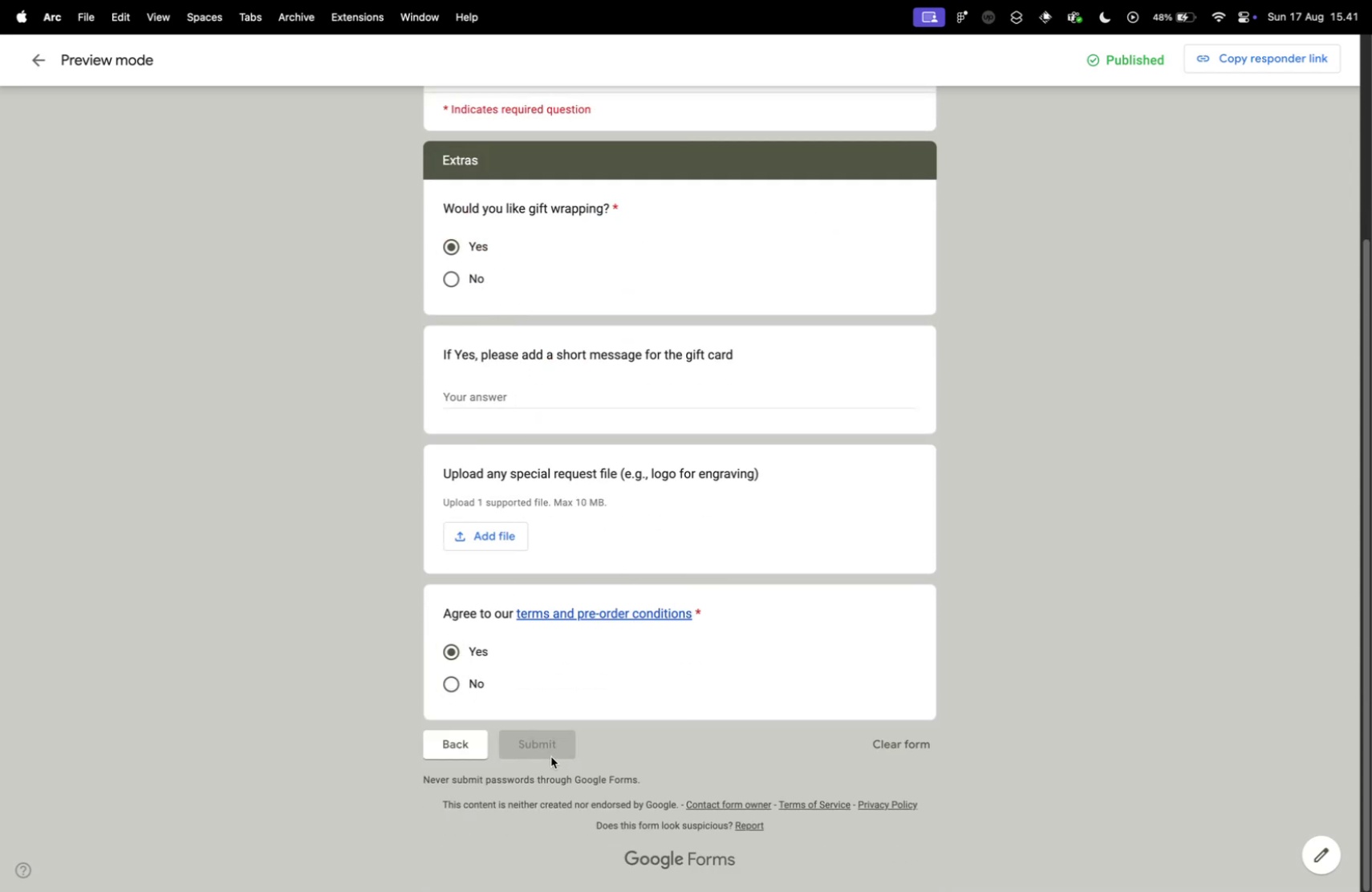 
left_click([550, 755])
 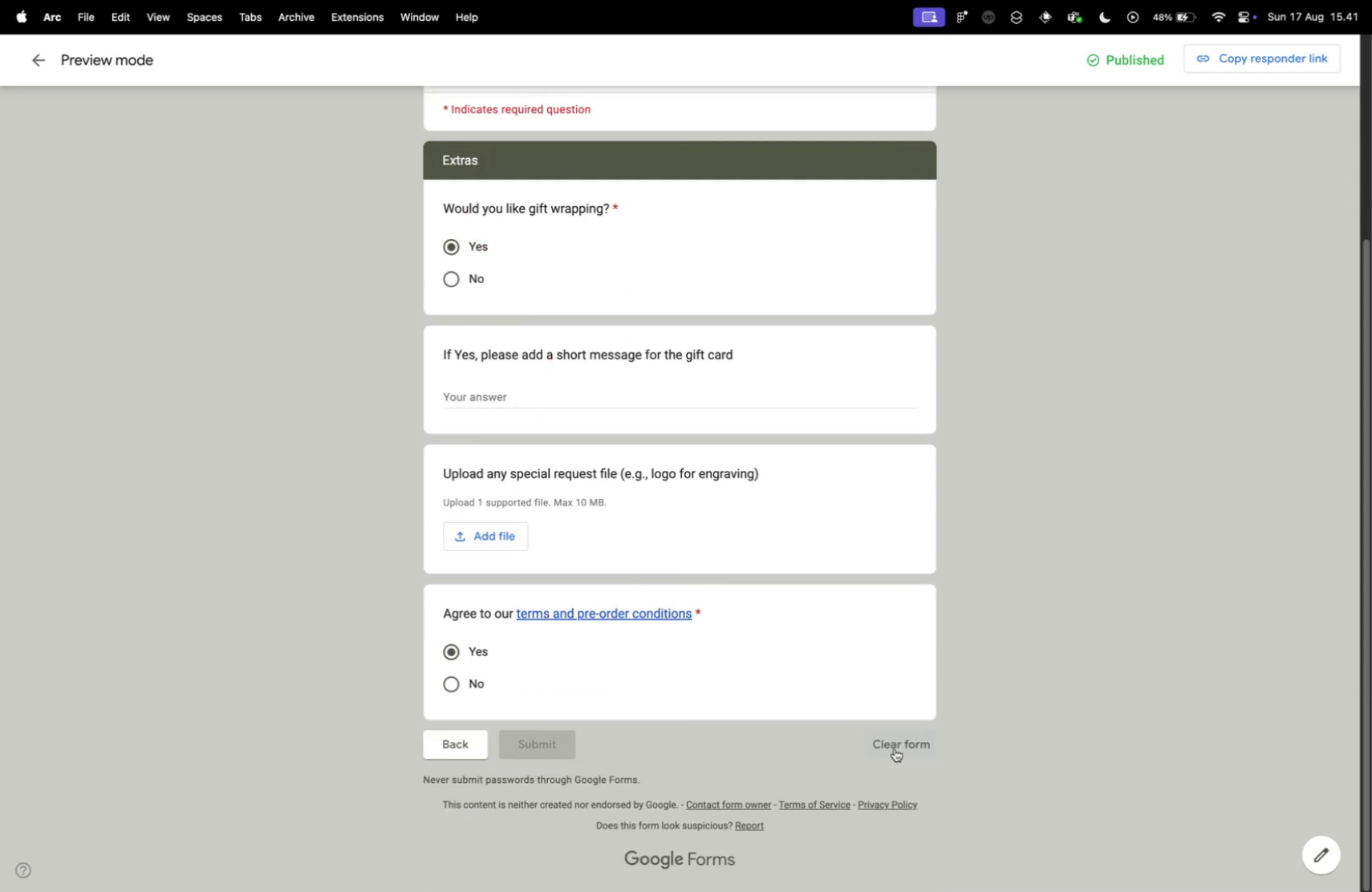 
left_click([893, 747])
 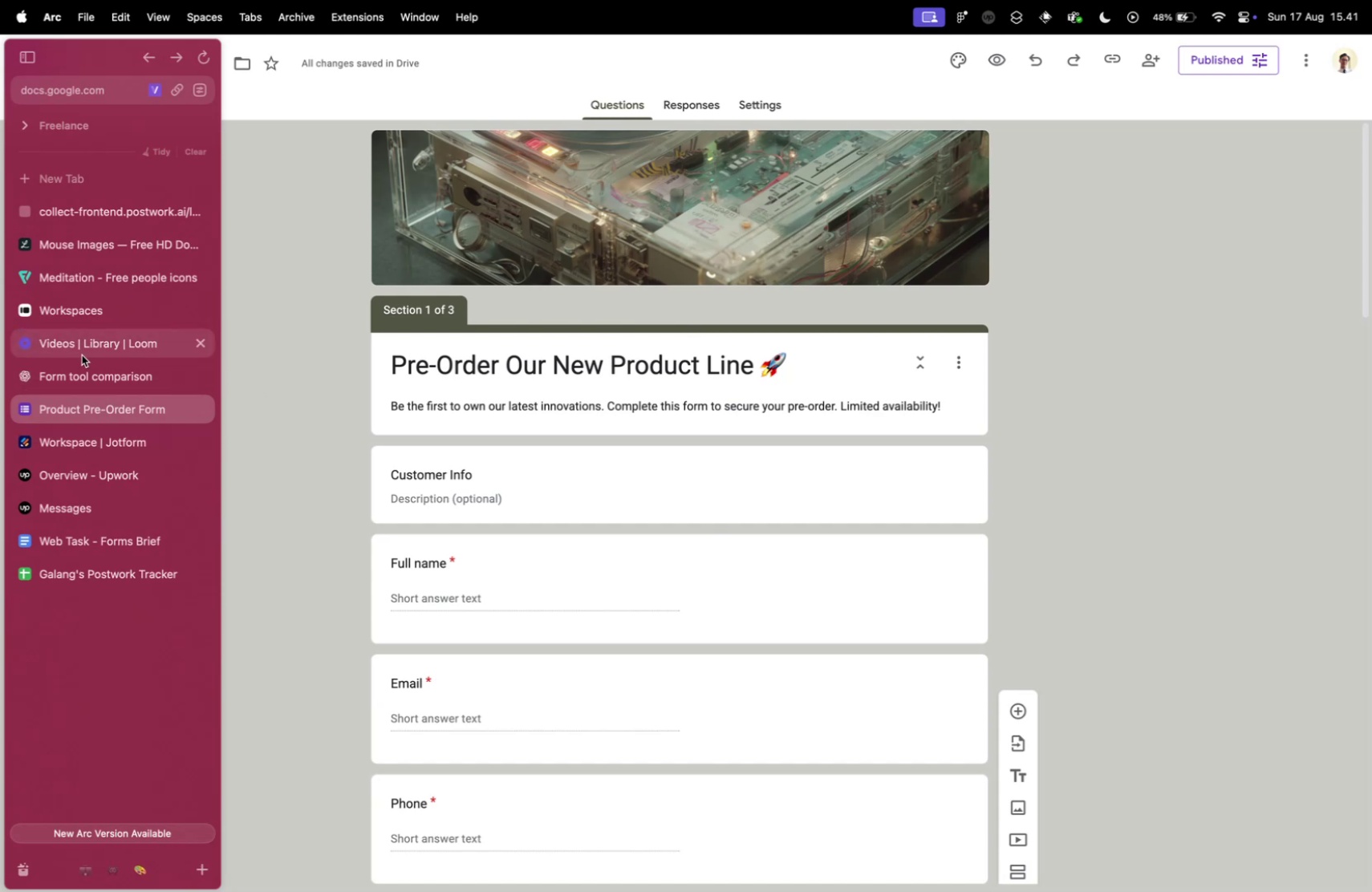 
wait(5.92)
 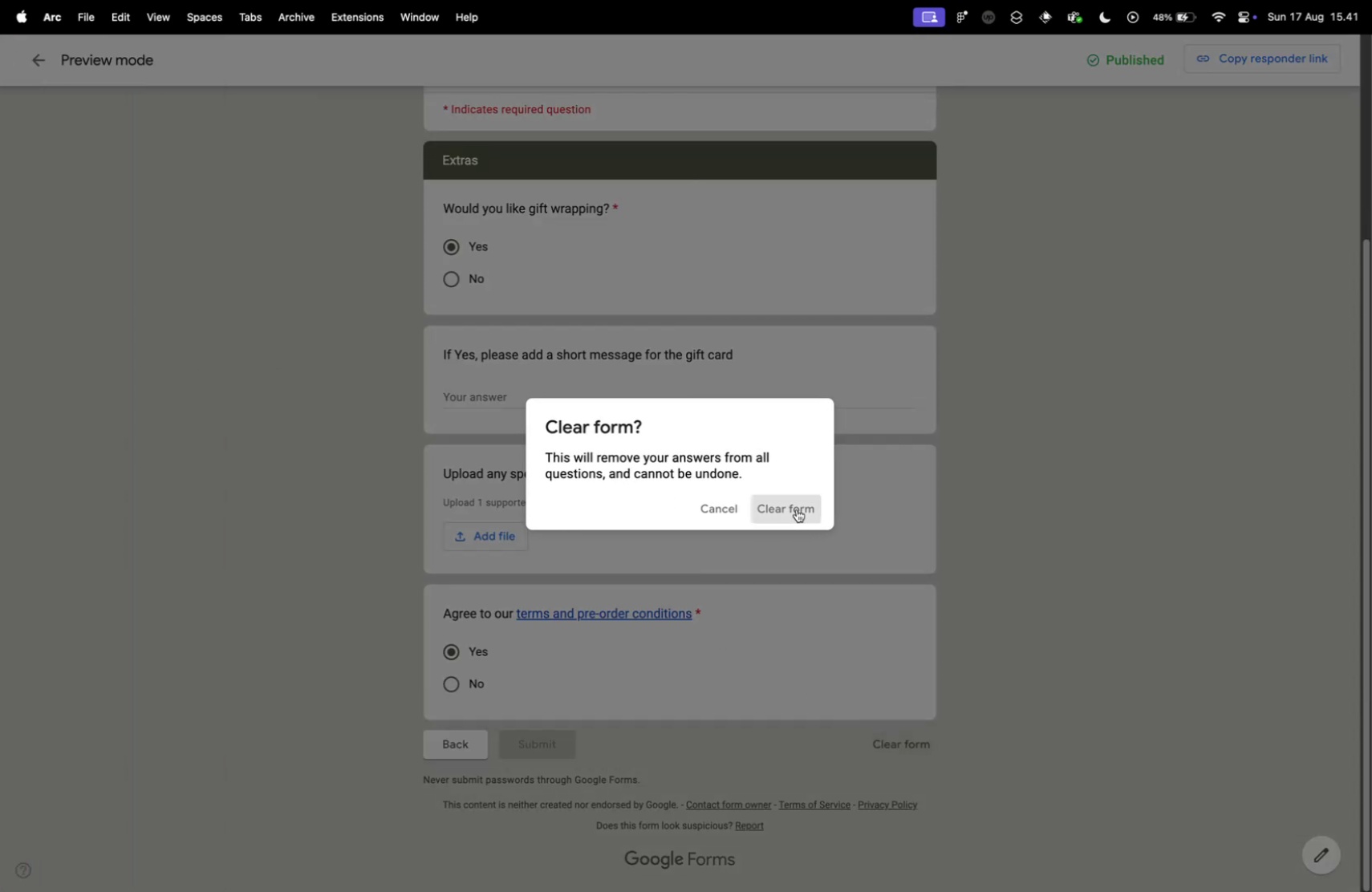 
left_click([91, 365])
 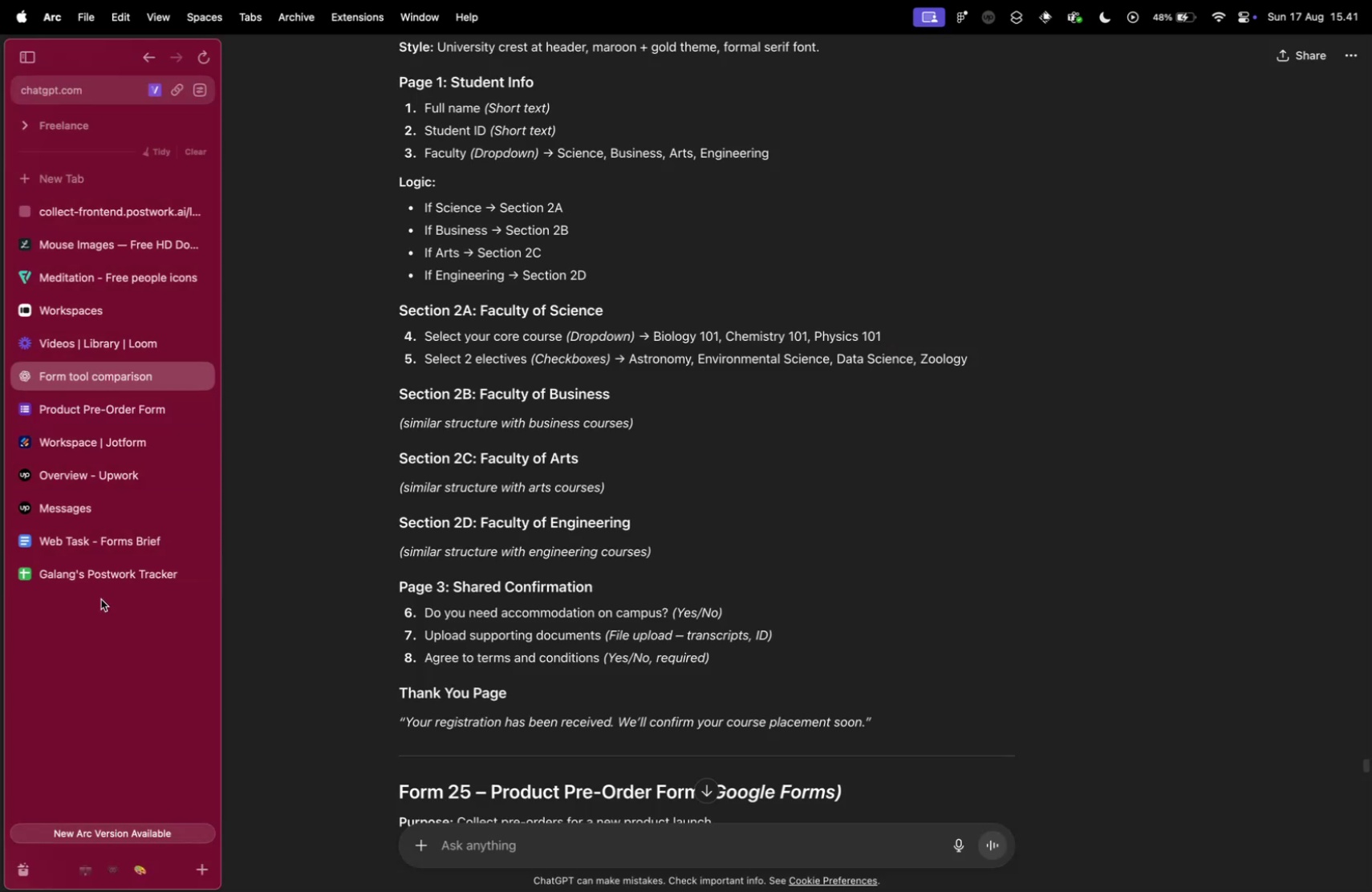 
left_click([91, 582])
 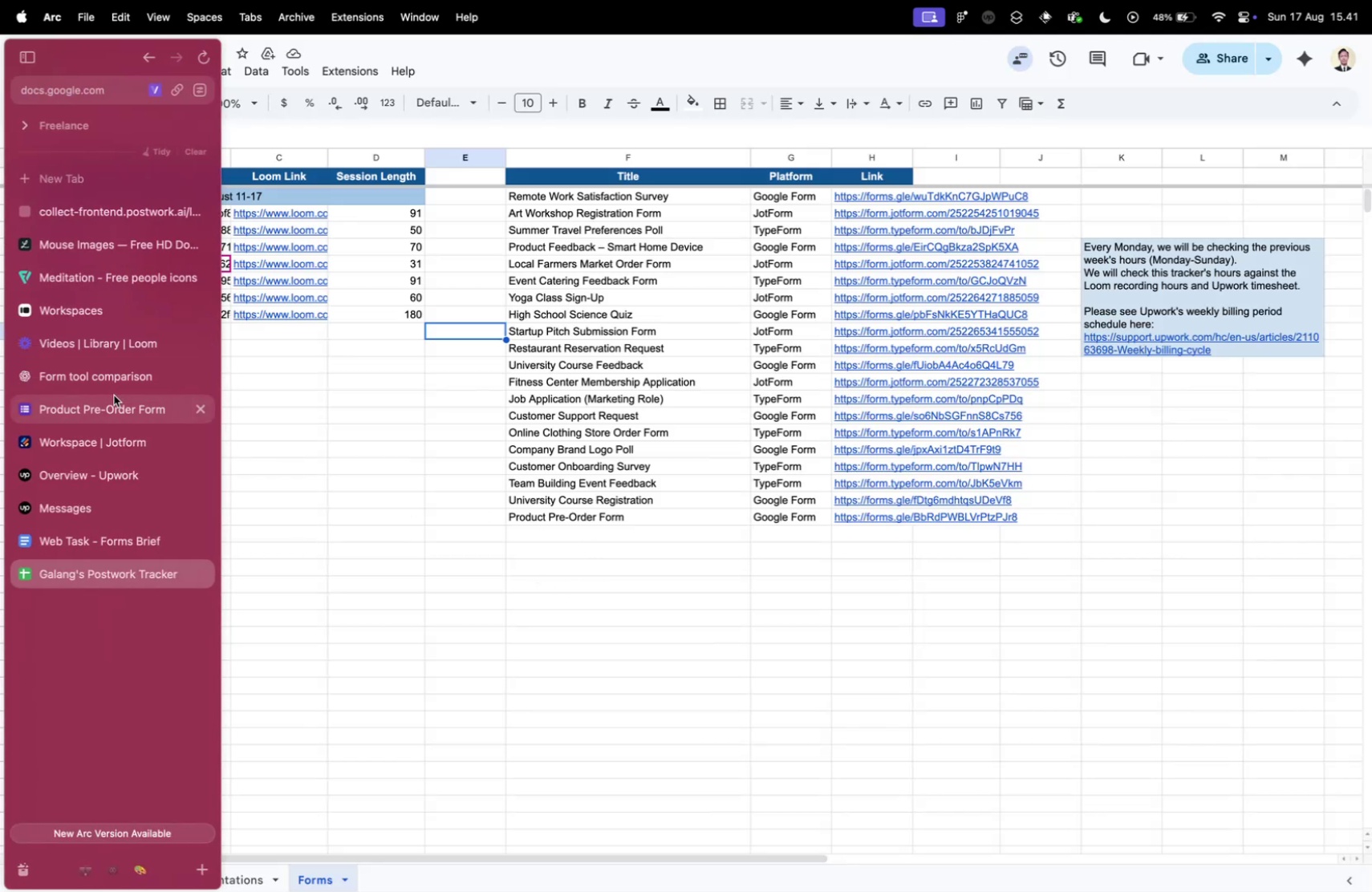 
scroll: coordinate [520, 499], scroll_direction: up, amount: 65.0
 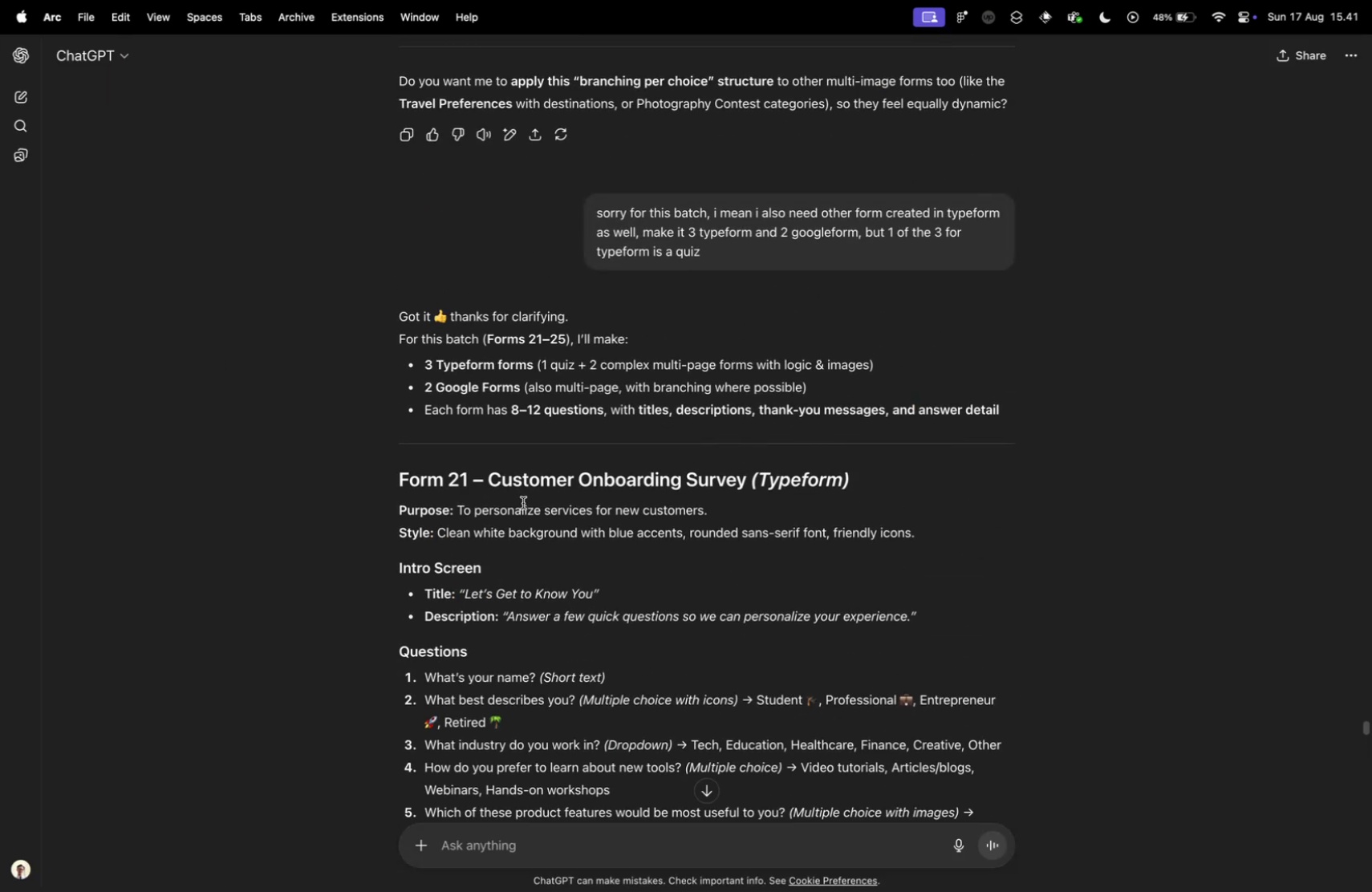 
scroll: coordinate [541, 490], scroll_direction: down, amount: 48.0
 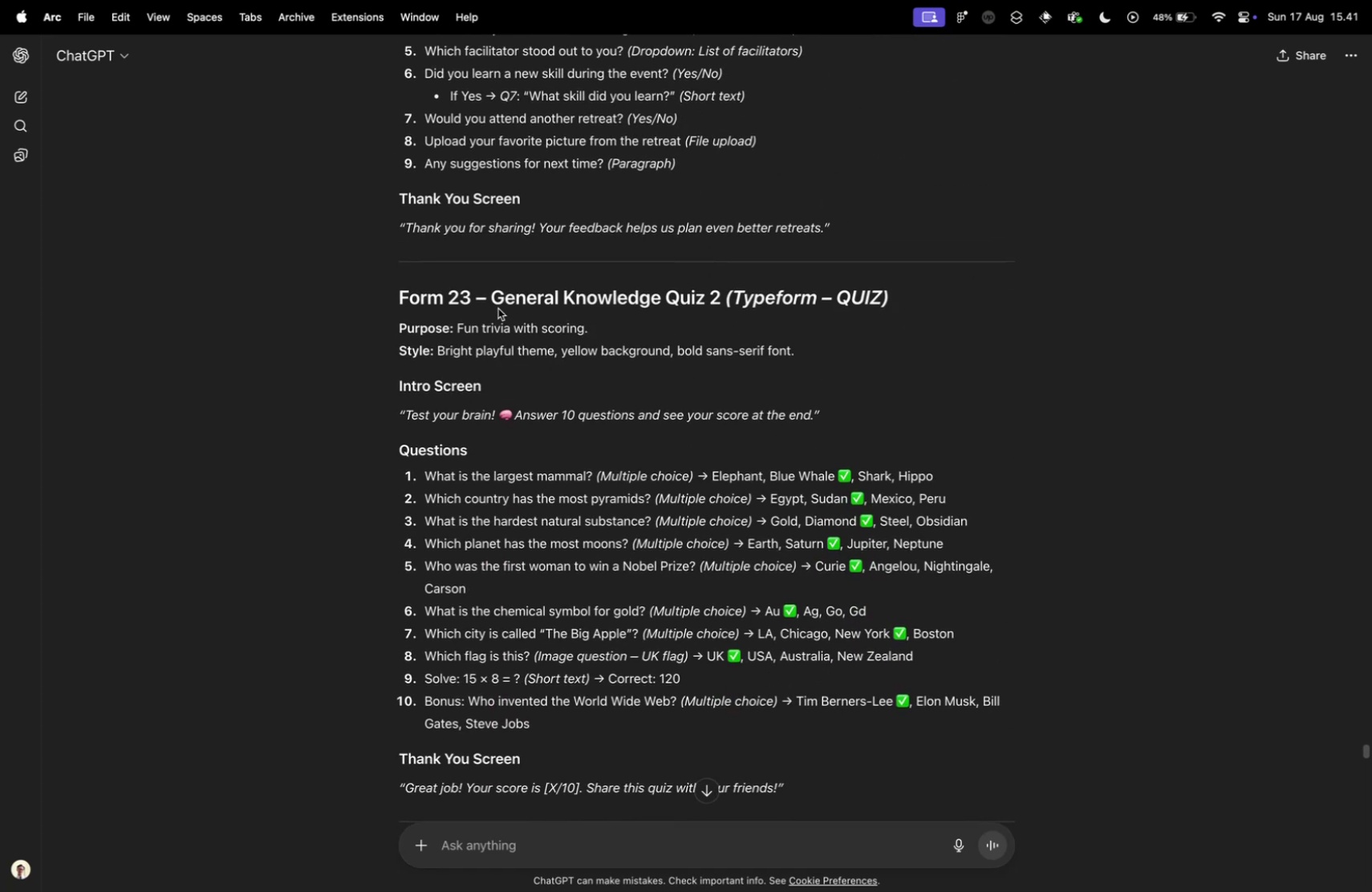 
left_click_drag(start_coordinate=[492, 298], to_coordinate=[719, 294])
 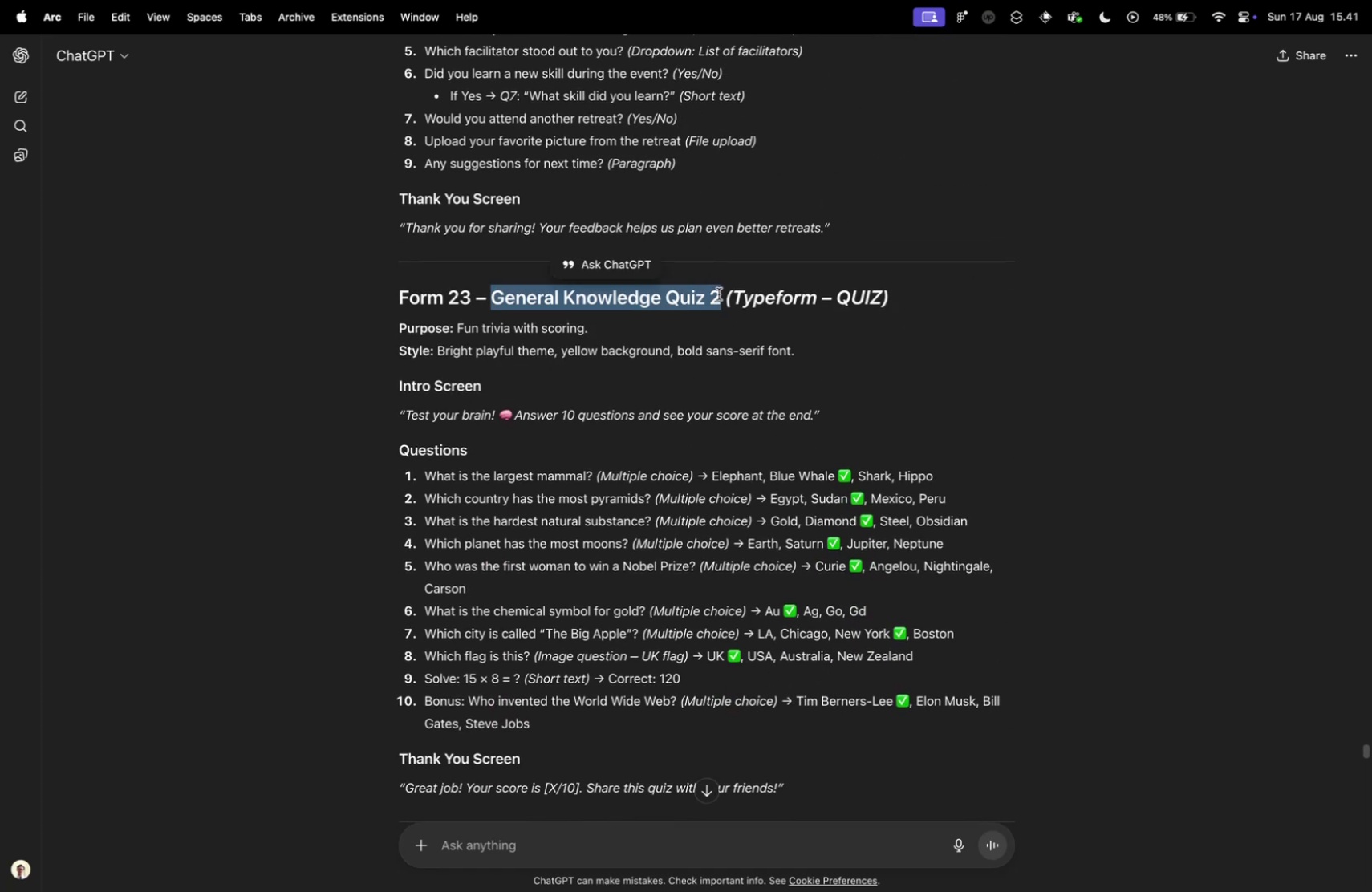 
key(Meta+C)
 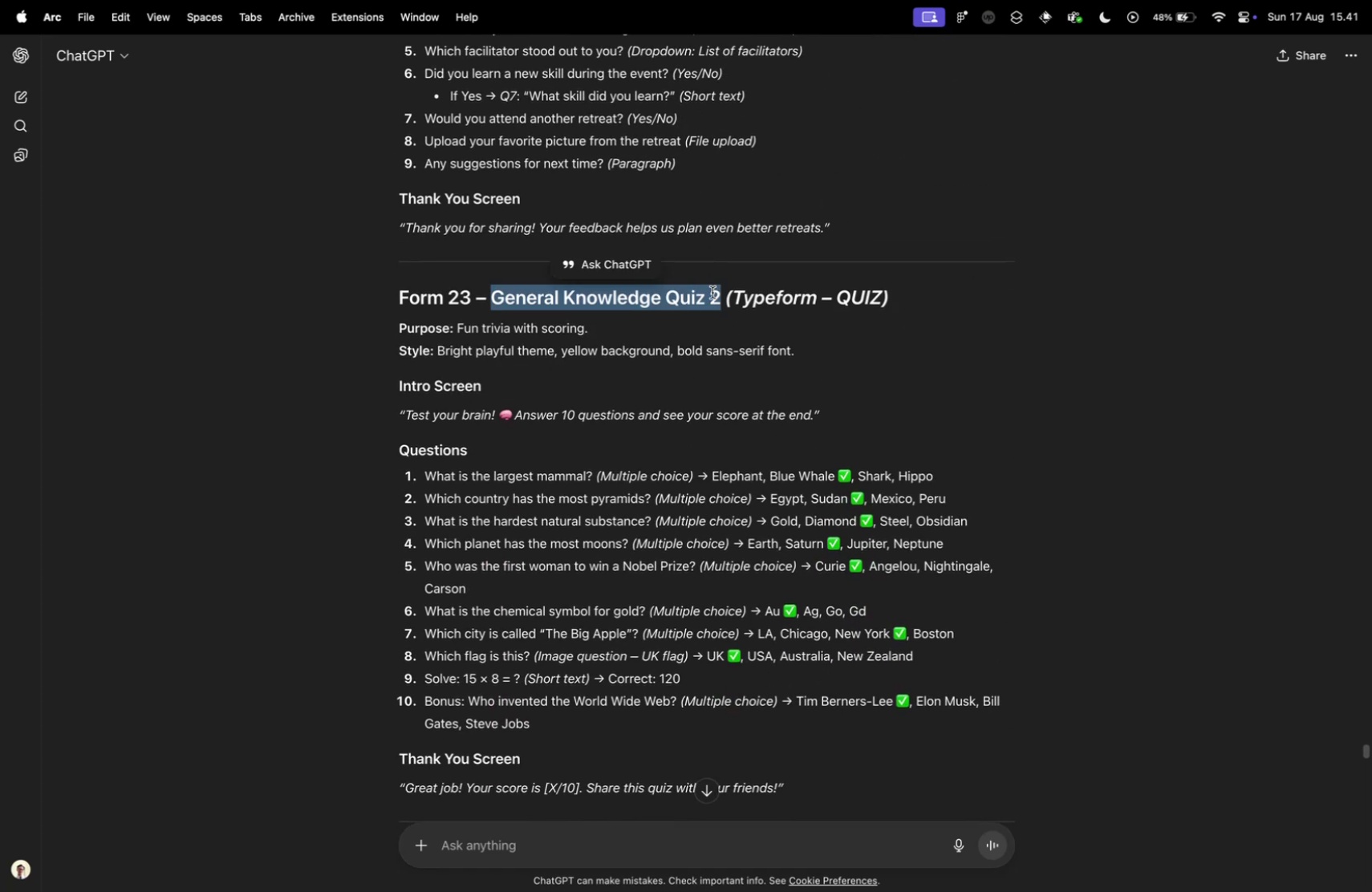 
key(Control+ControlLeft)
 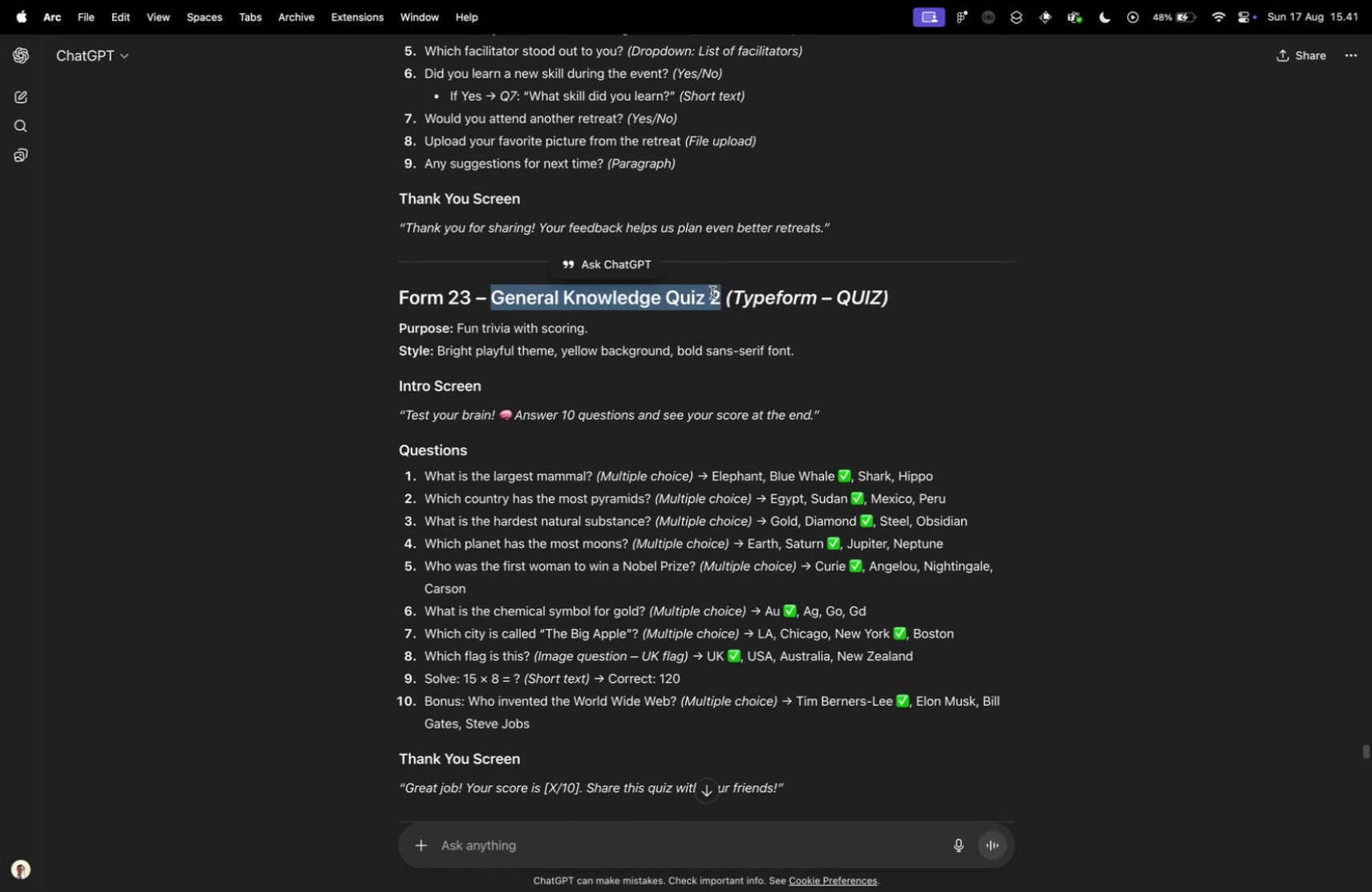 
key(Control+Tab)
 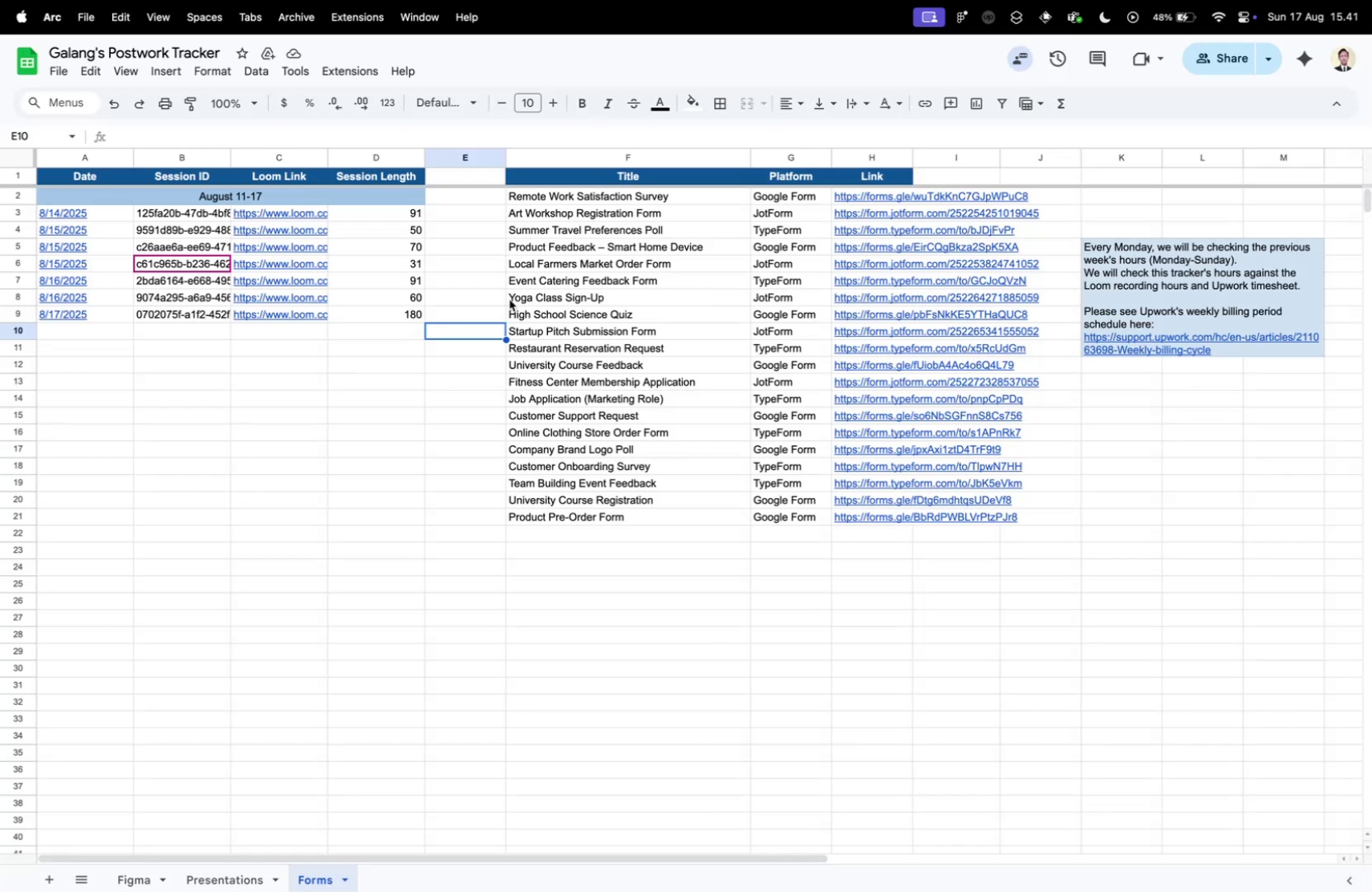 
key(Control+ControlLeft)
 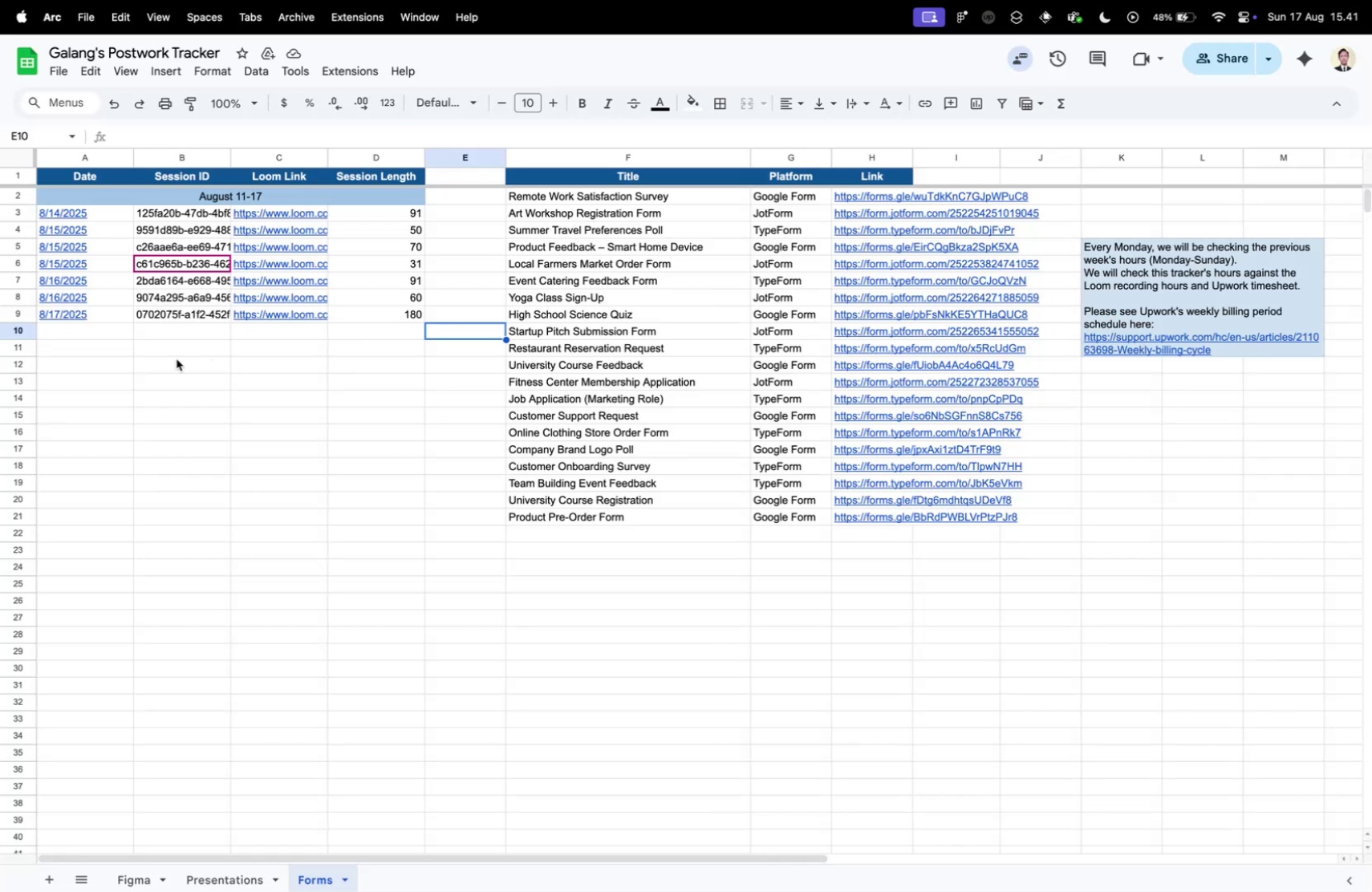 
key(Control+Tab)
 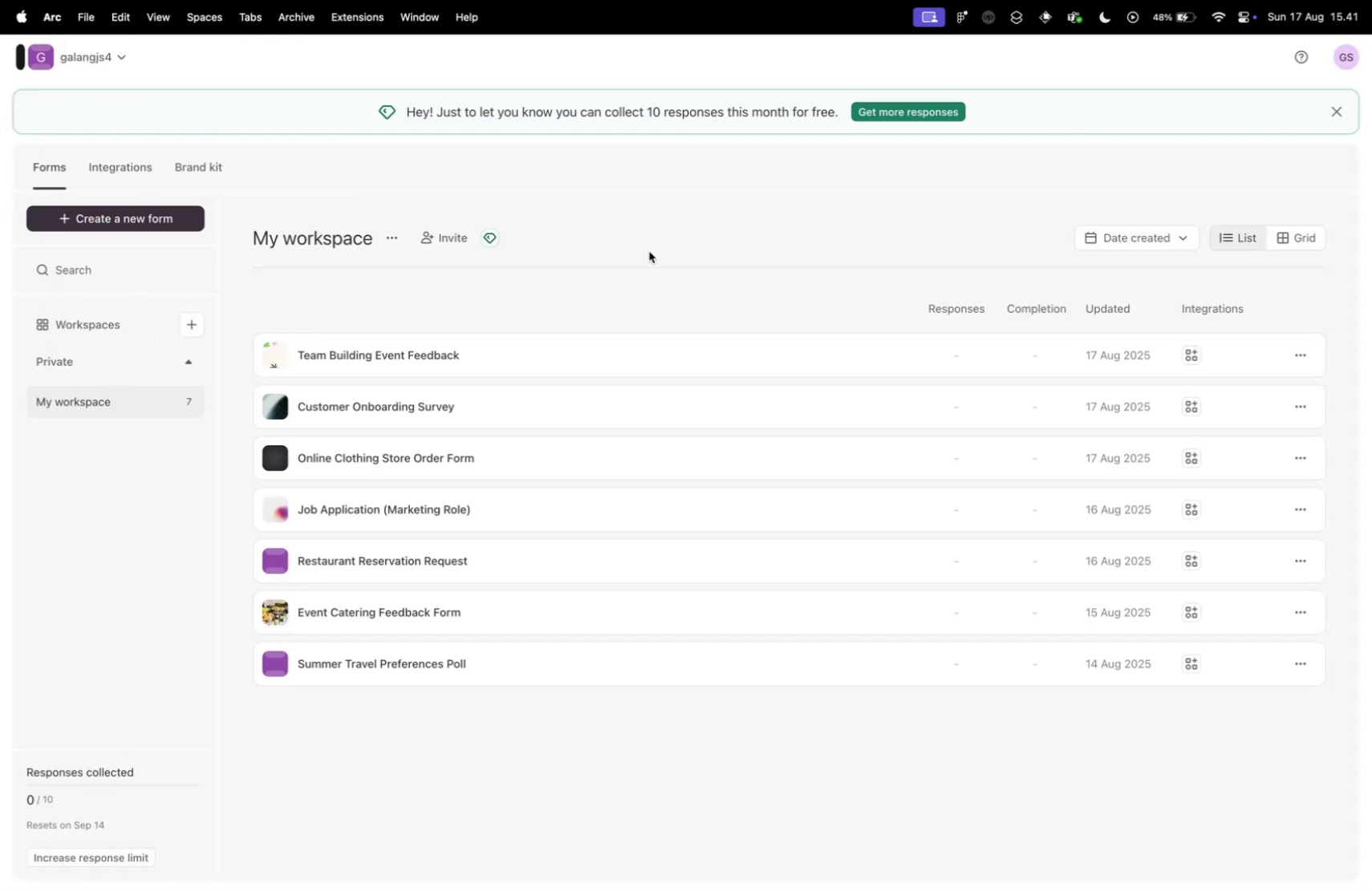 
left_click([135, 216])
 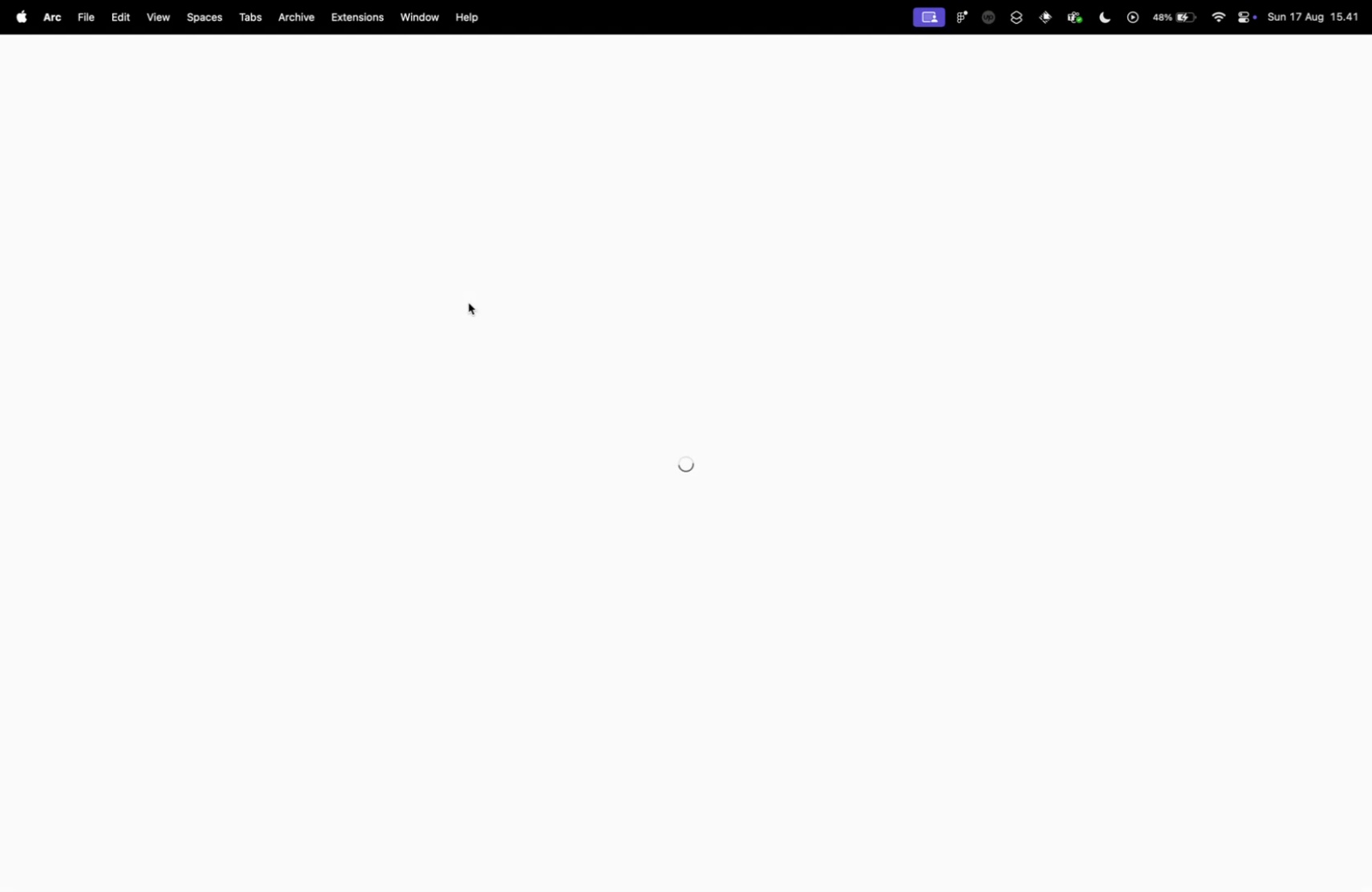 
wait(5.2)
 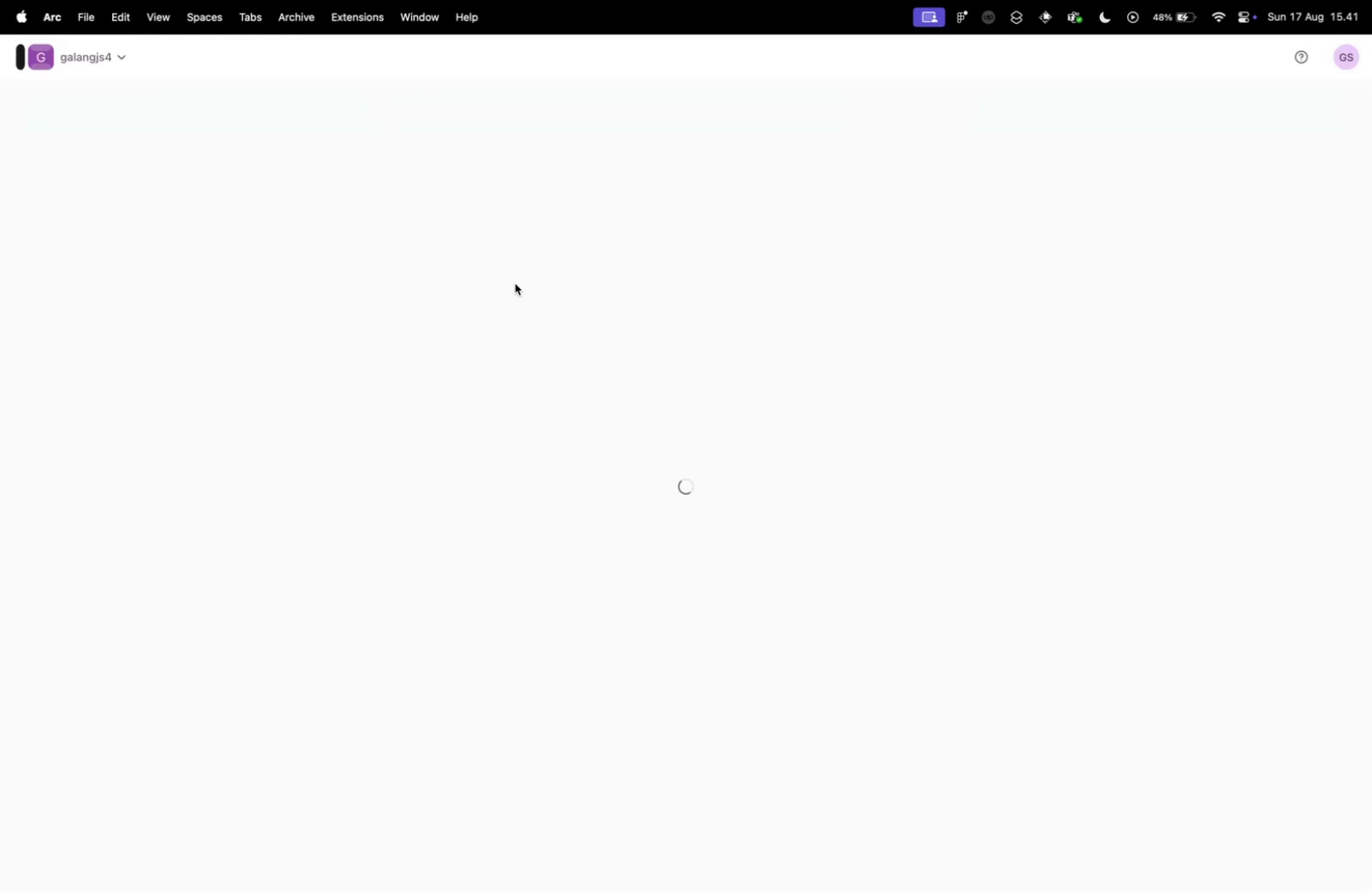 
left_click([469, 403])
 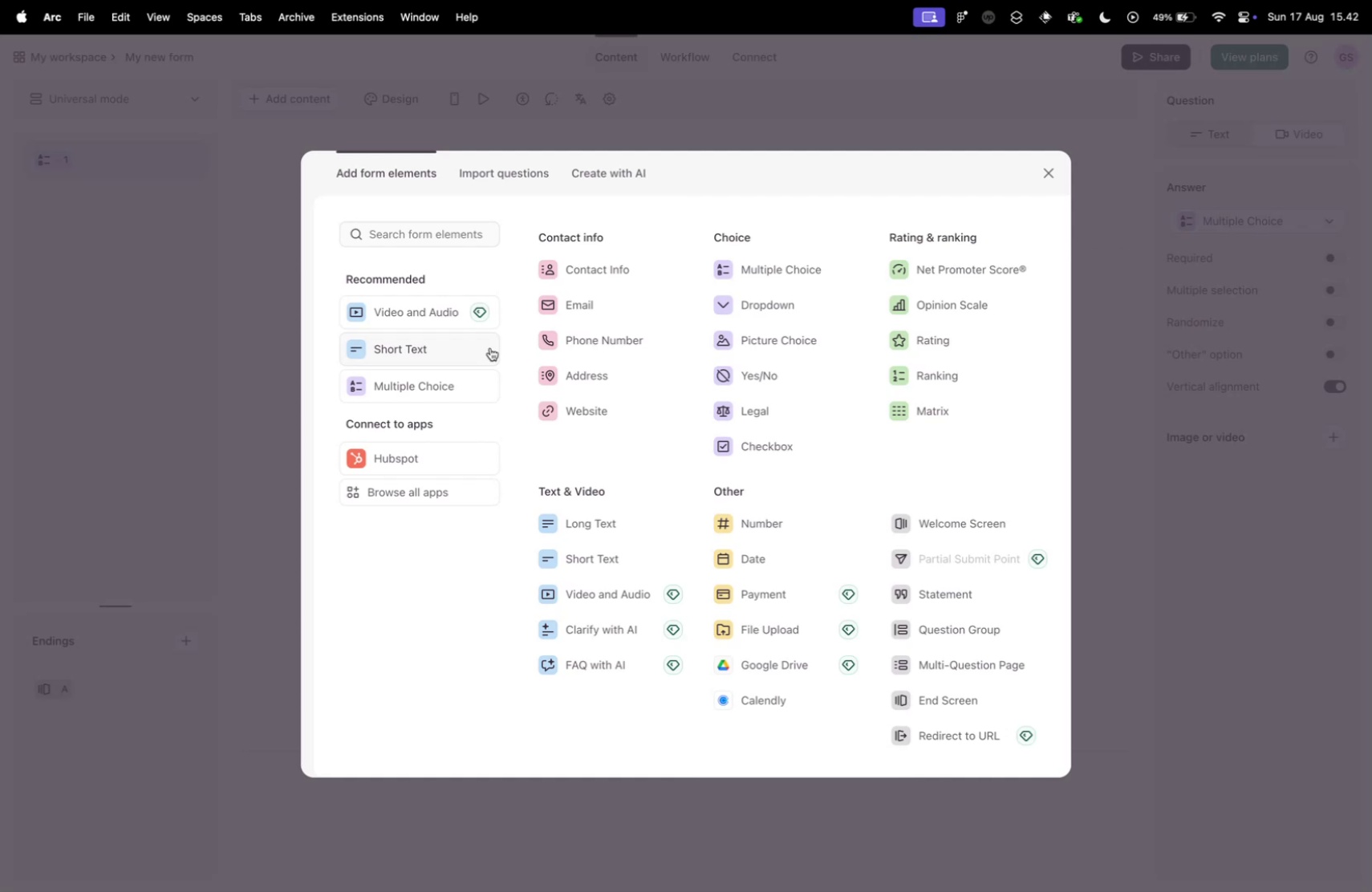 
wait(57.29)
 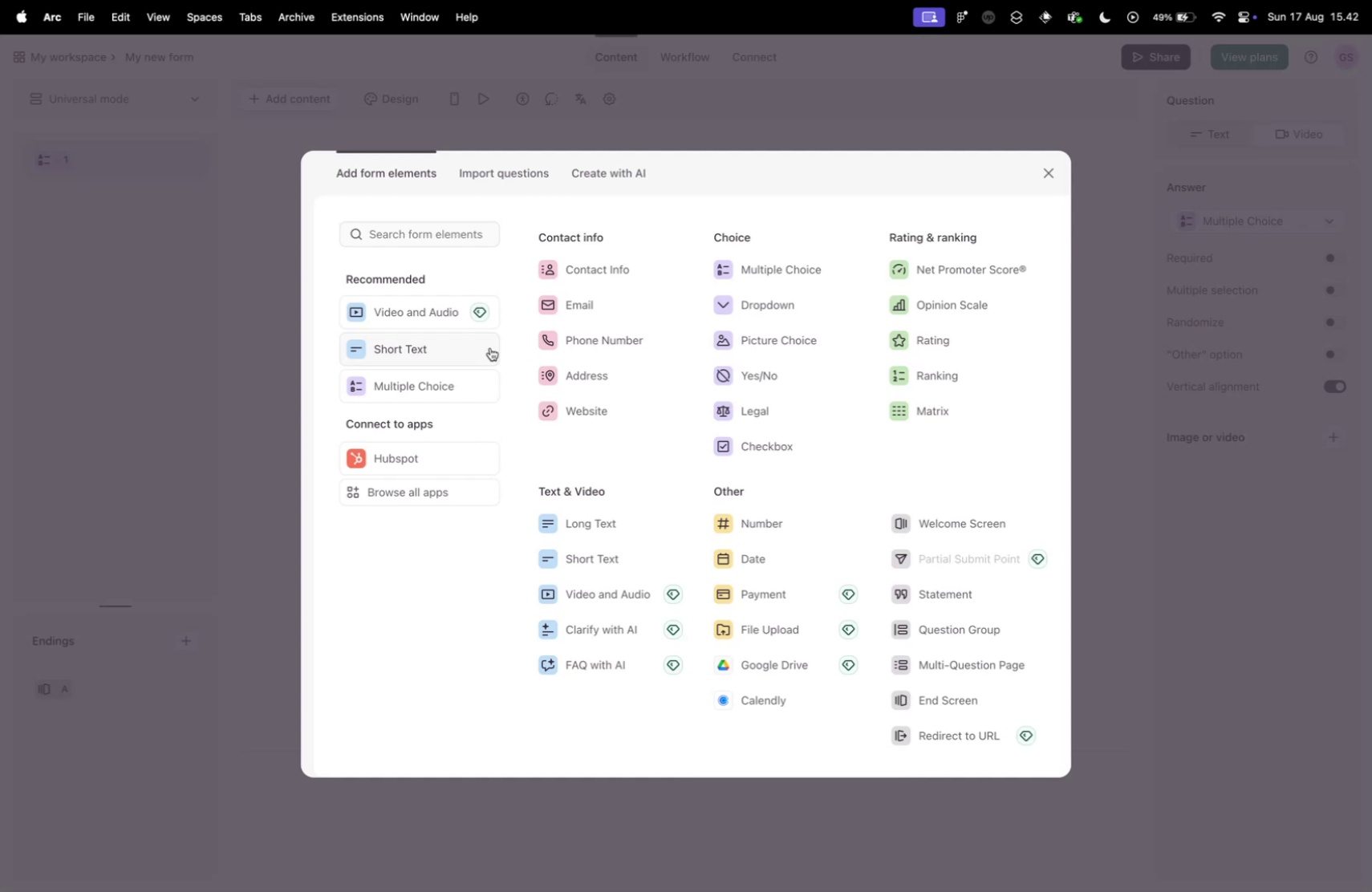 
key(Control+ControlLeft)
 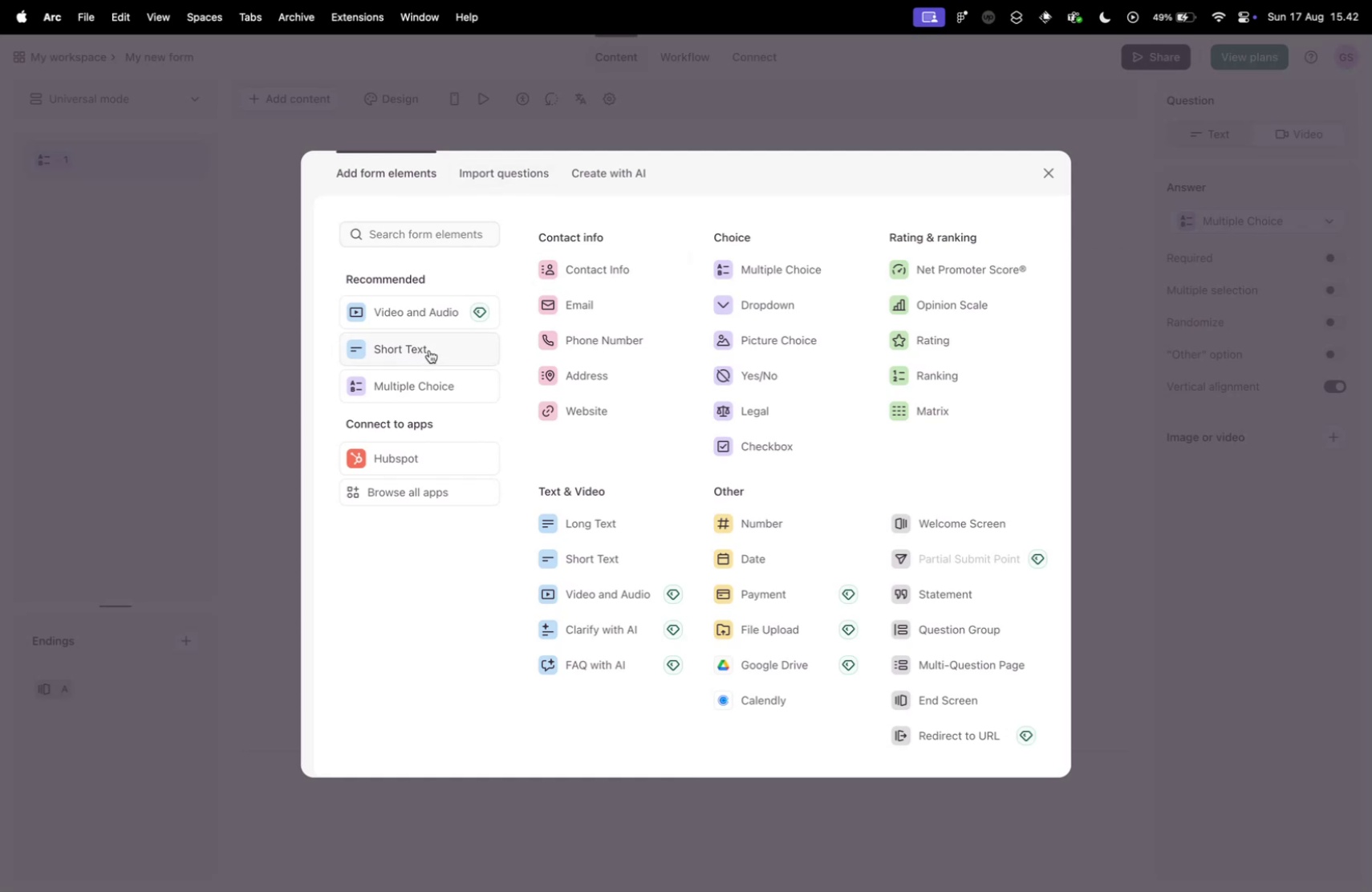 
key(Control+Tab)
 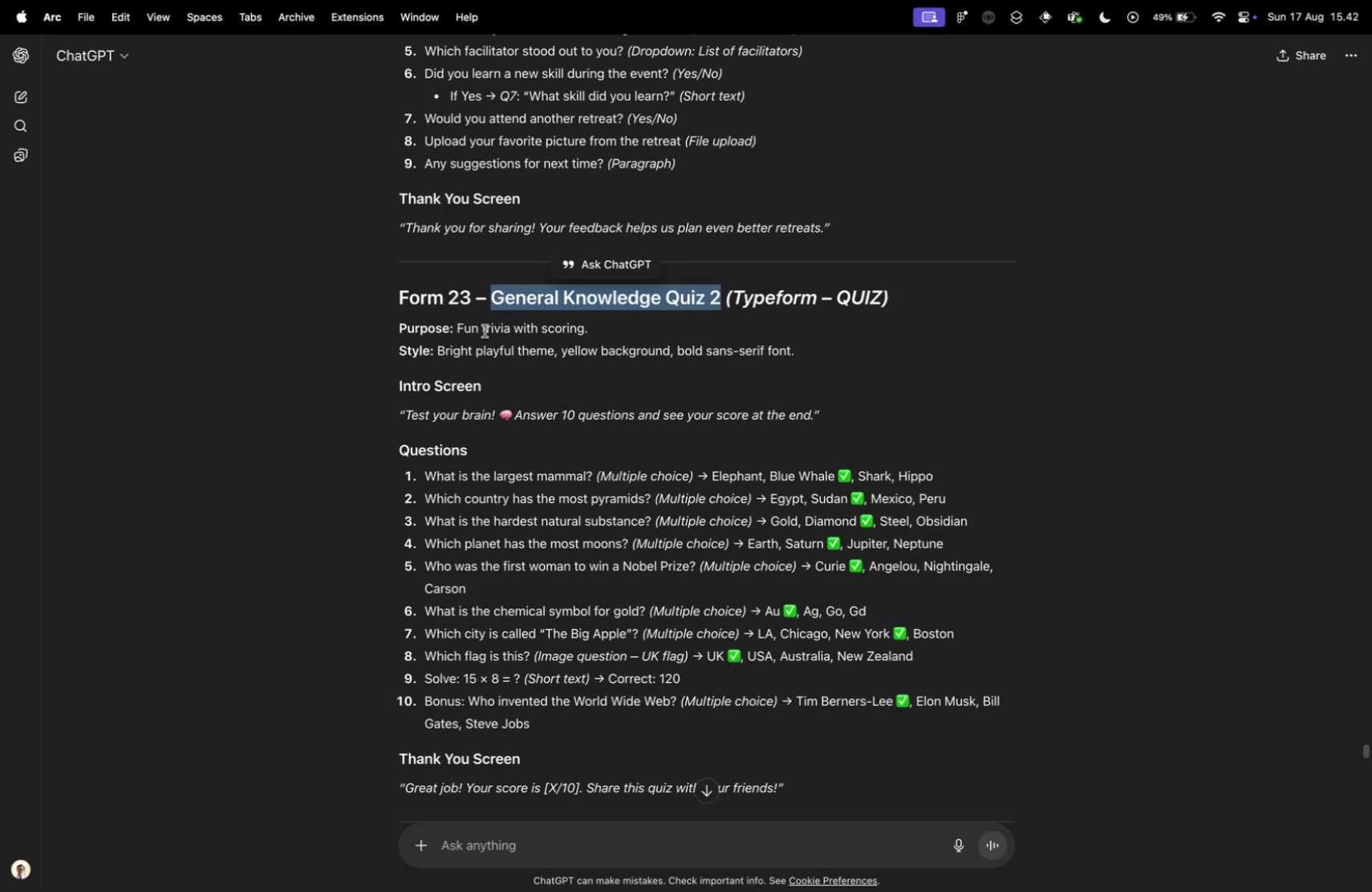 
key(Control+ControlLeft)
 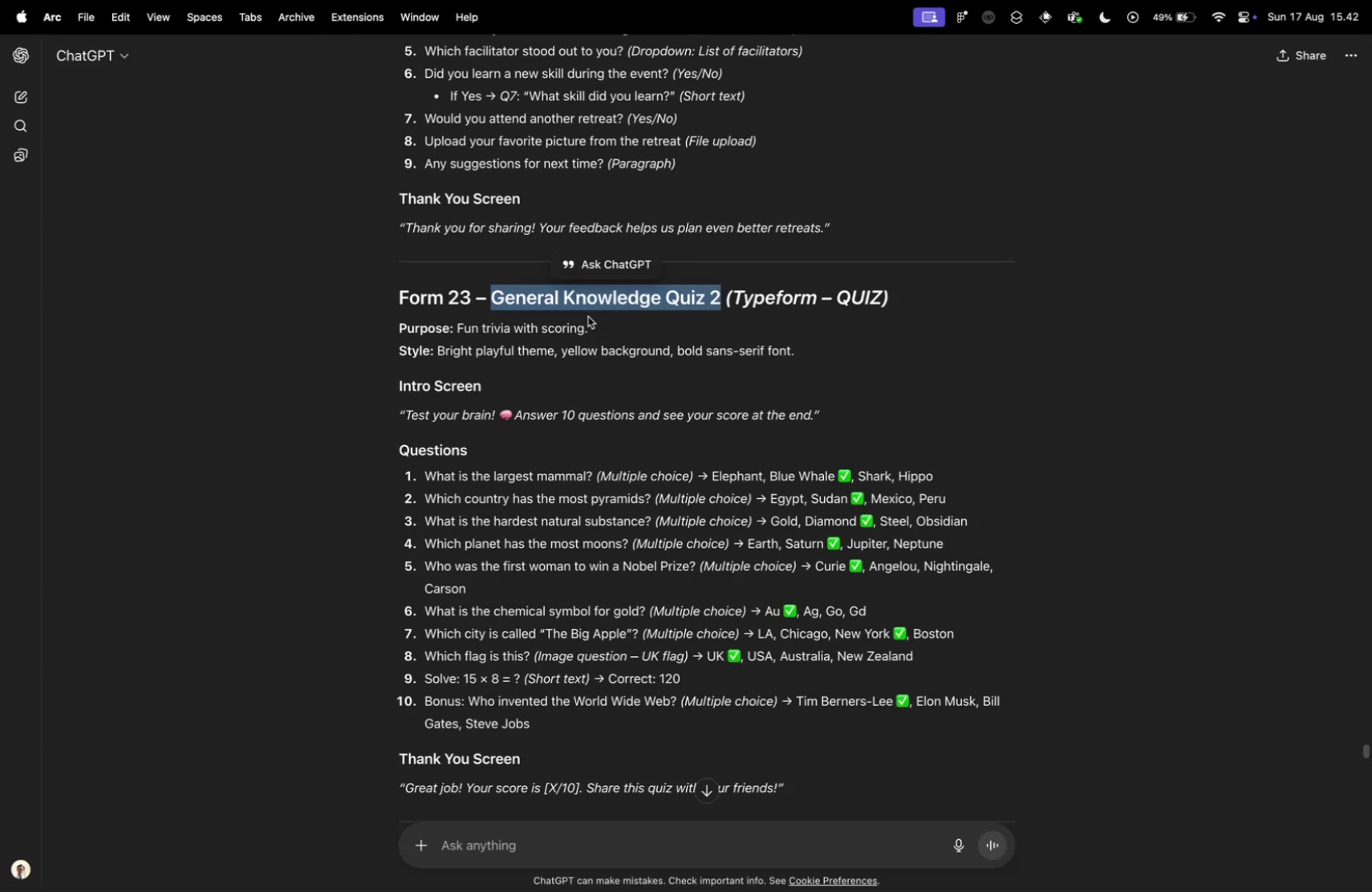 
key(Control+Tab)
 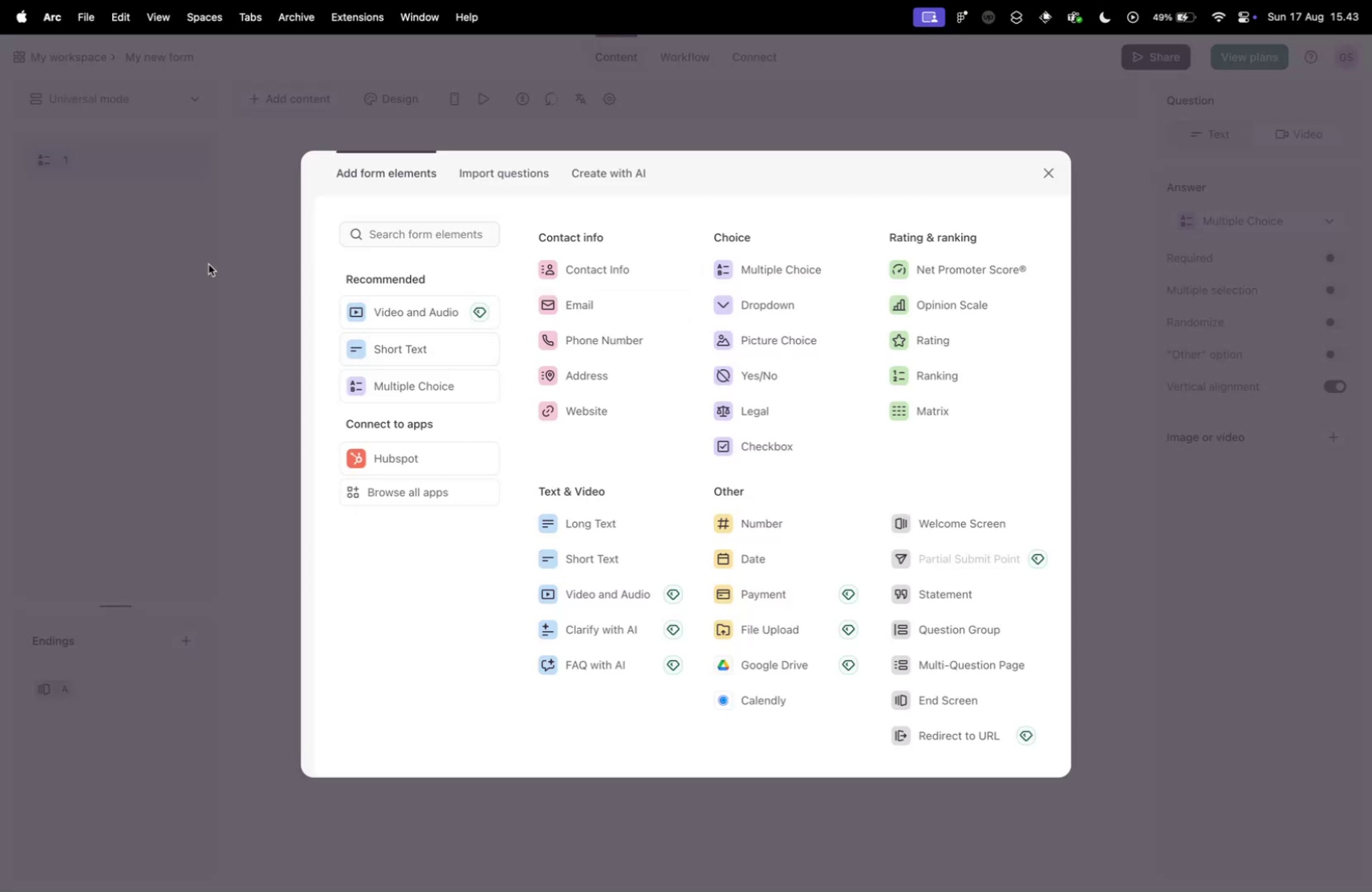 
left_click([217, 265])
 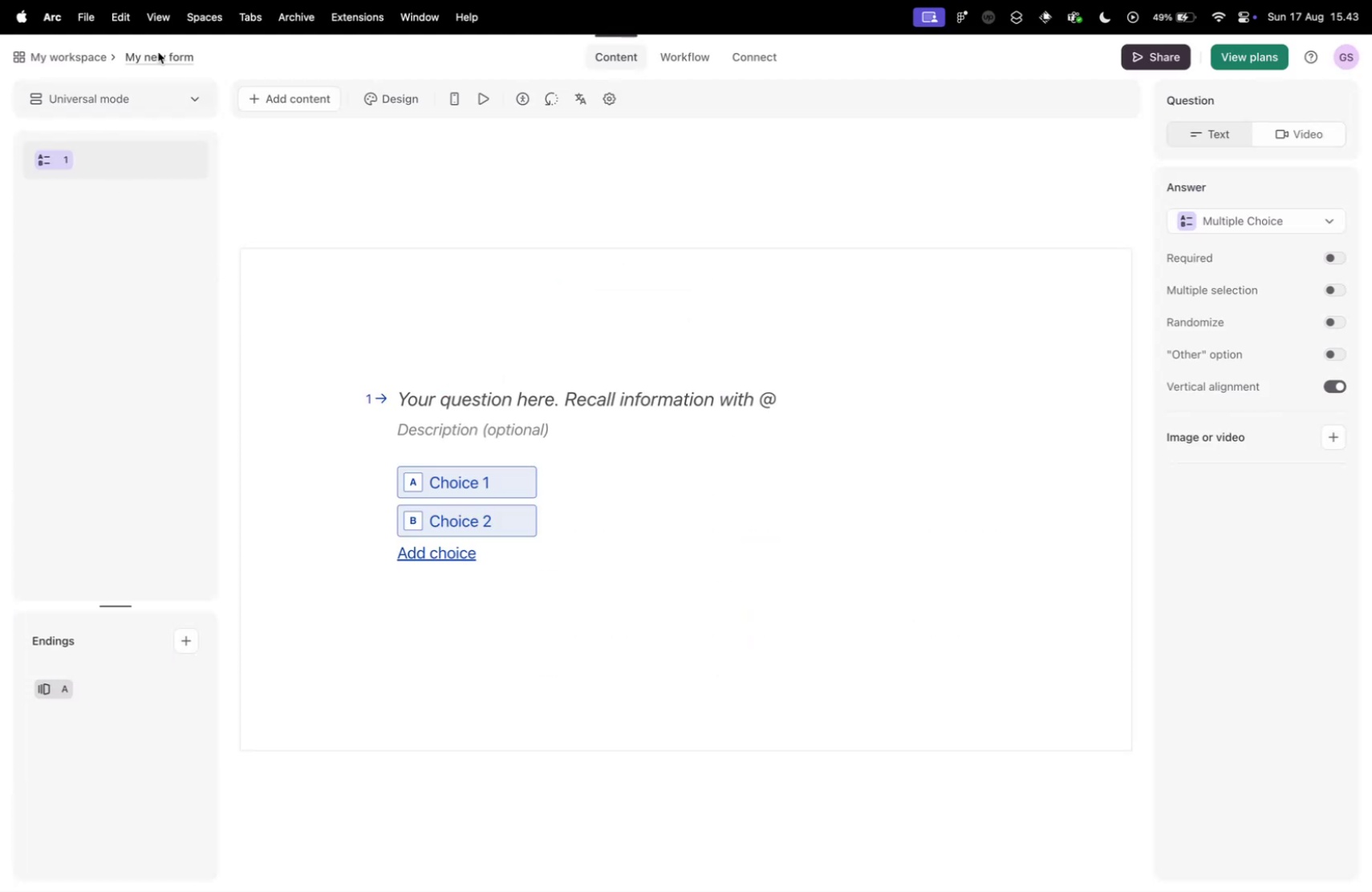 
left_click([156, 51])
 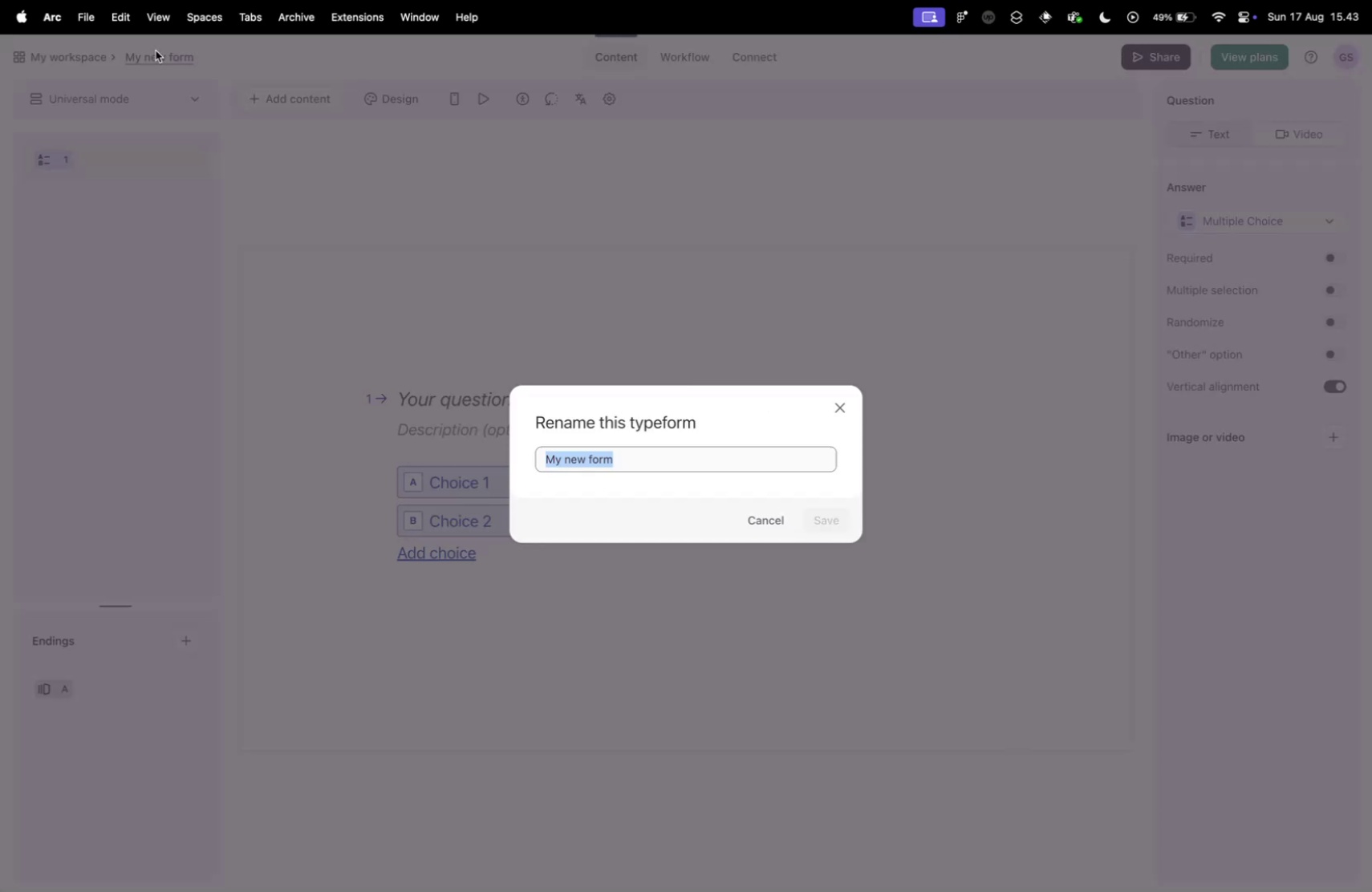 
key(Meta+V)
 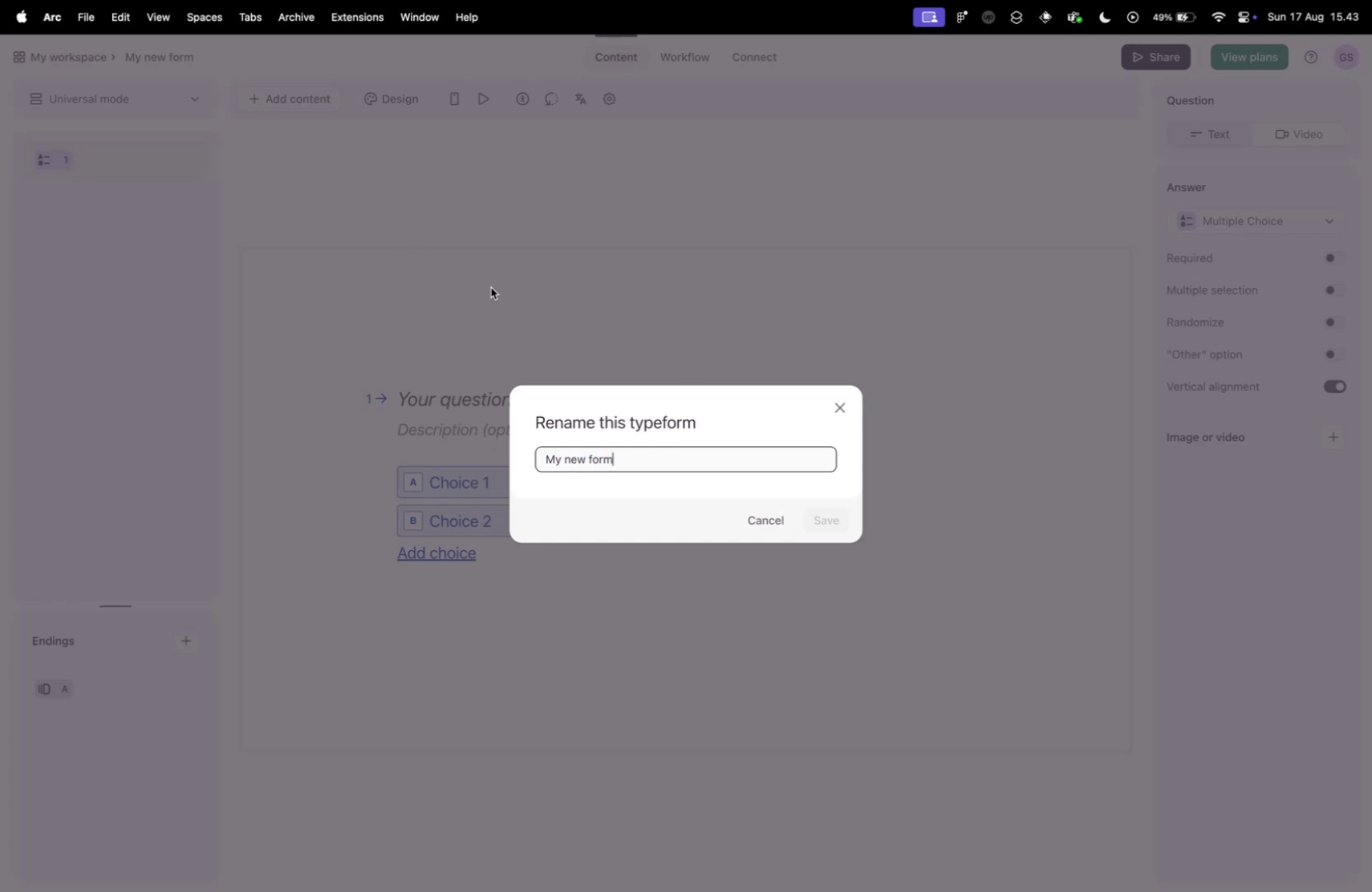 
key(Meta+C)
 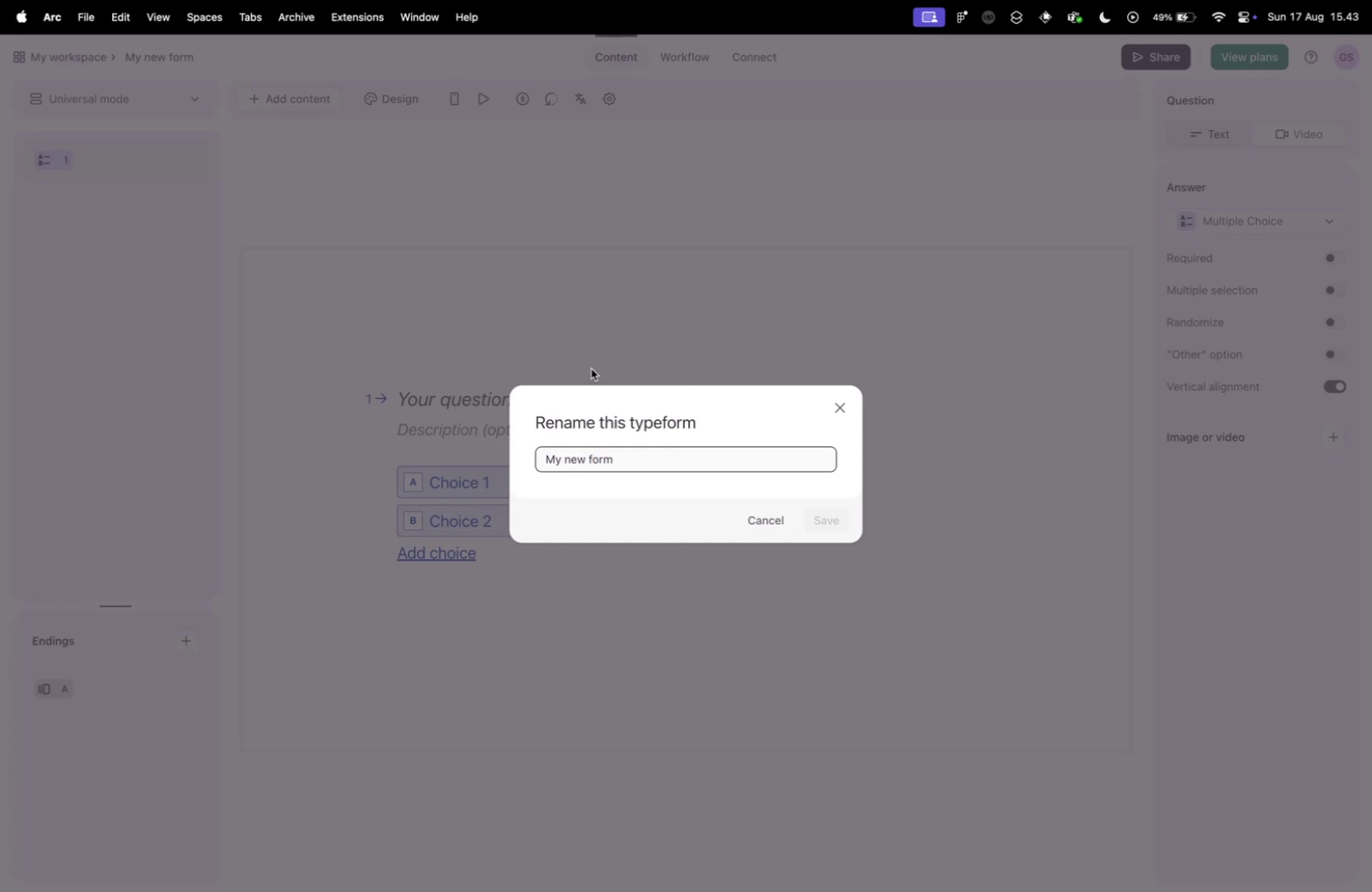 
key(Control+ControlLeft)
 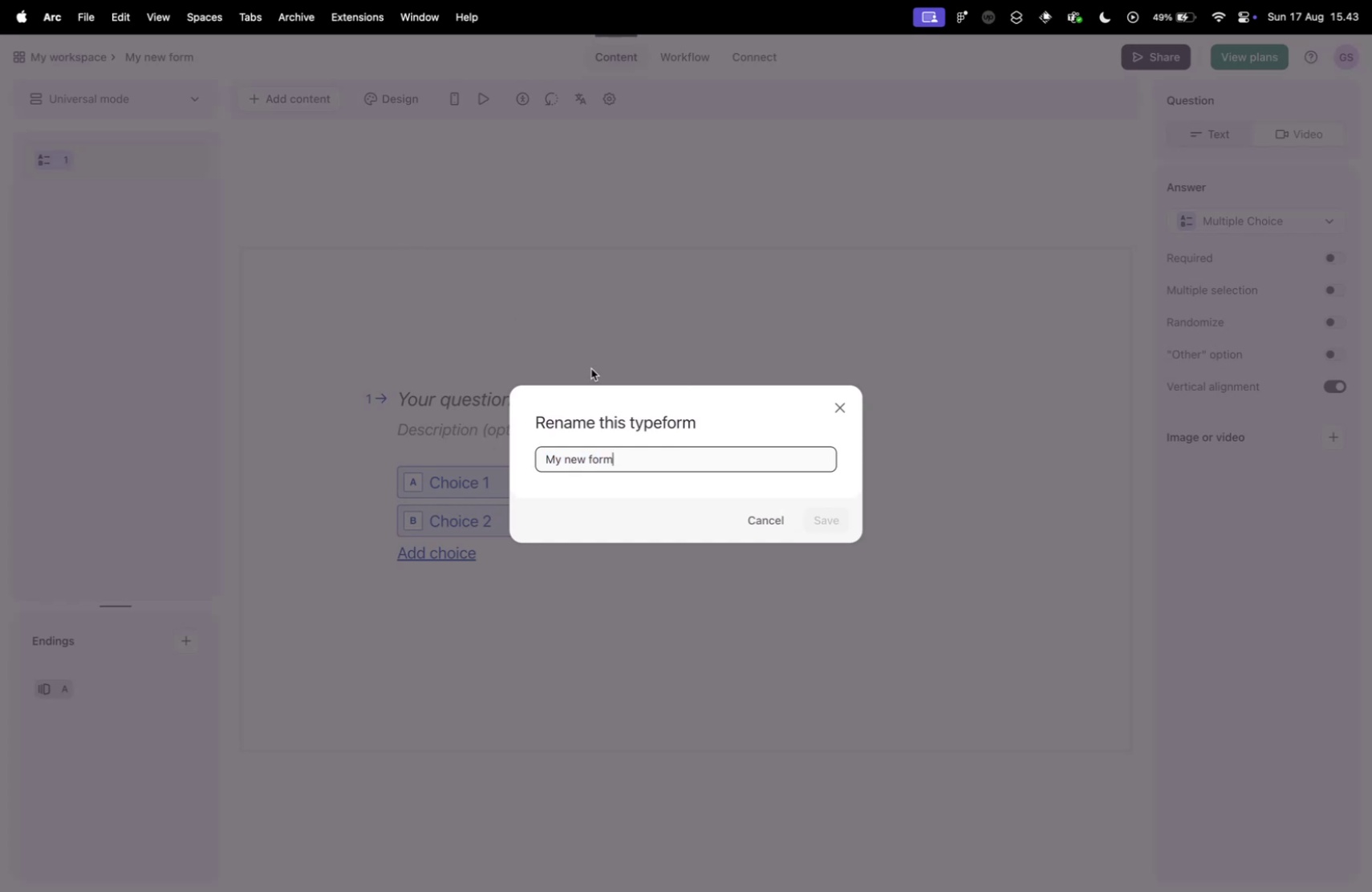 
key(Control+Tab)
 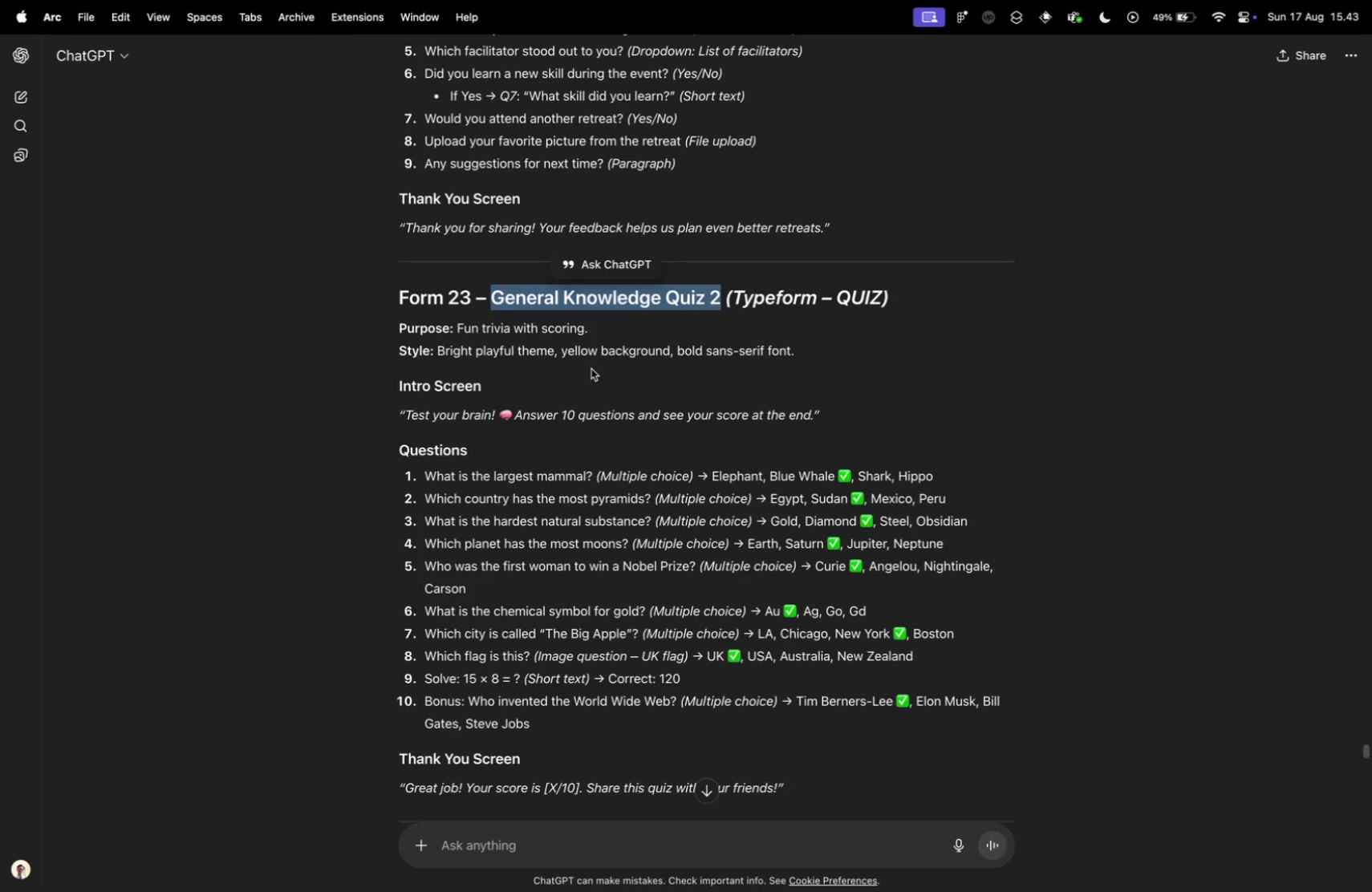 
key(Meta+C)
 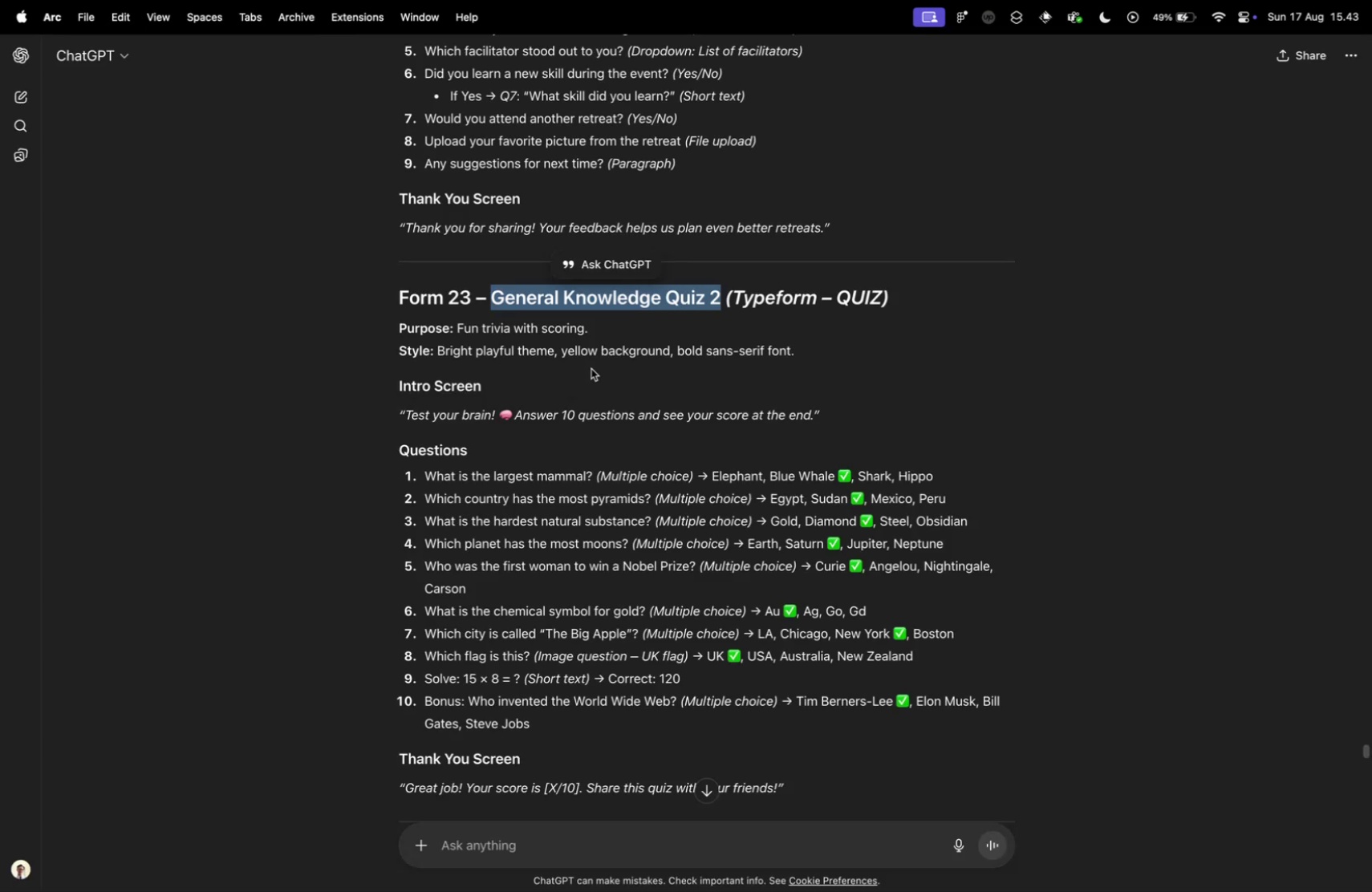 
key(Control+ControlLeft)
 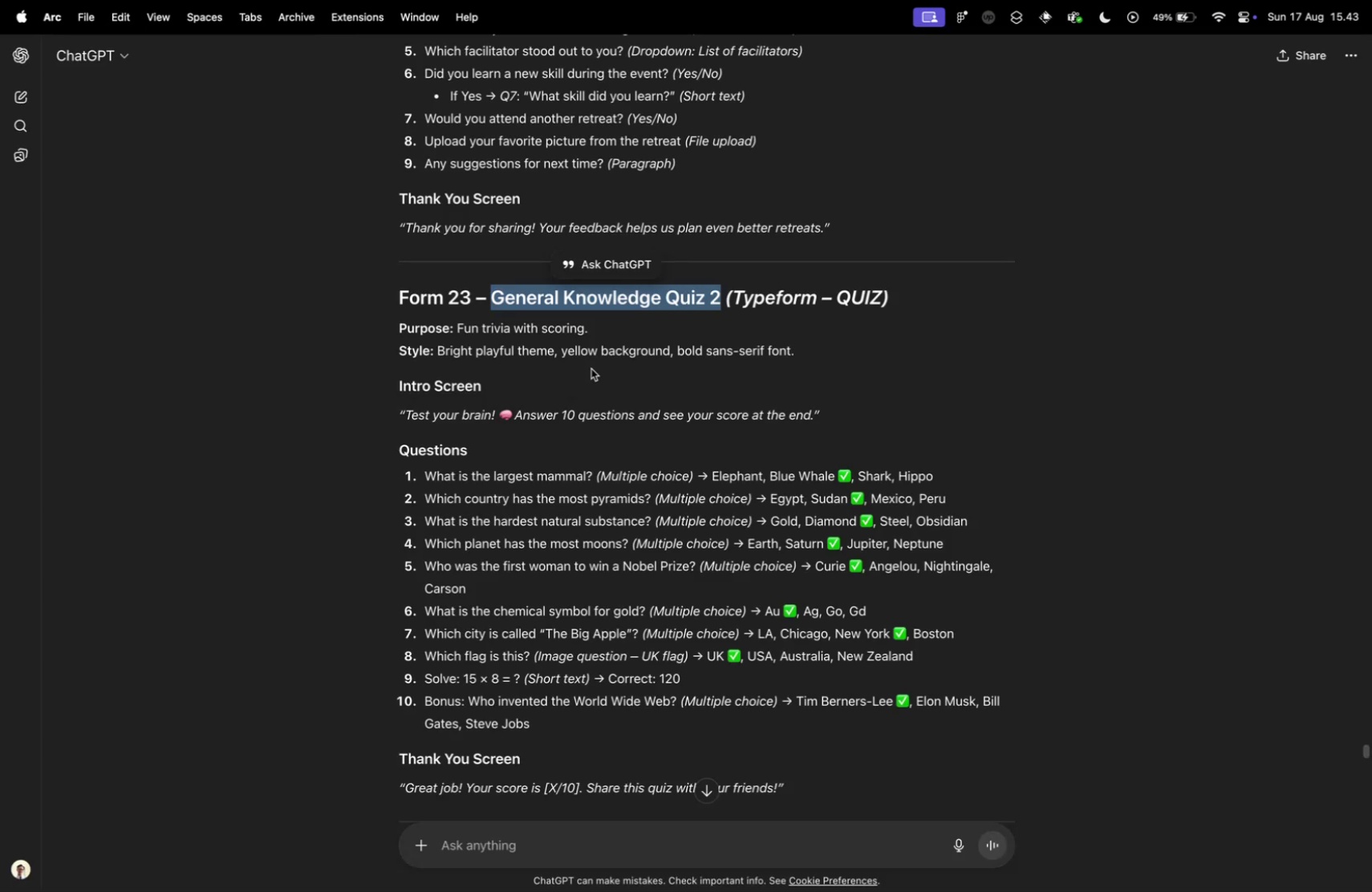 
key(Control+Tab)
 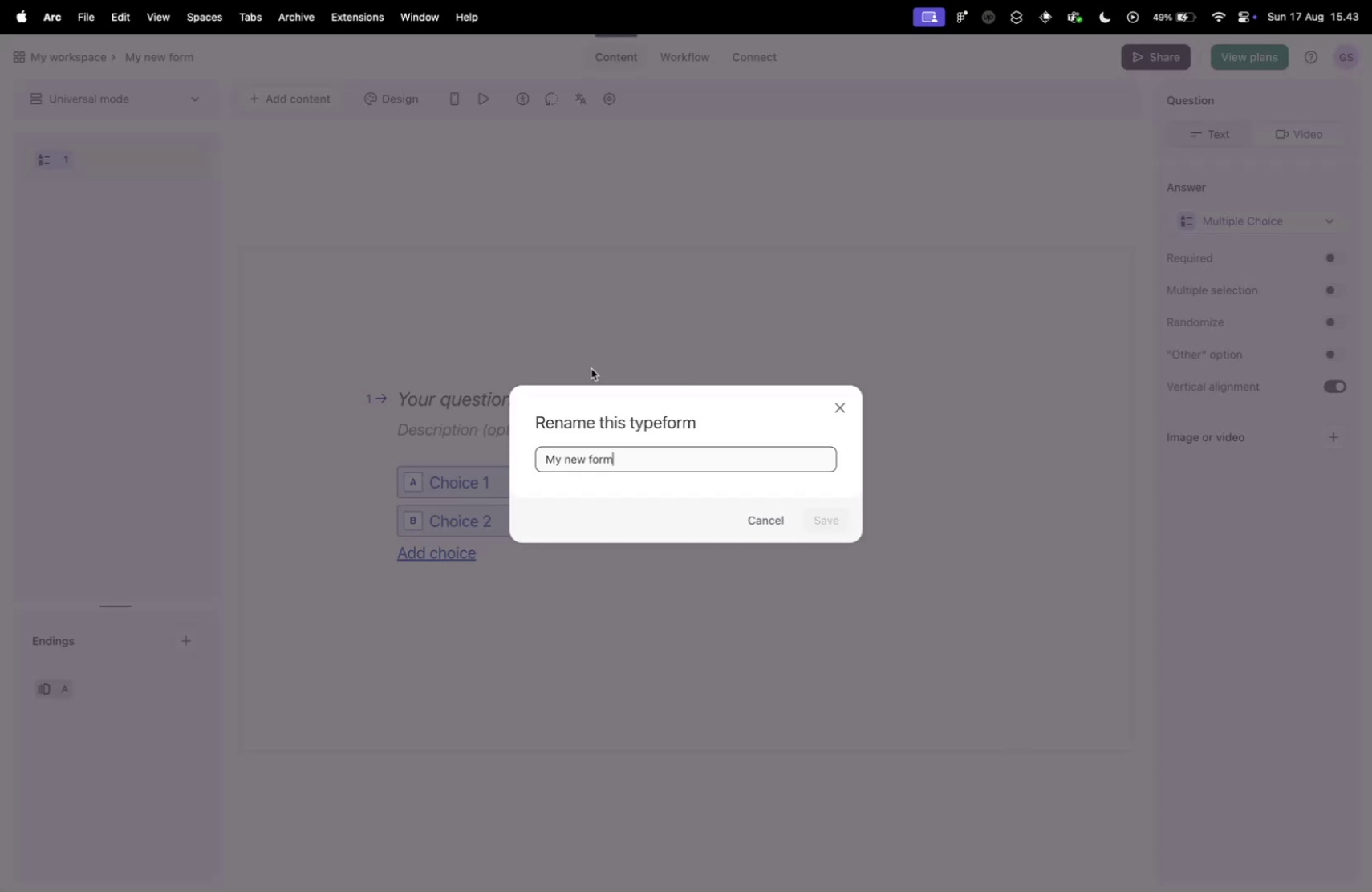 
key(Meta+A)
 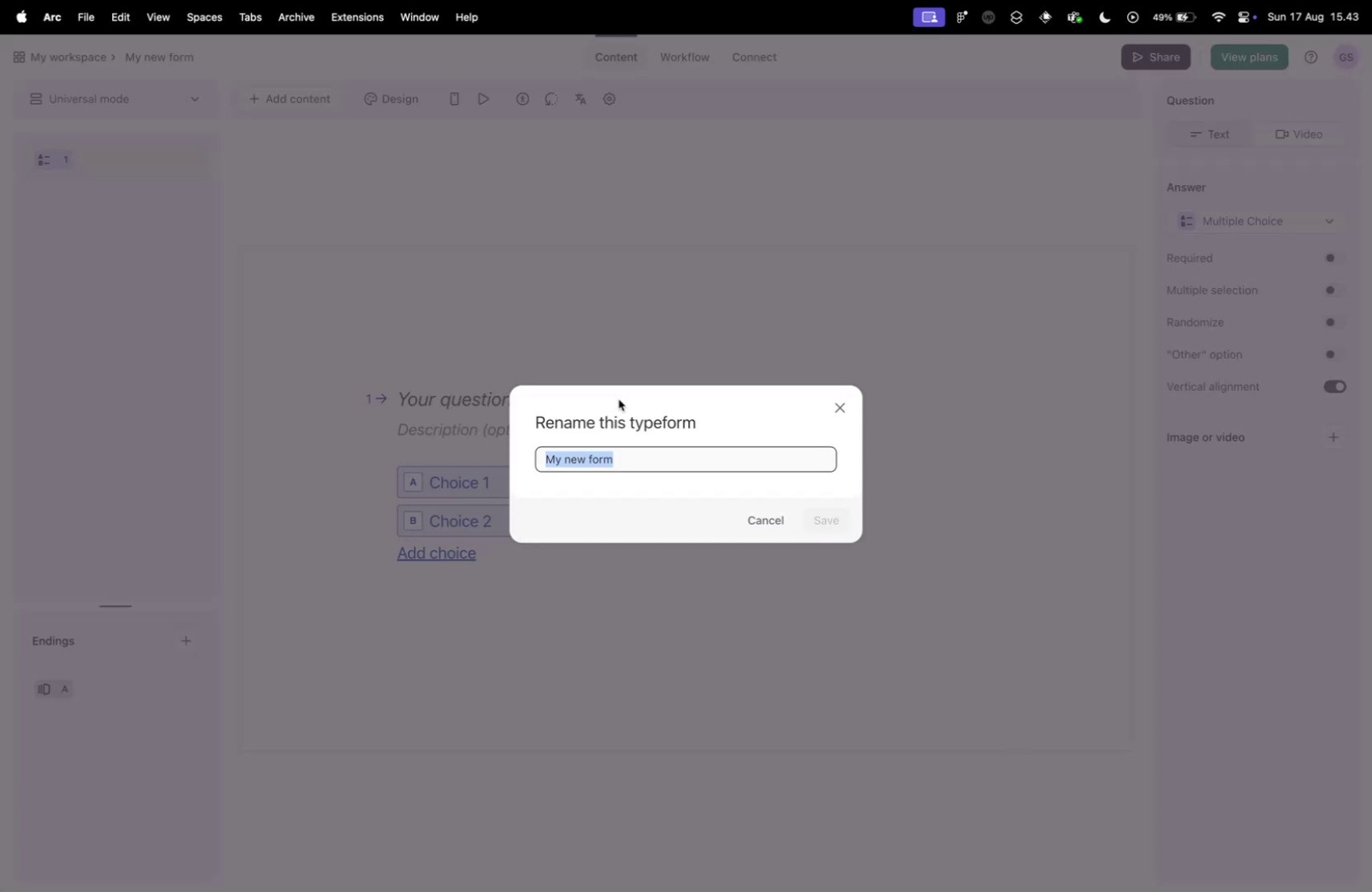 
hold_key(key=V, duration=0.38)
 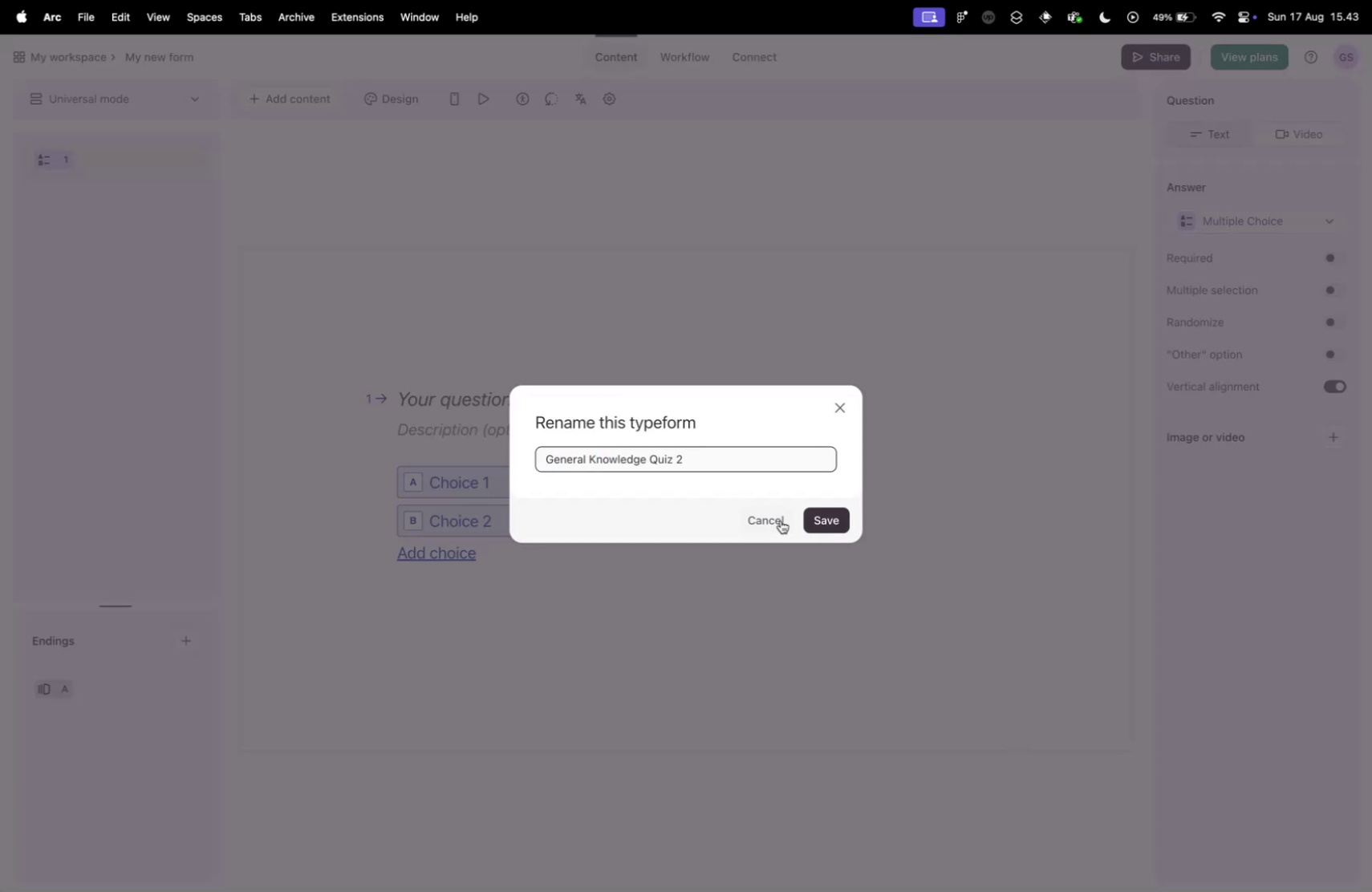 
key(Meta+B)
 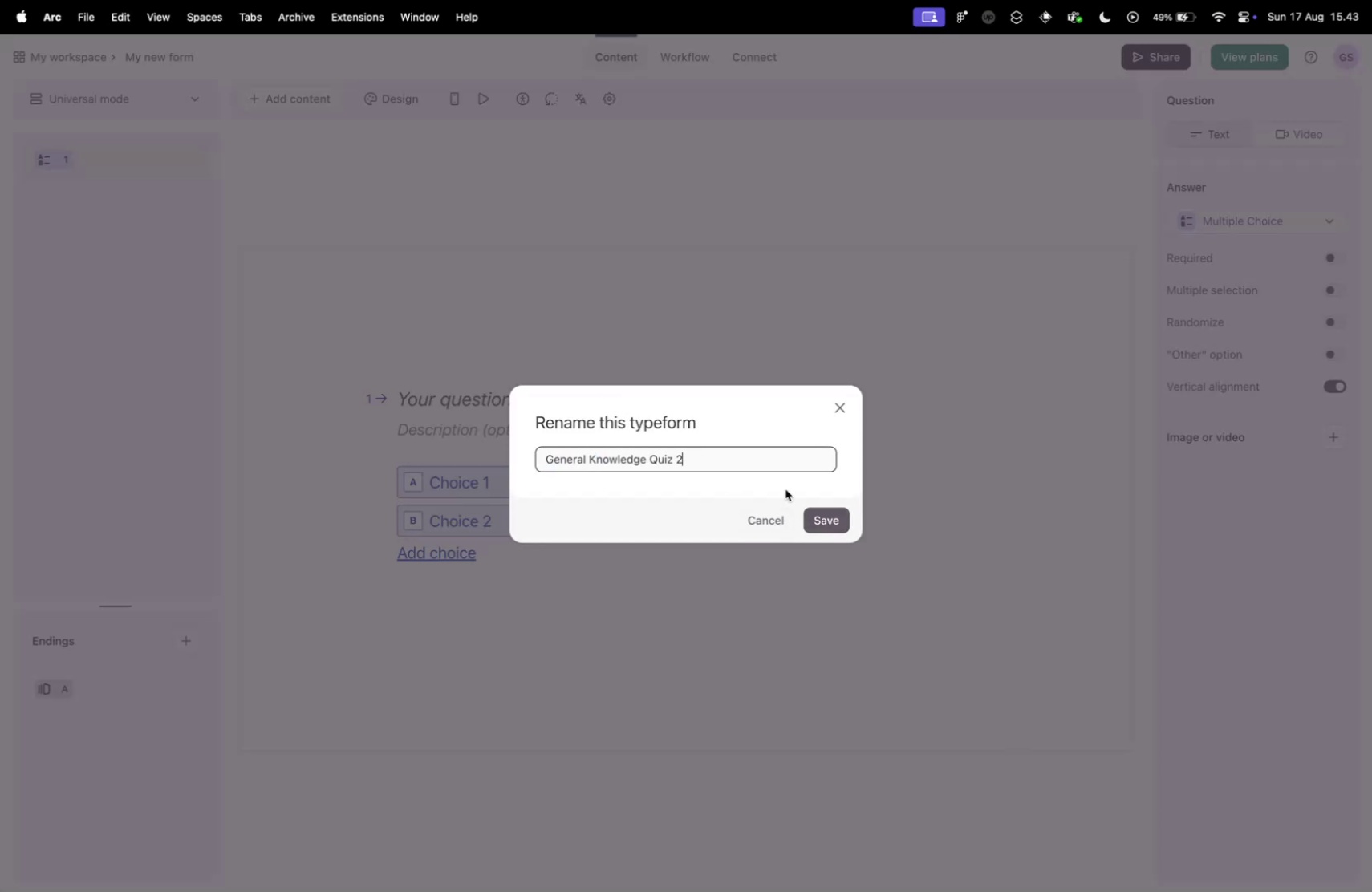 
key(Backspace)
 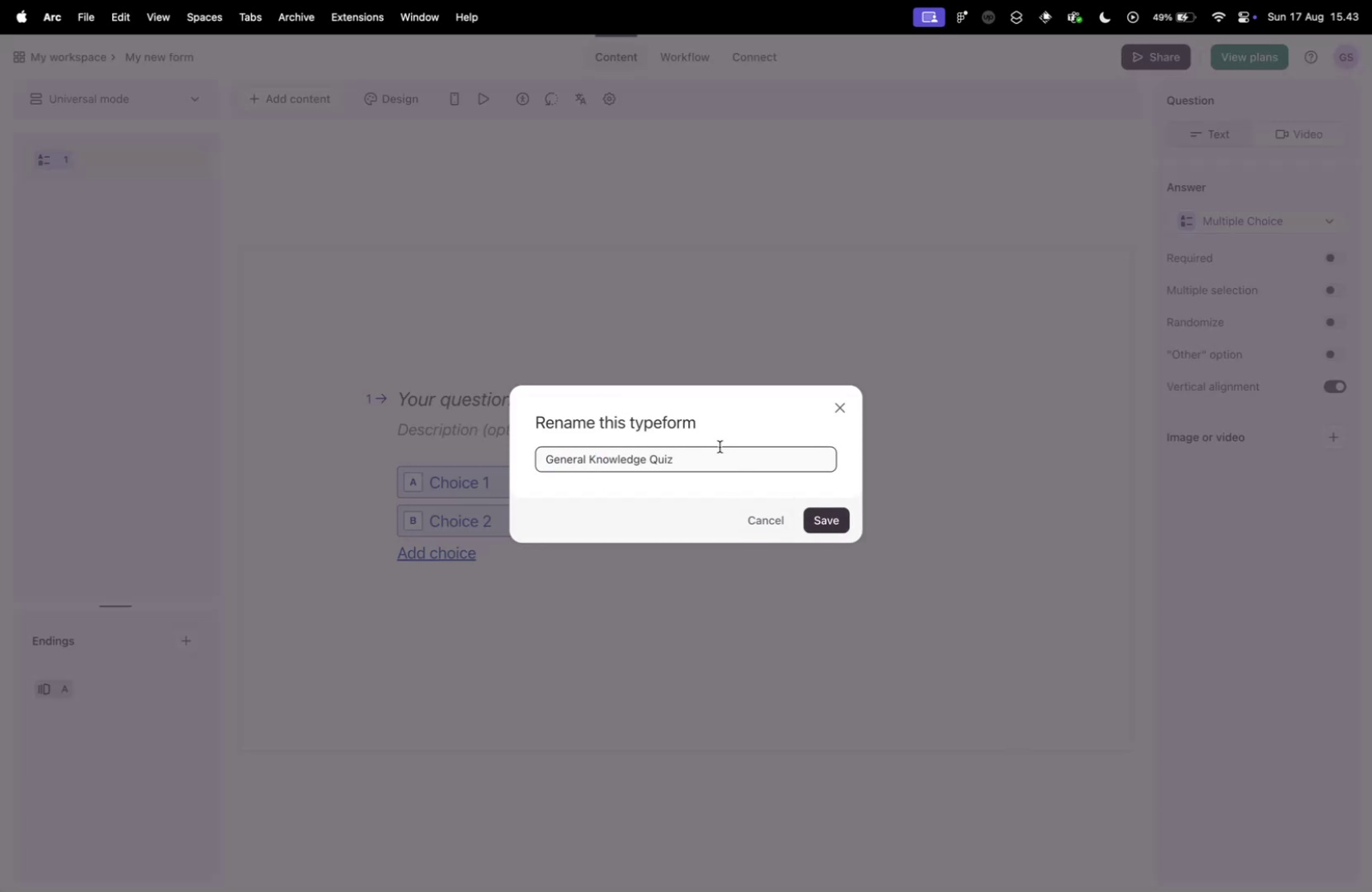 
key(Backspace)
 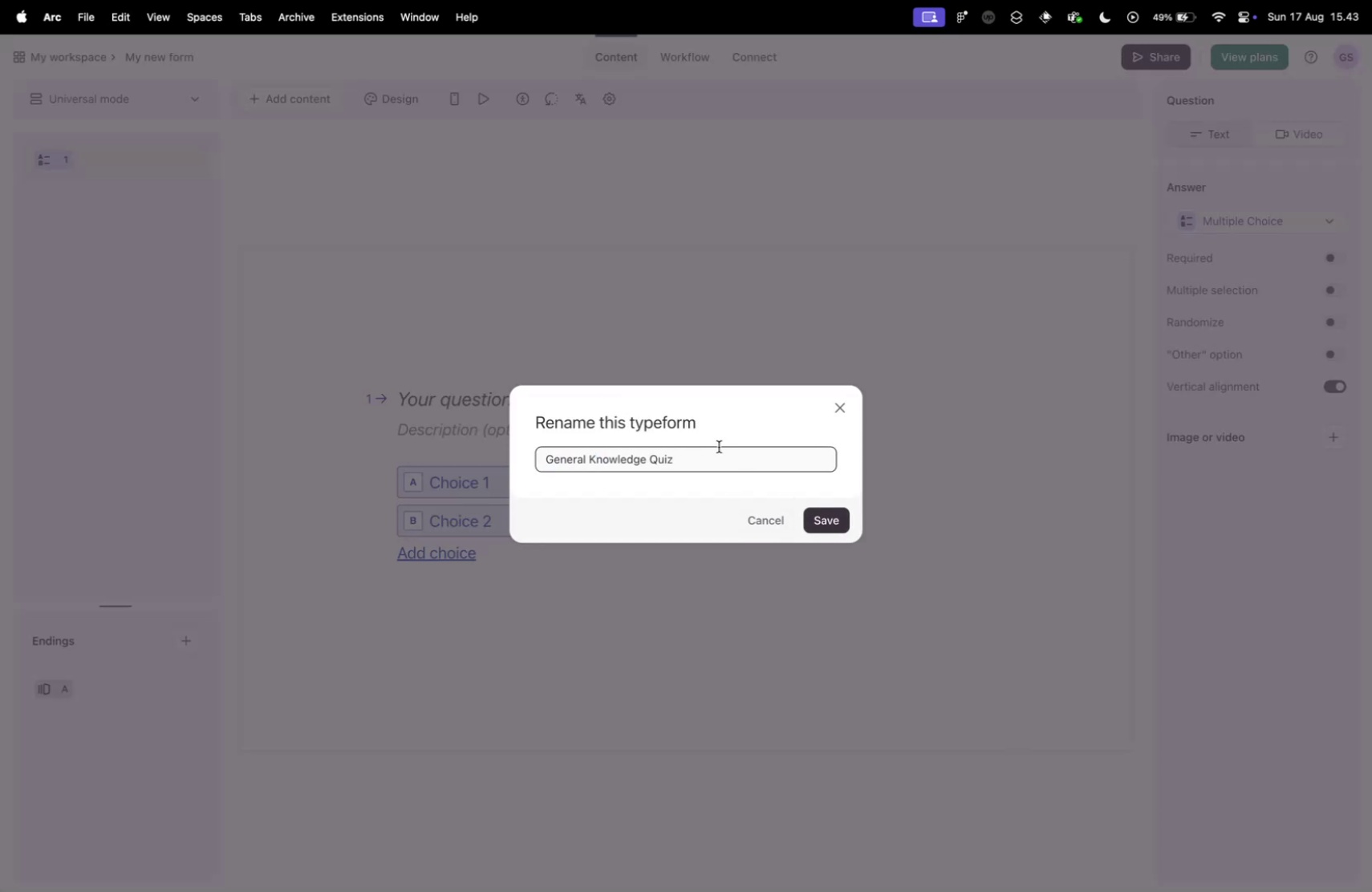 
key(Enter)
 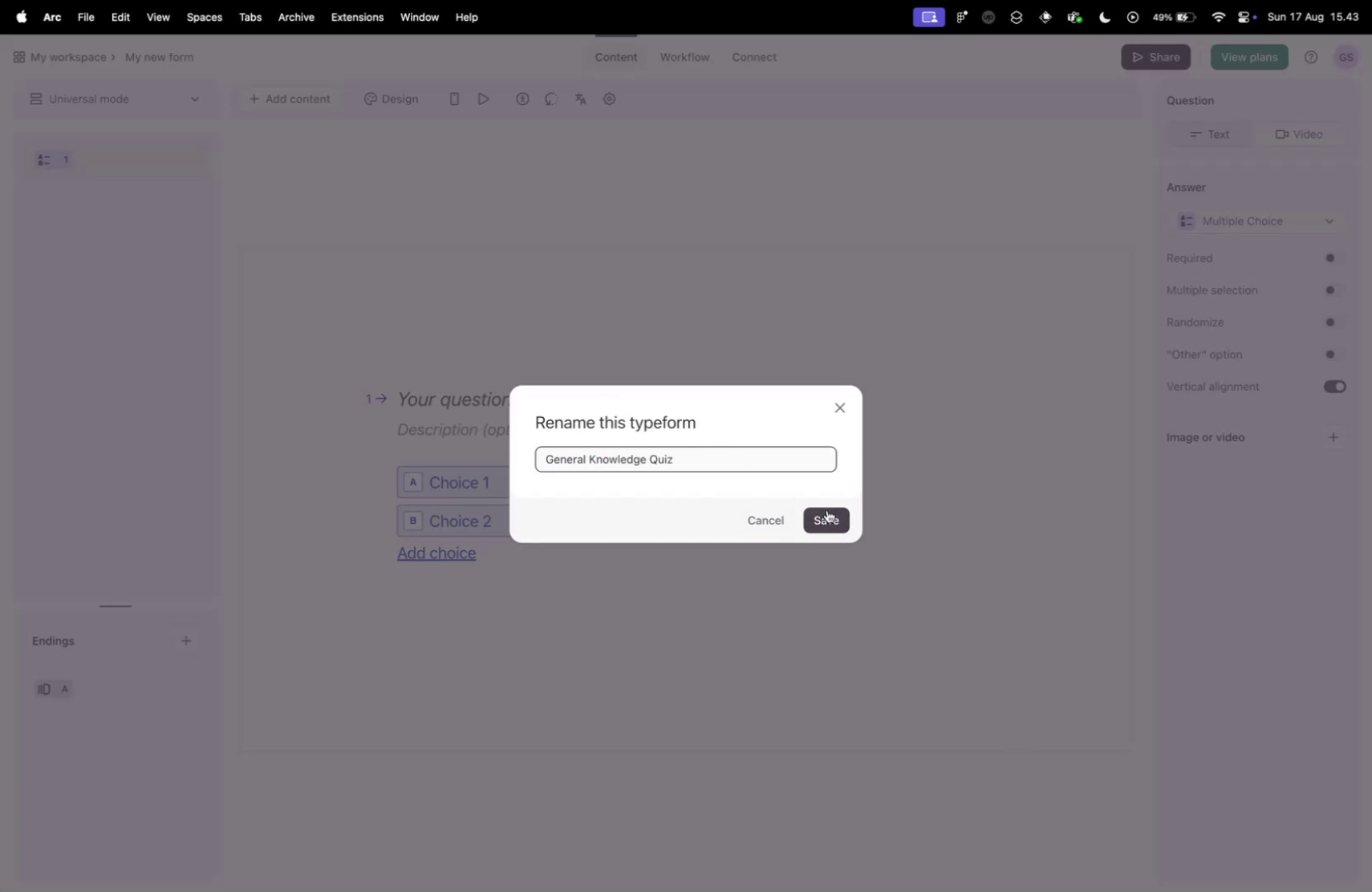 
left_click([830, 513])
 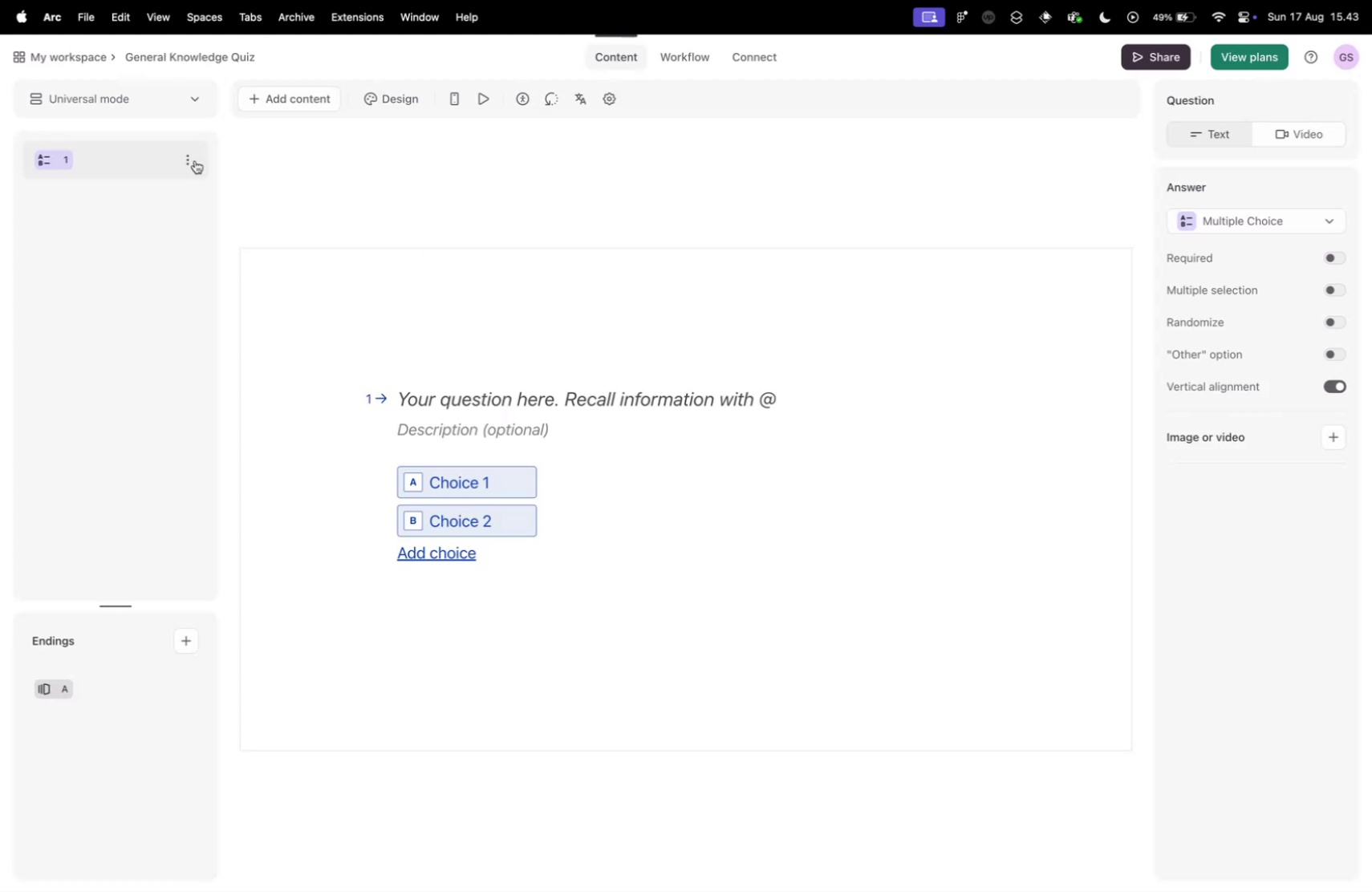 
left_click([74, 109])
 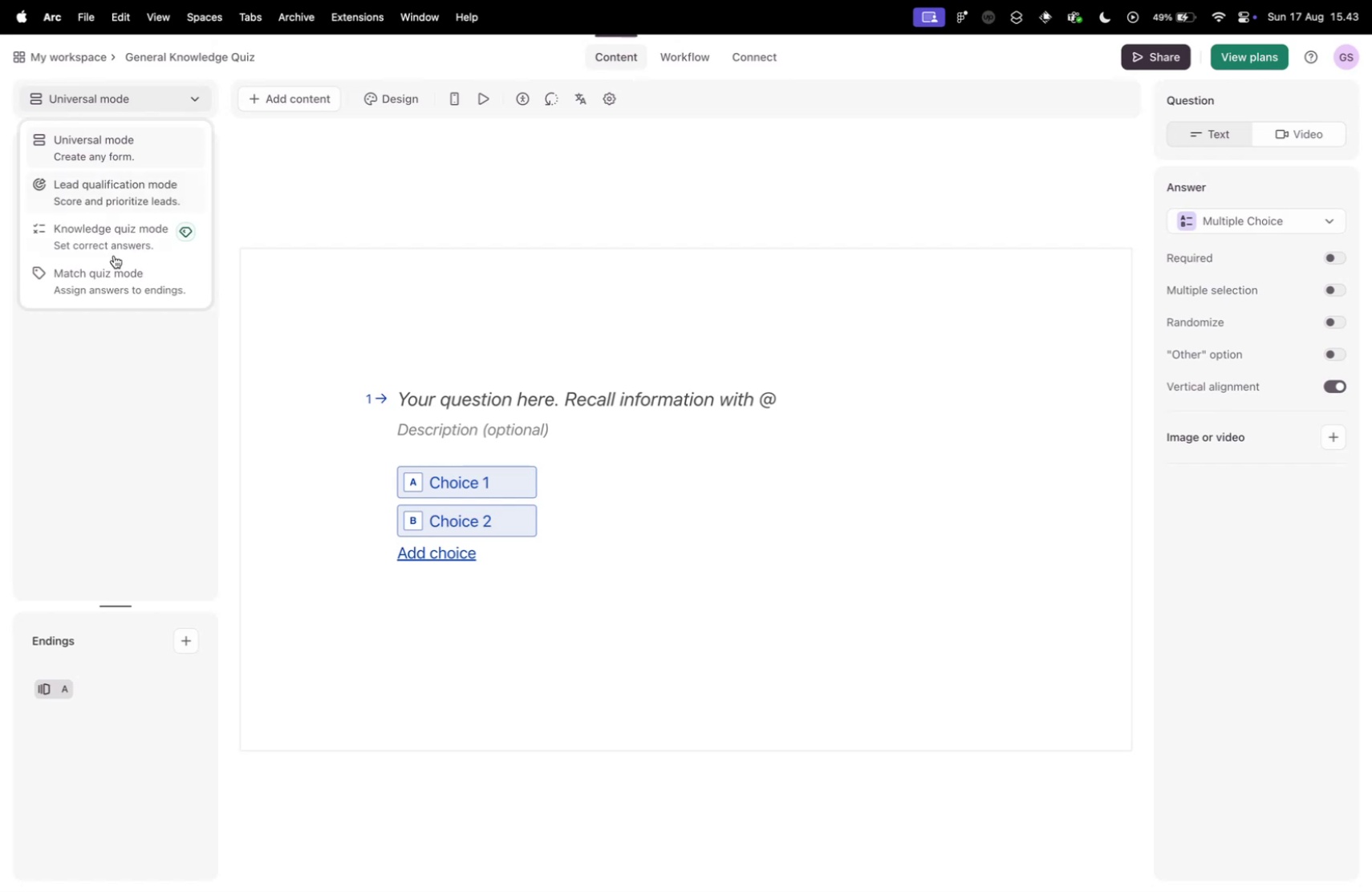 
left_click([104, 270])
 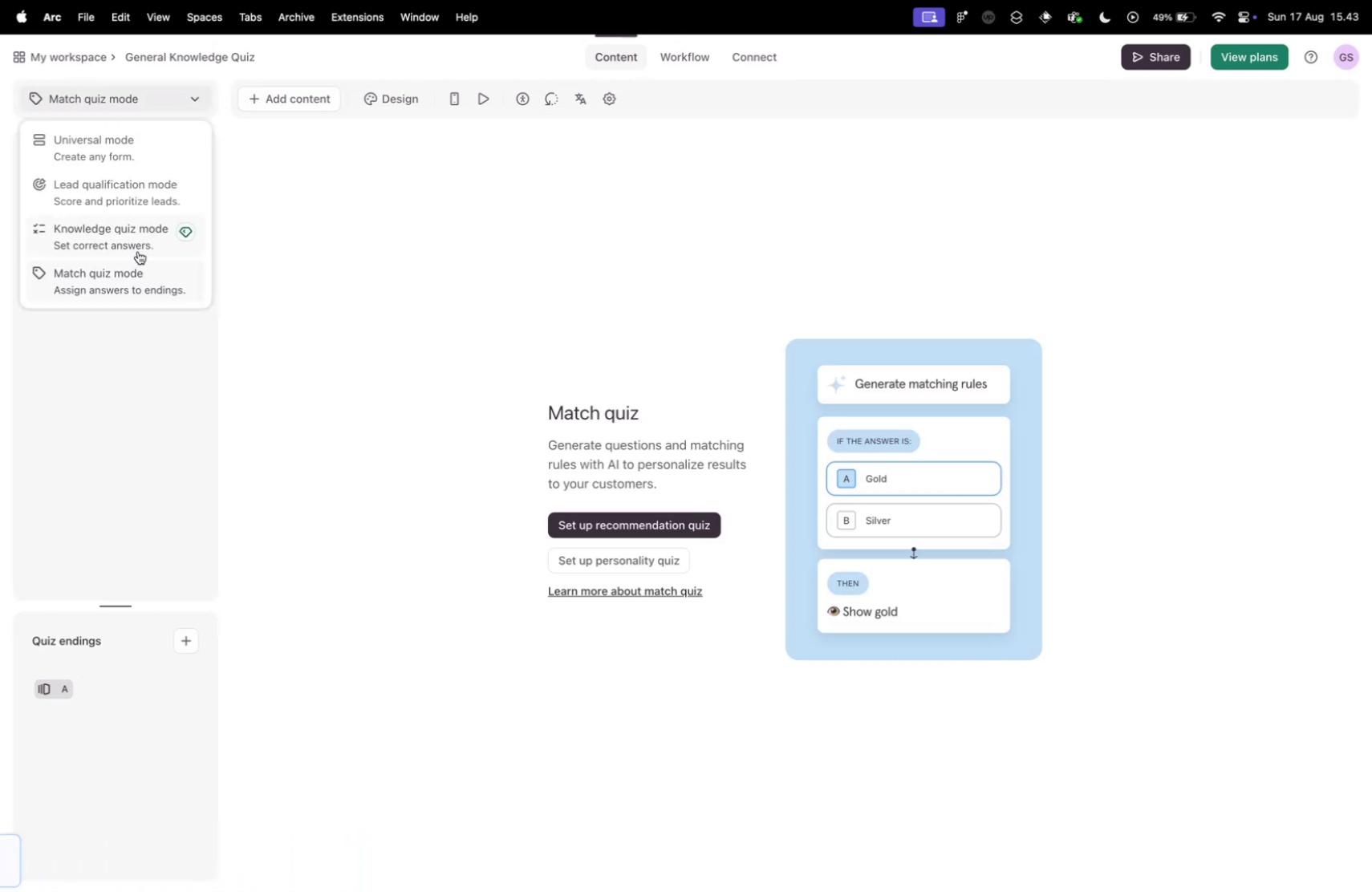 
wait(5.41)
 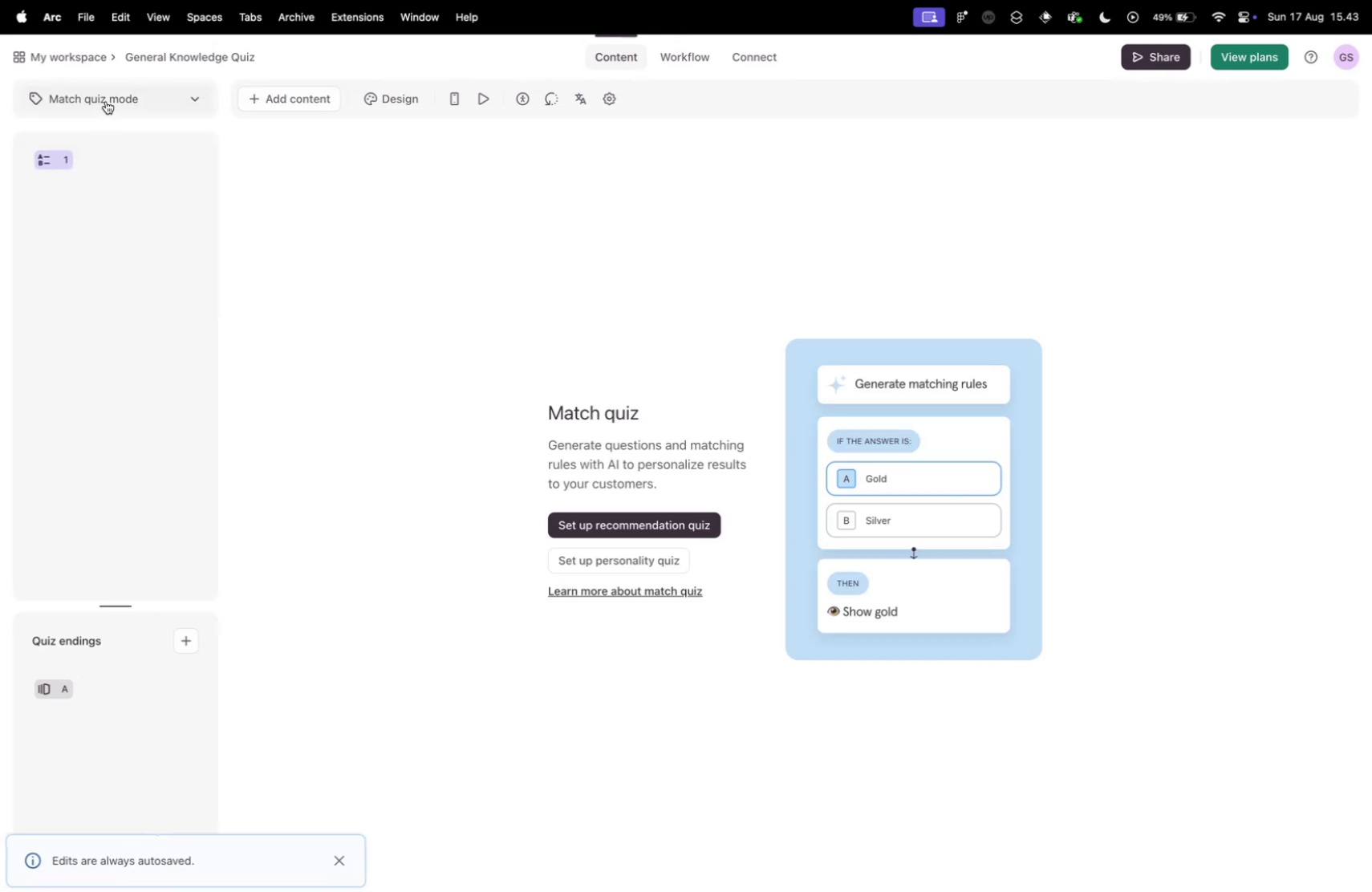 
left_click([151, 277])
 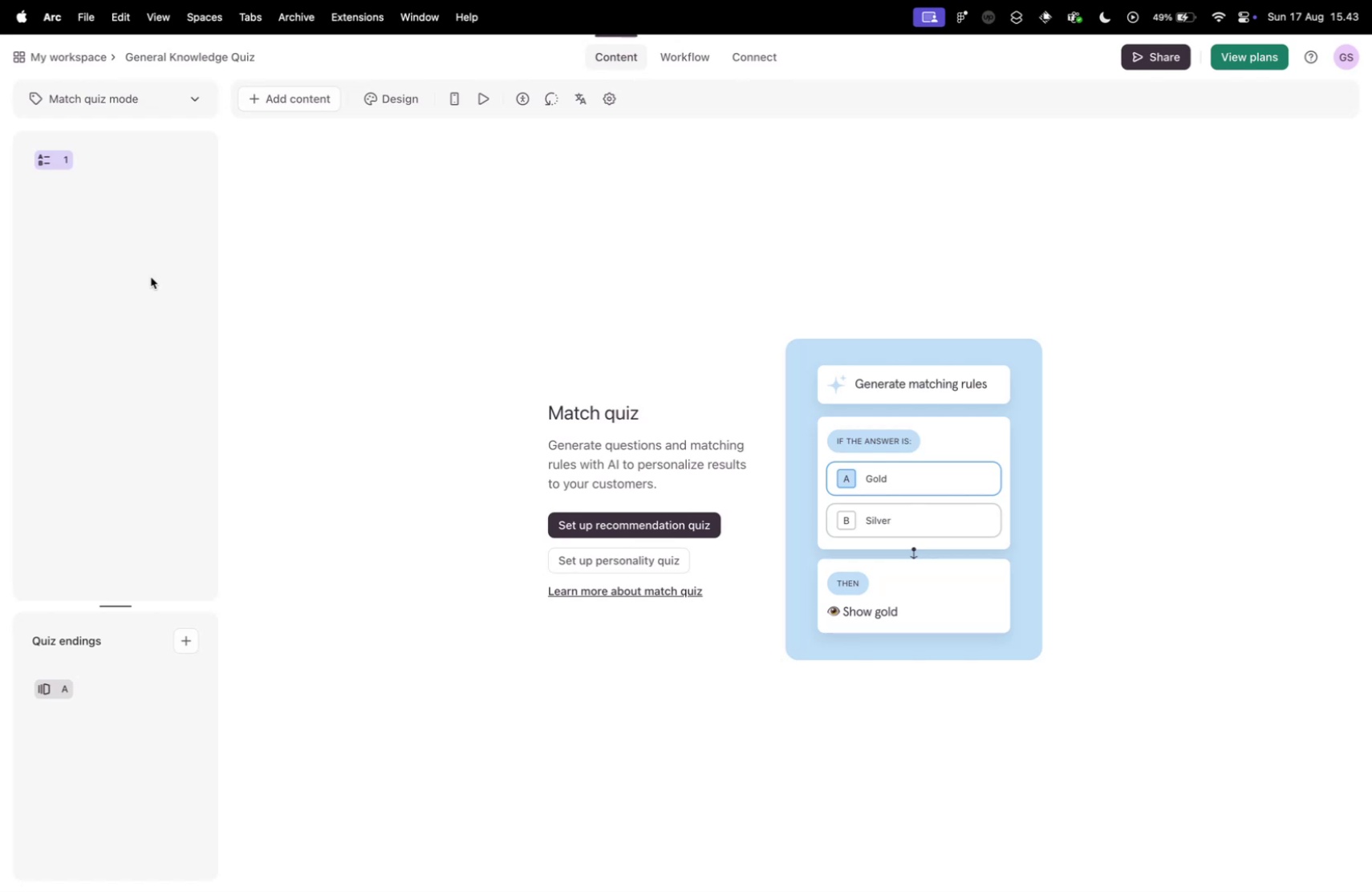 
wait(9.92)
 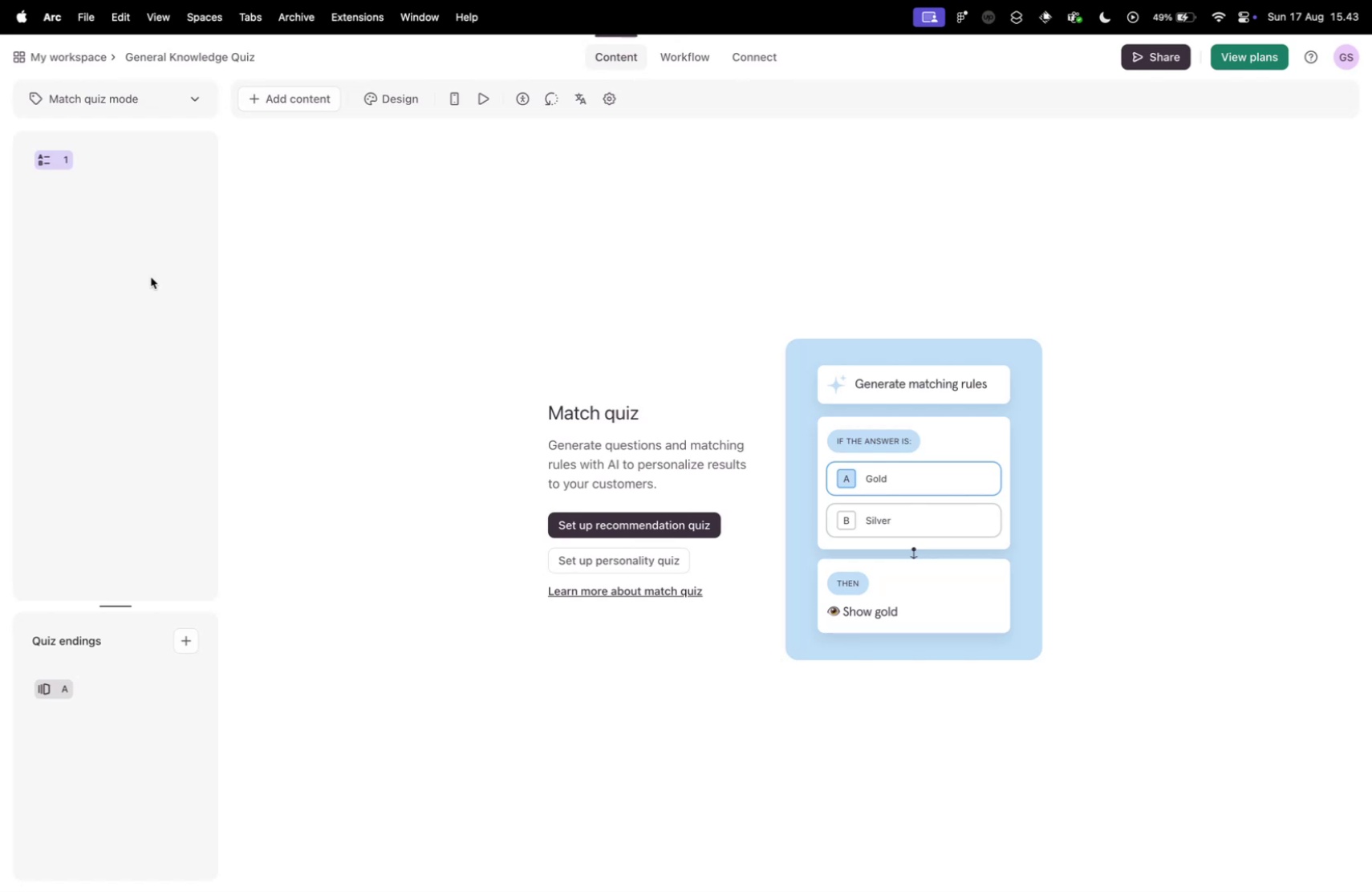 
left_click([286, 94])
 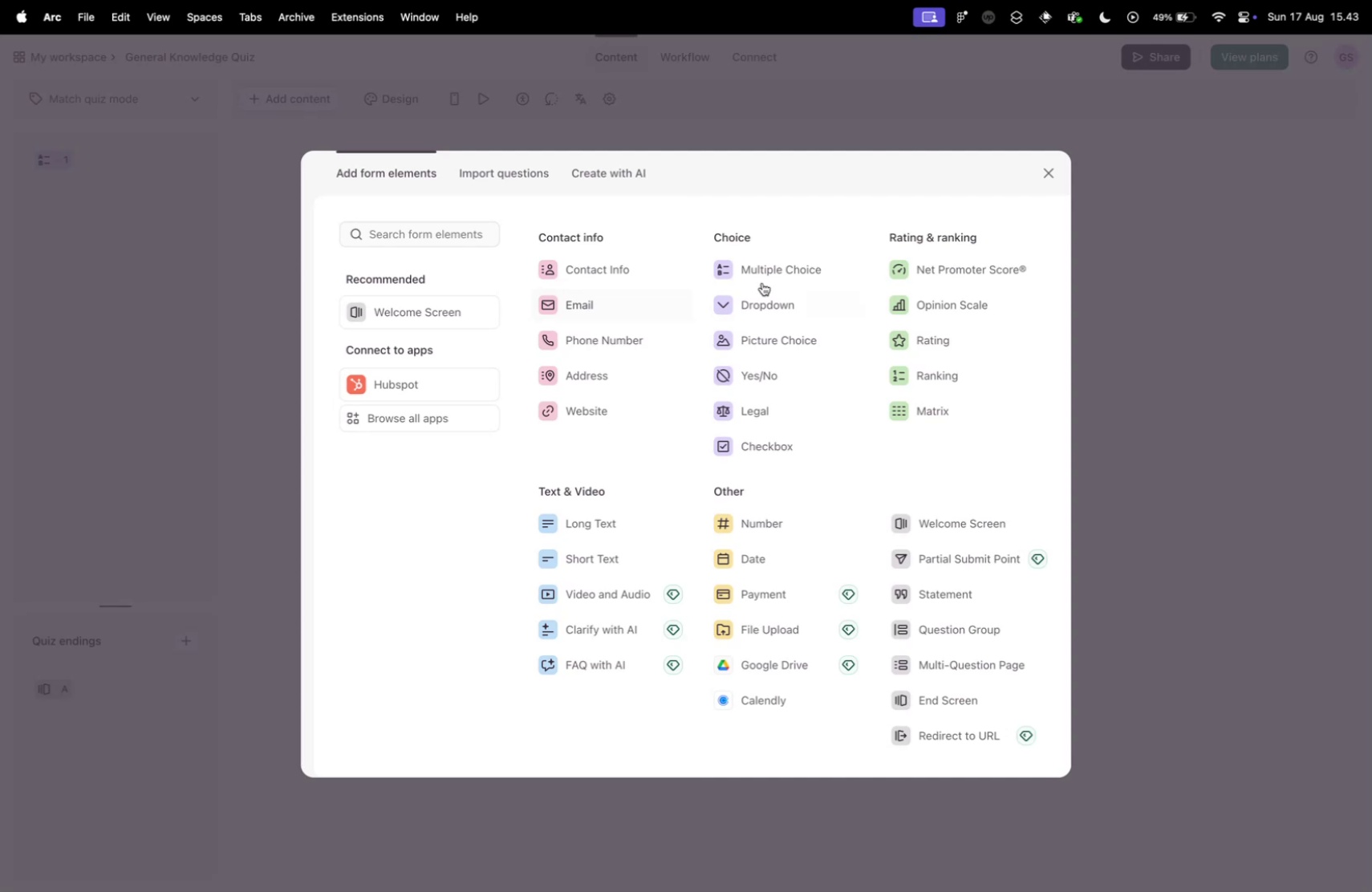 
wait(5.27)
 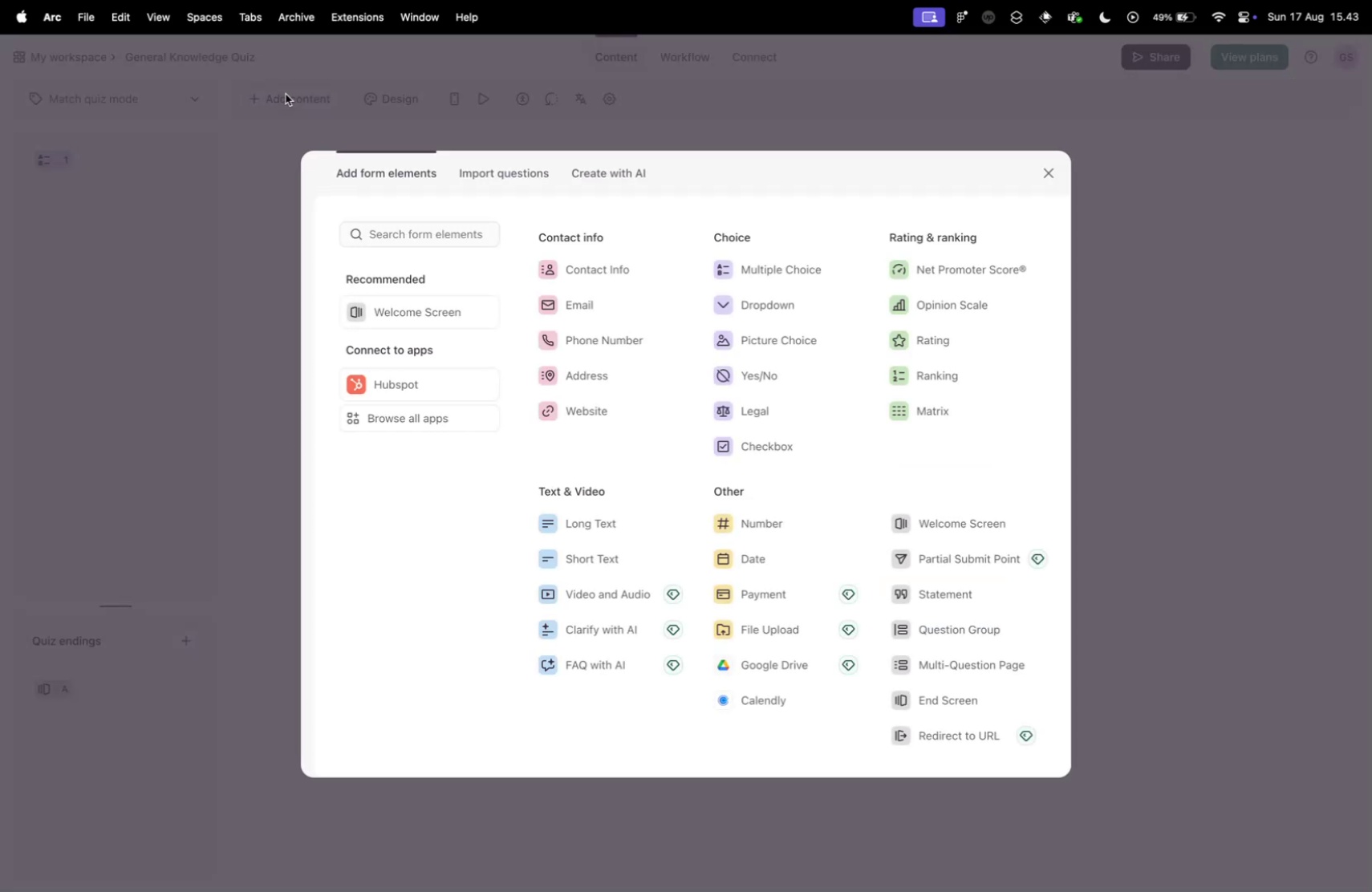 
left_click([793, 265])
 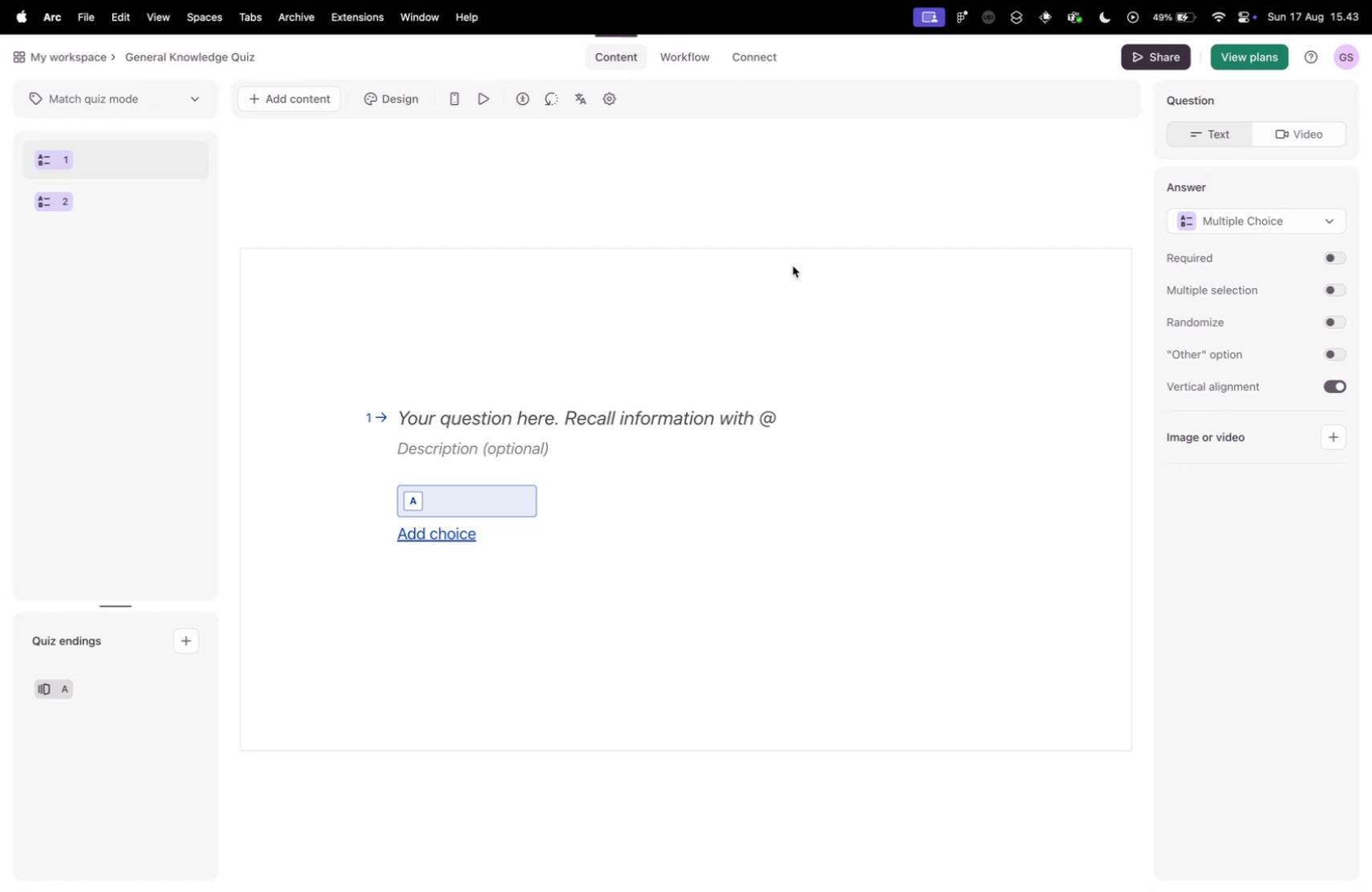 
wait(28.14)
 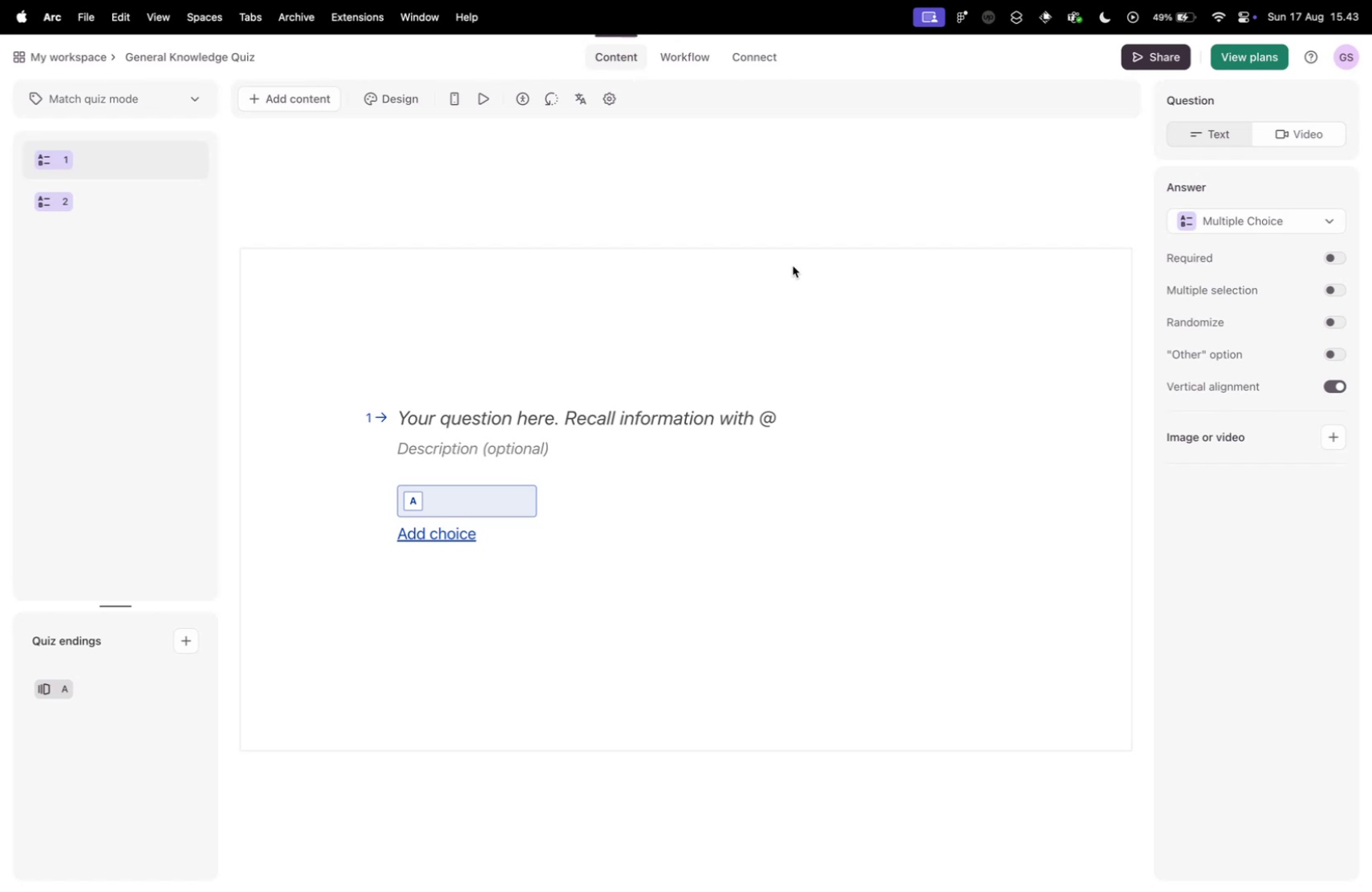 
key(Control+ControlLeft)
 